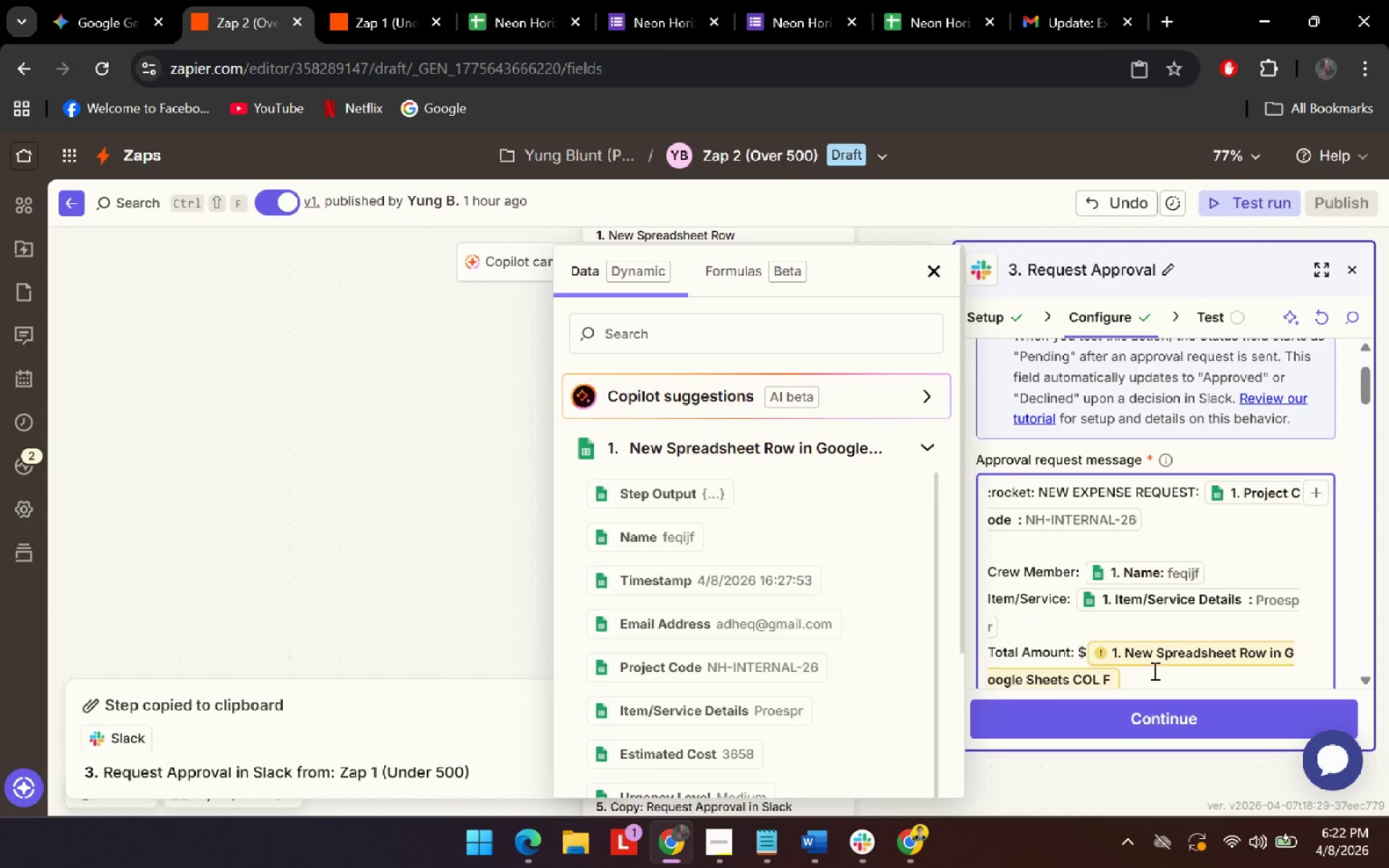 
left_click([1165, 572])
 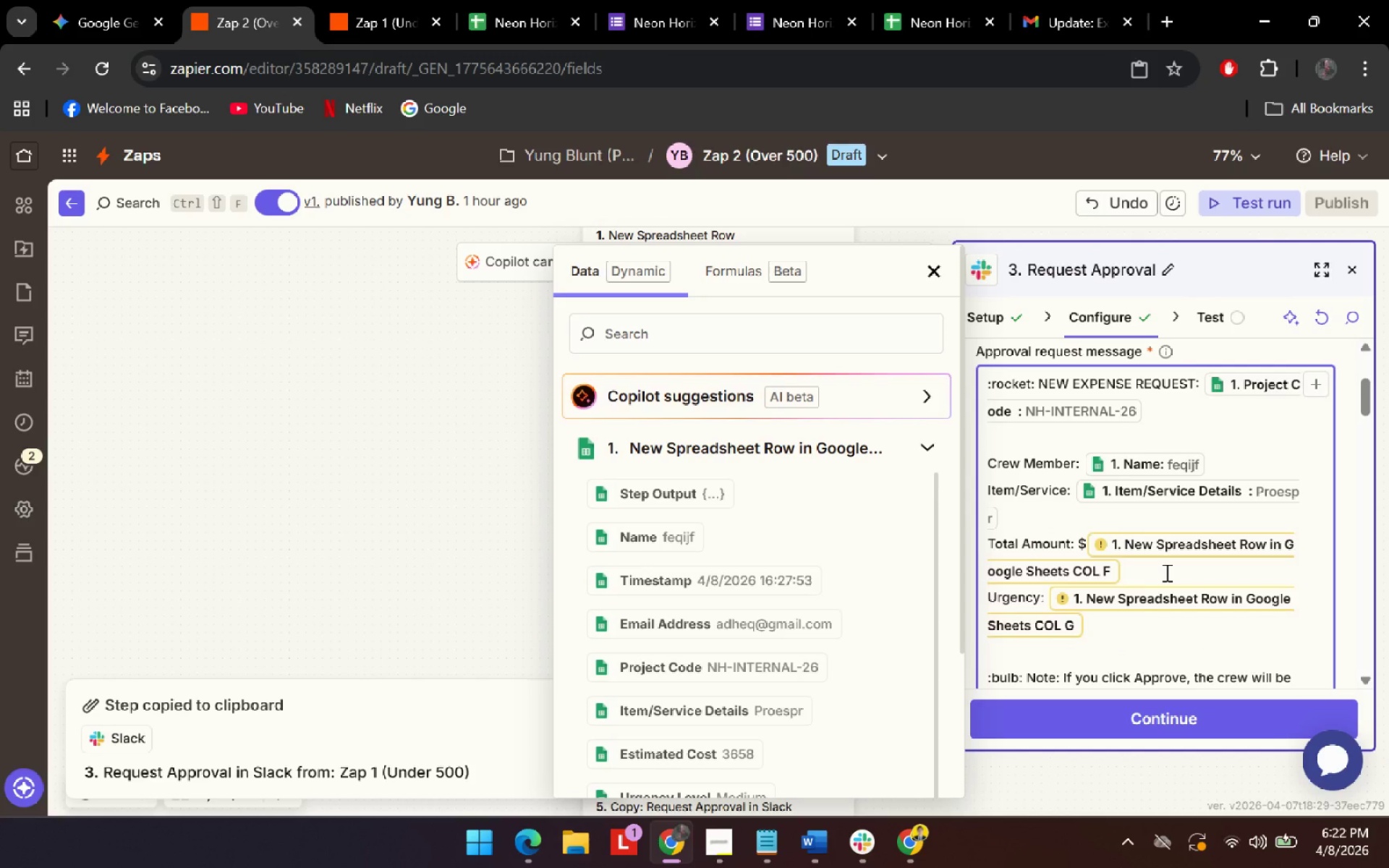 
scroll: coordinate [1152, 677], scroll_direction: down, amount: 1.0
 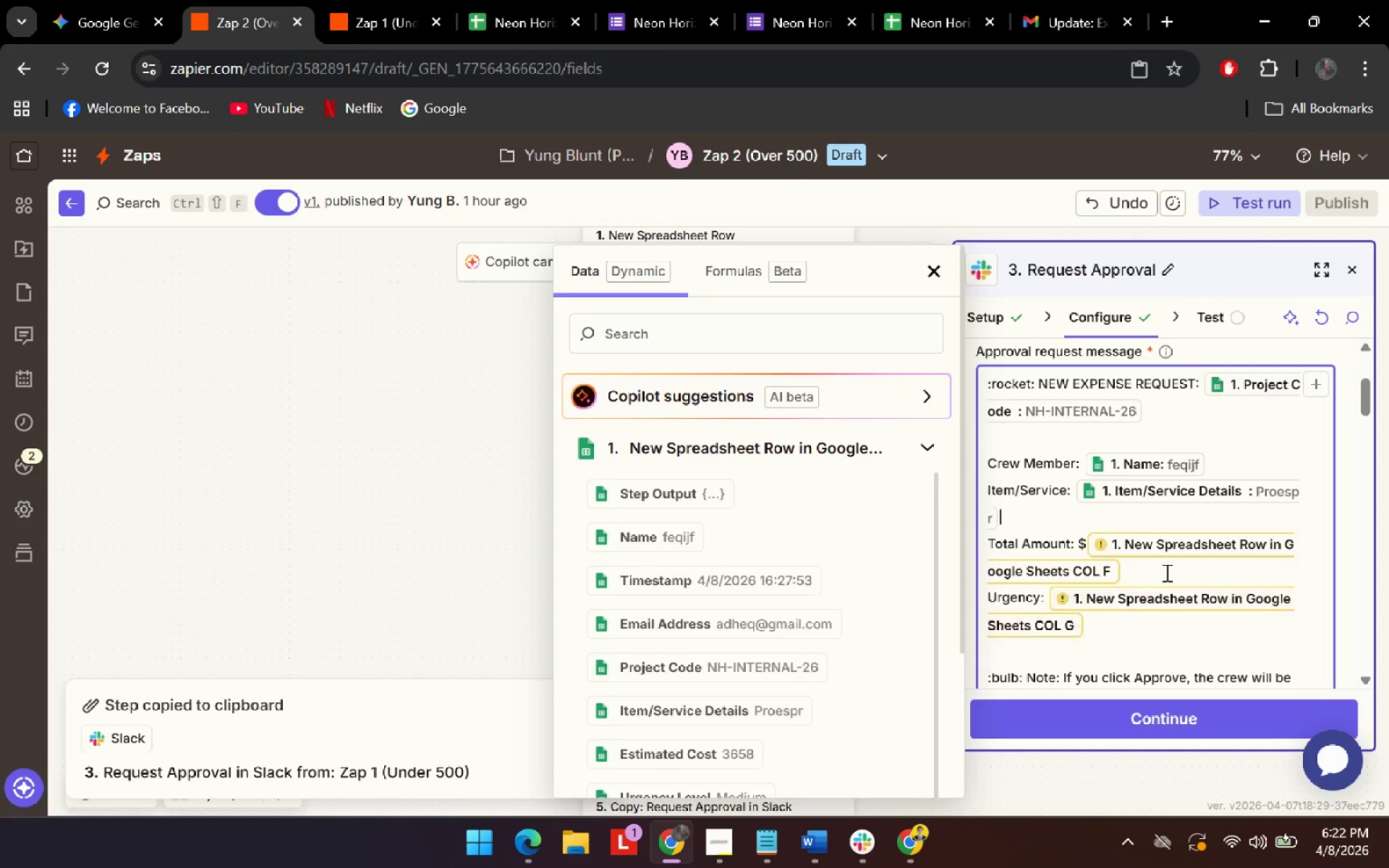 
key(Backspace)
 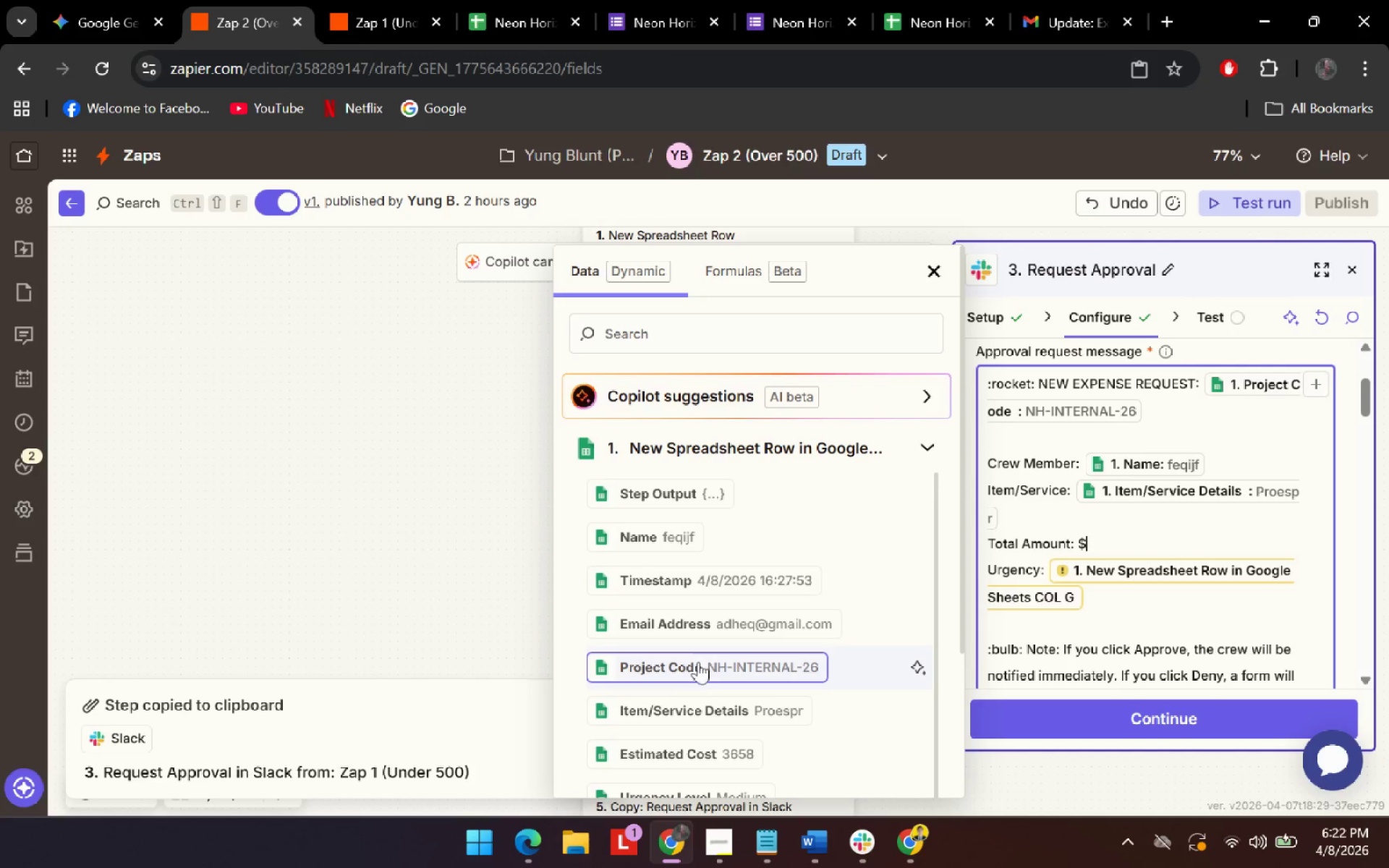 
scroll: coordinate [698, 677], scroll_direction: down, amount: 1.0
 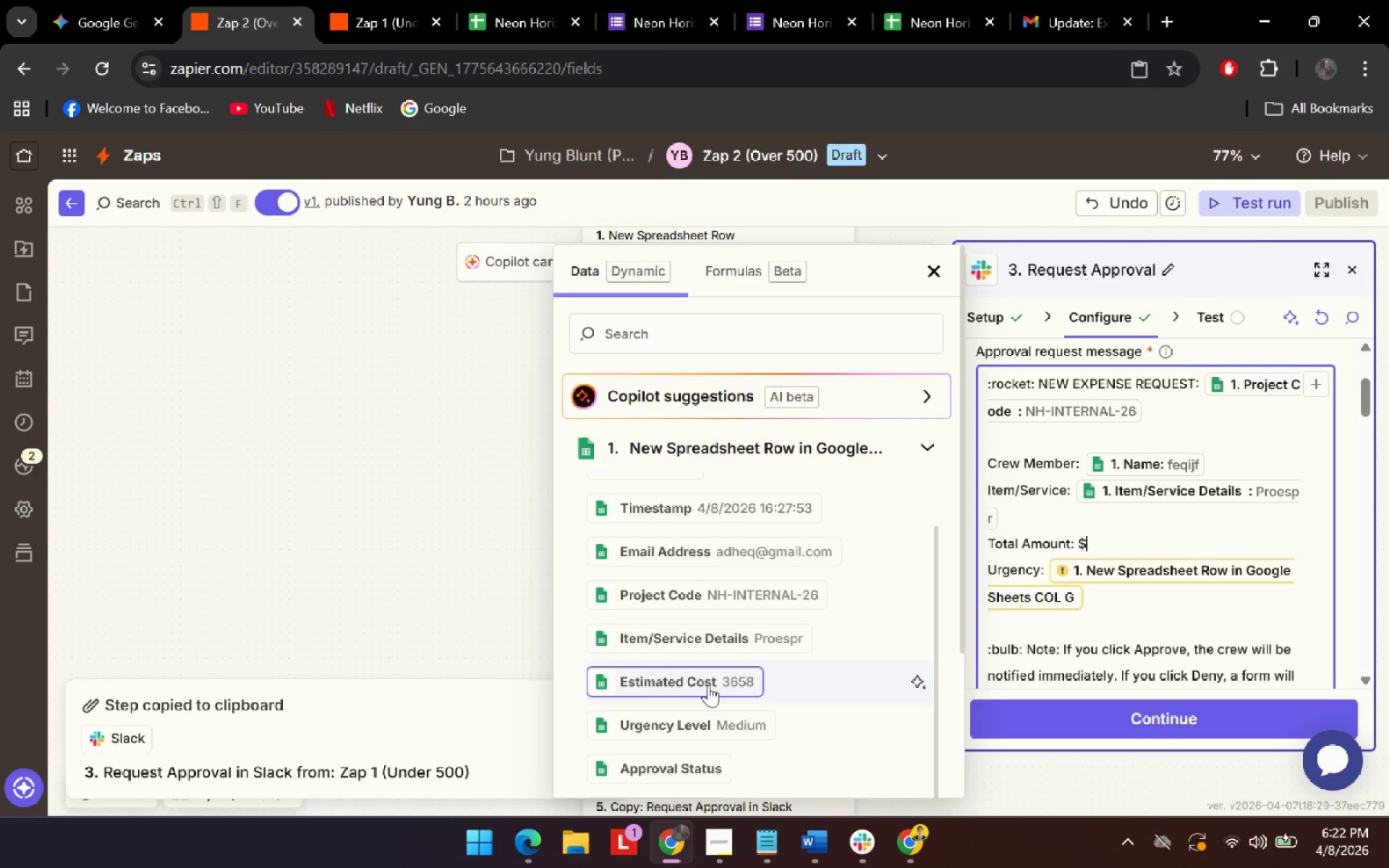 
left_click([710, 683])
 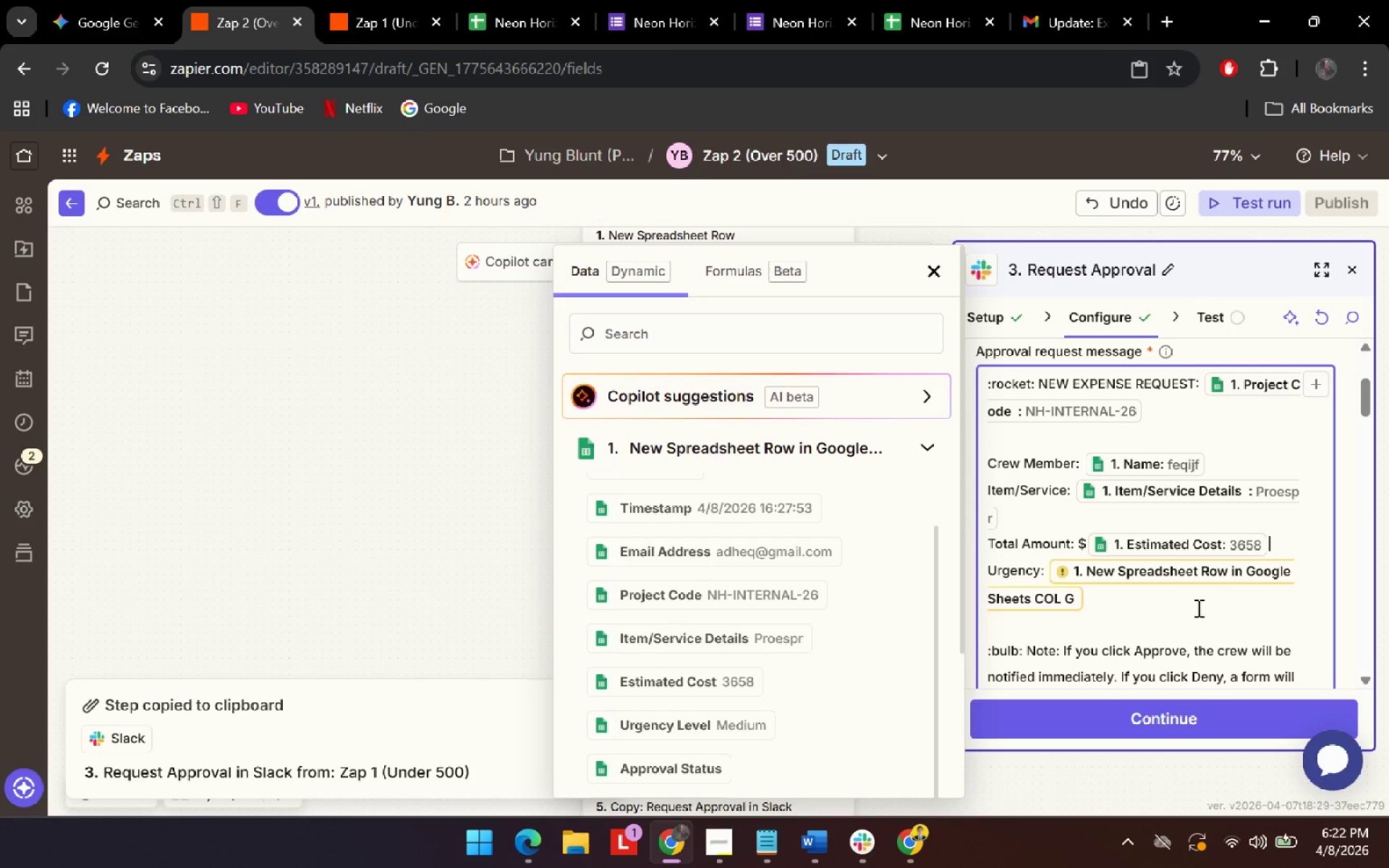 
left_click([1197, 608])
 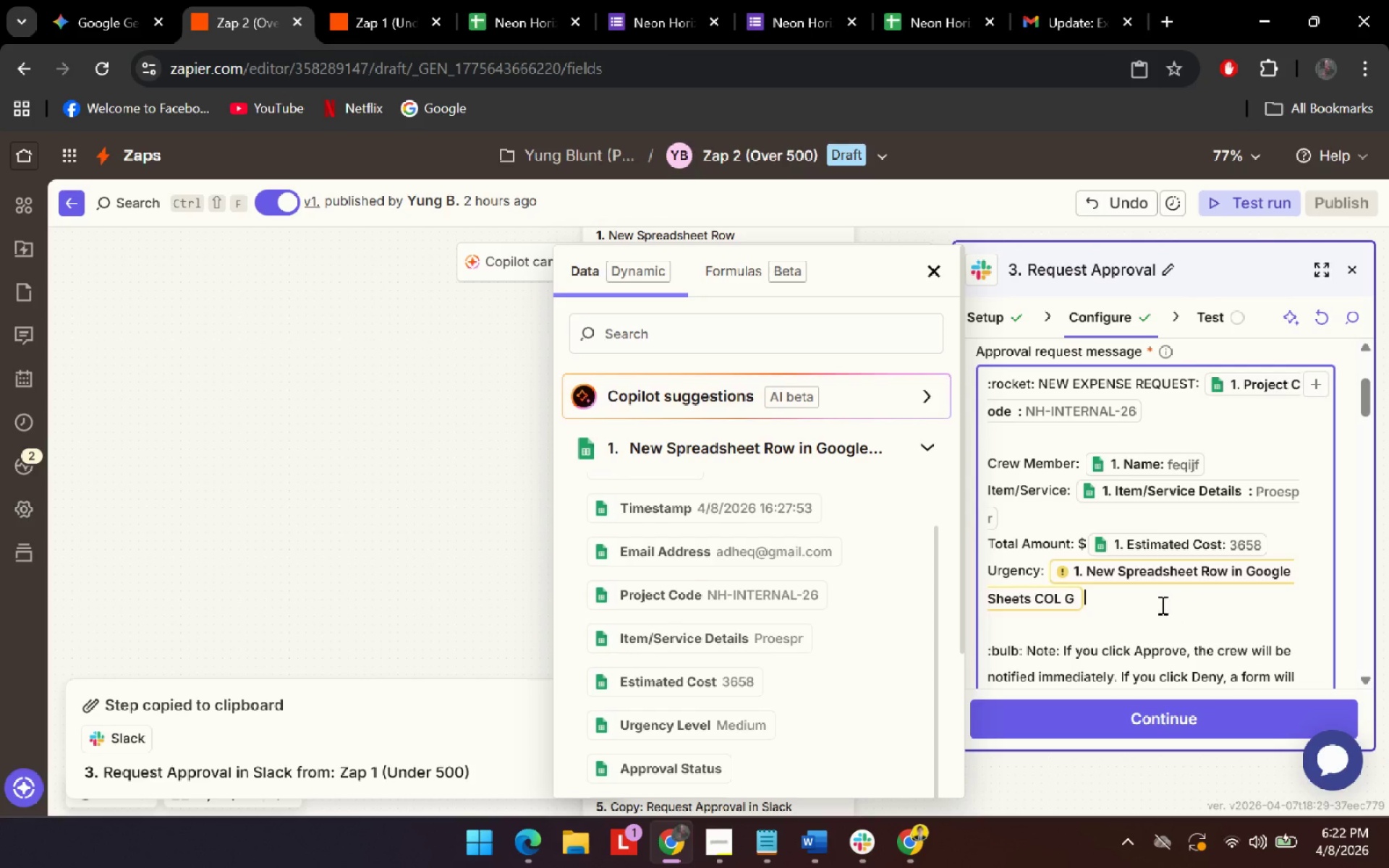 
key(Backspace)
 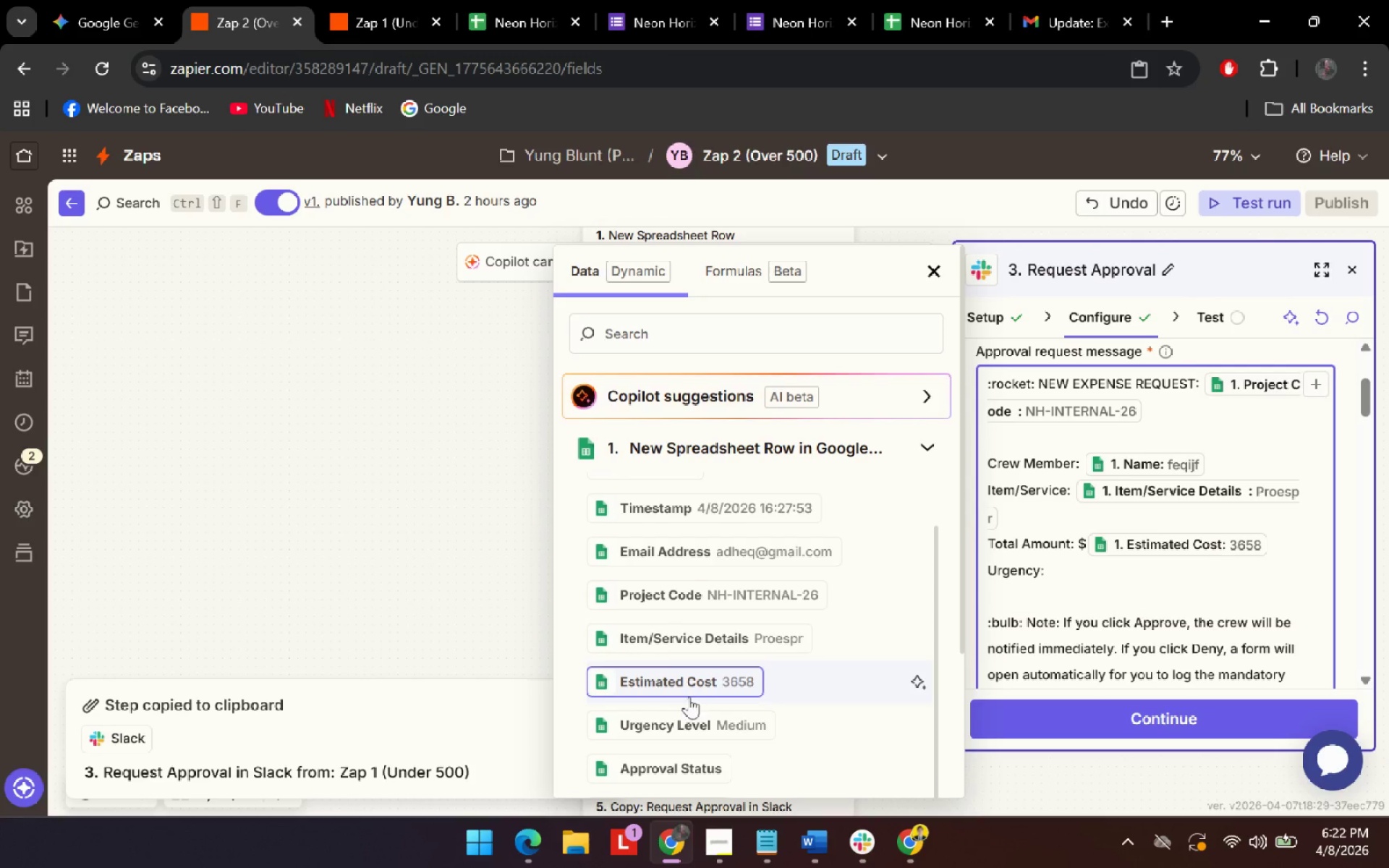 
left_click([692, 723])
 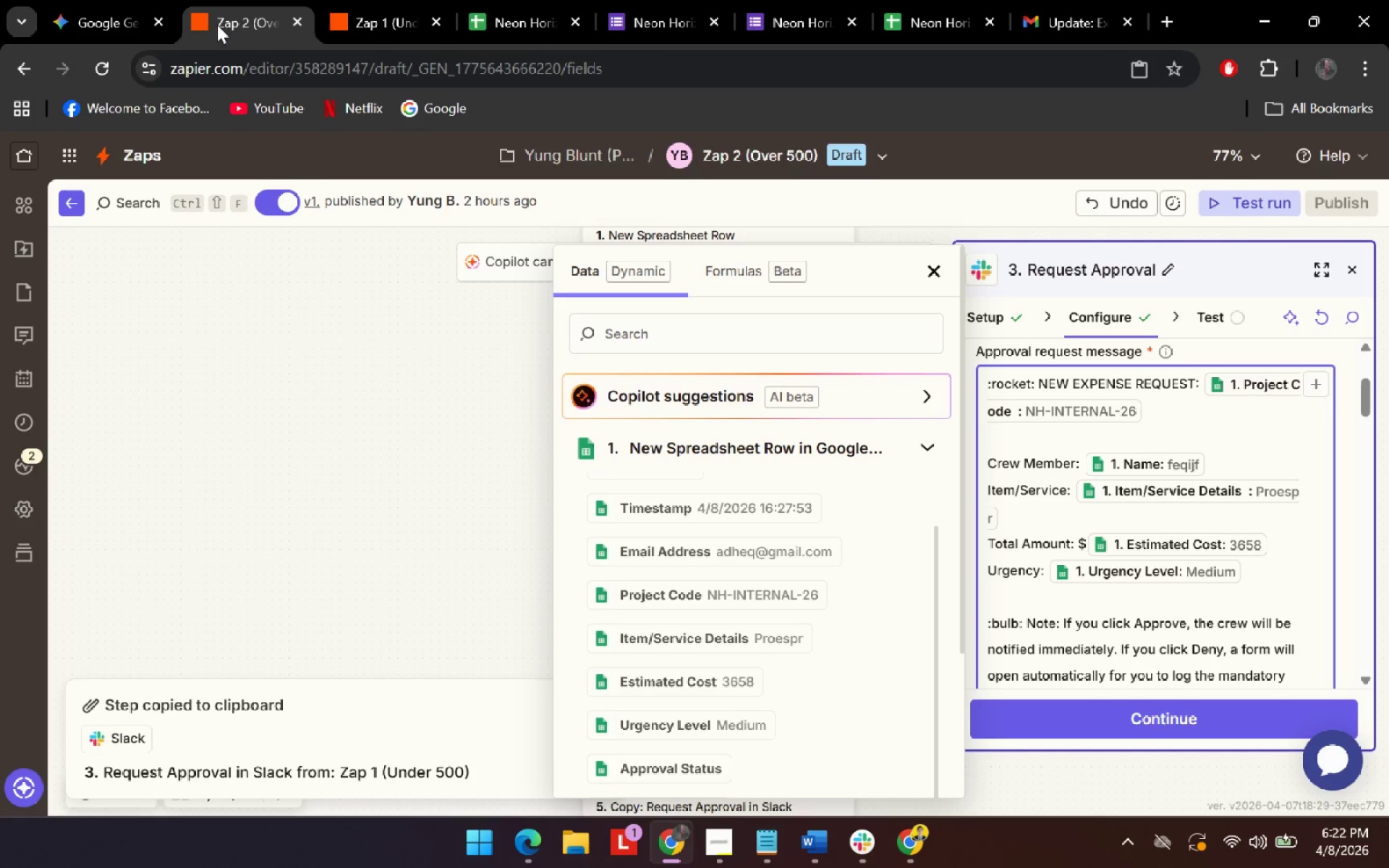 
left_click([78, 0])
 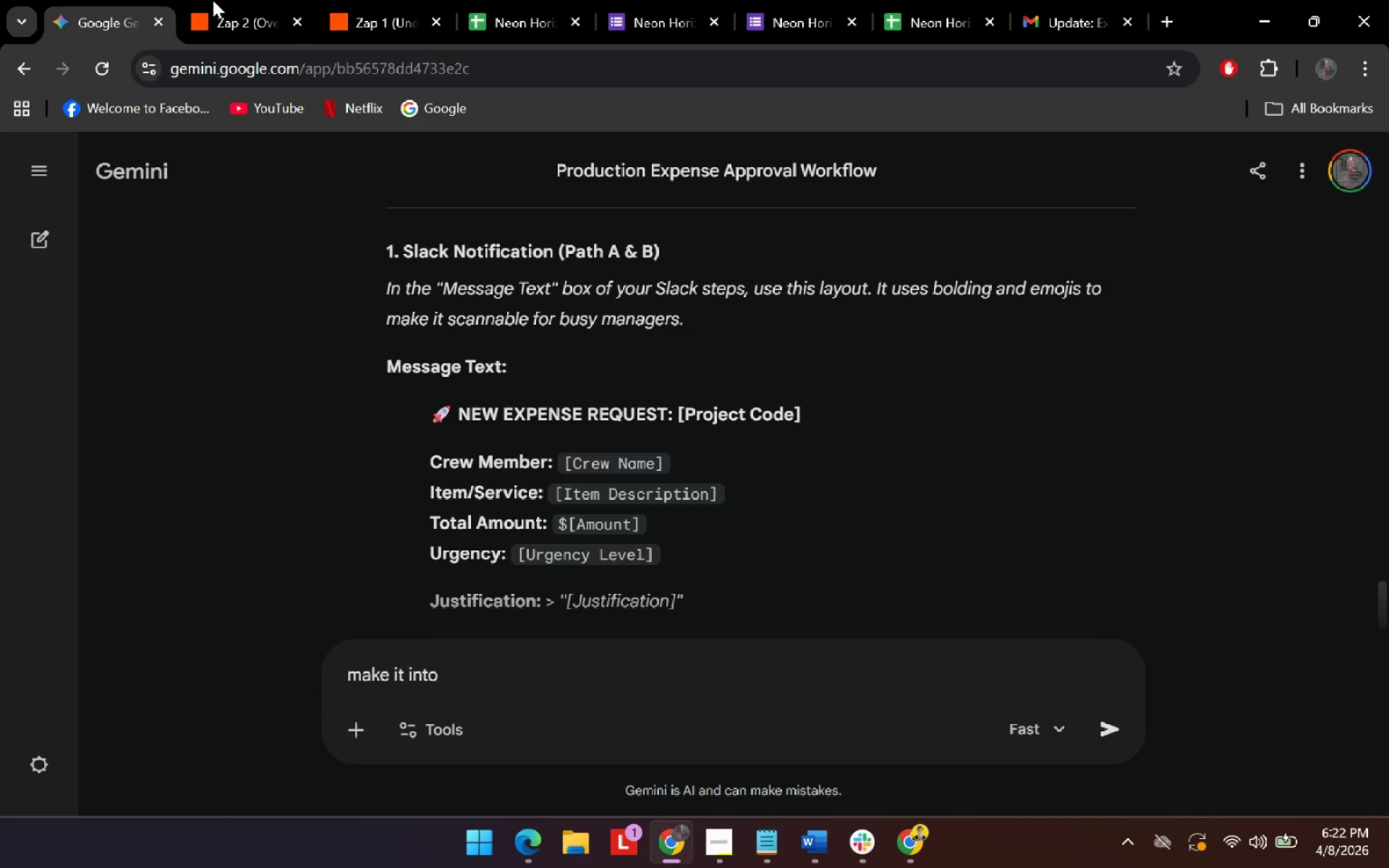 
left_click([220, 0])
 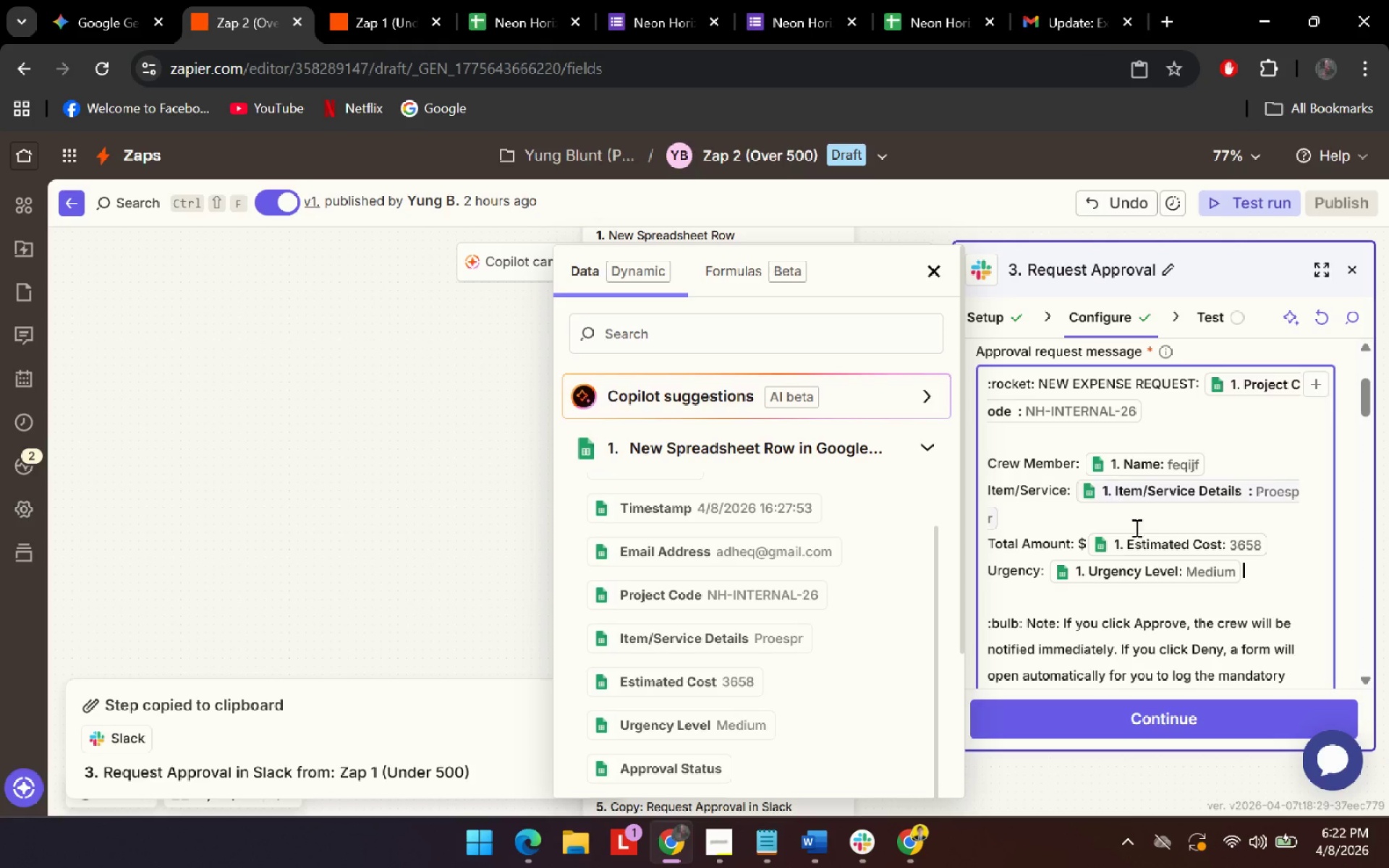 
scroll: coordinate [1142, 597], scroll_direction: down, amount: 2.0
 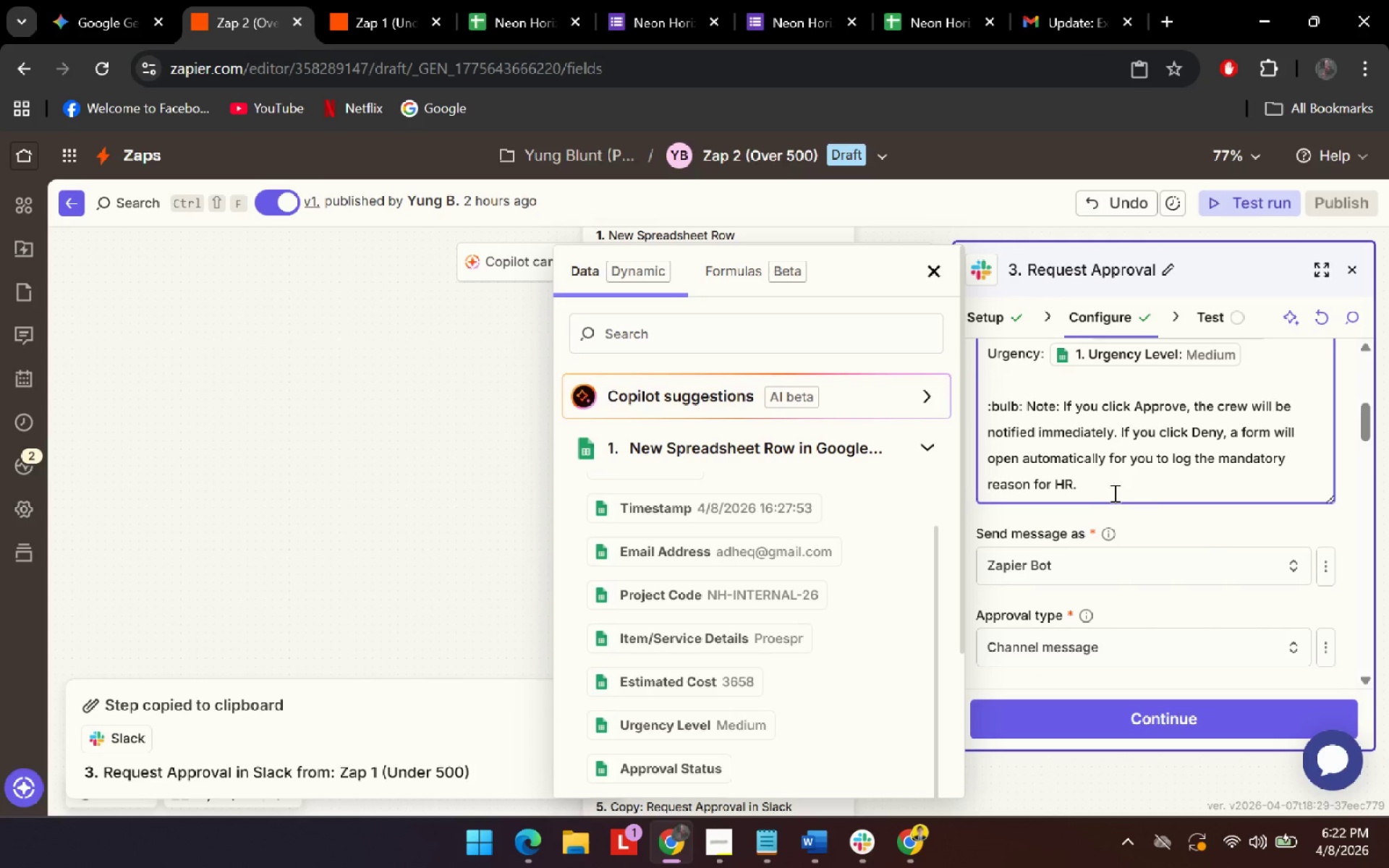 
left_click([1199, 523])
 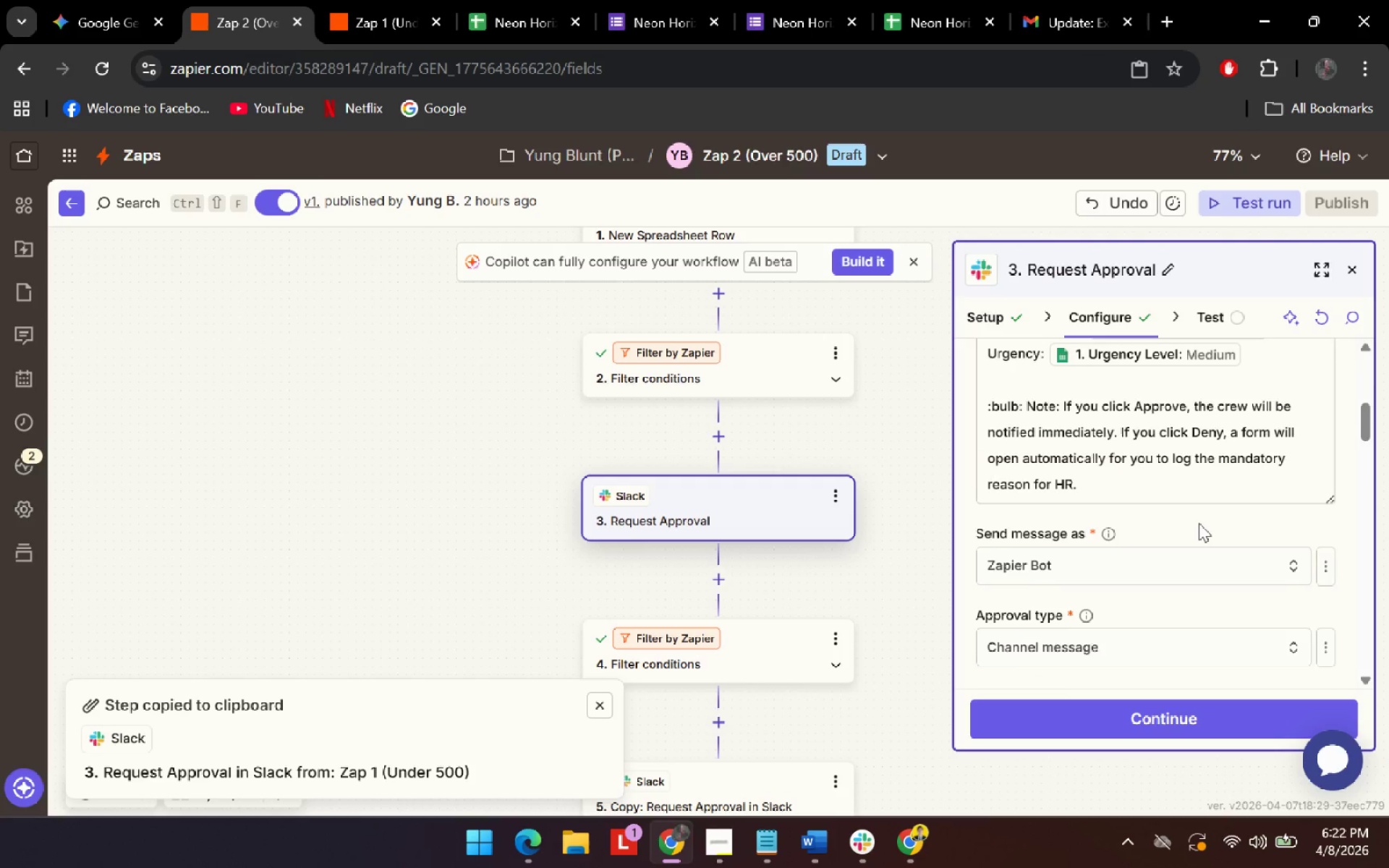 
scroll: coordinate [1199, 523], scroll_direction: down, amount: 11.0
 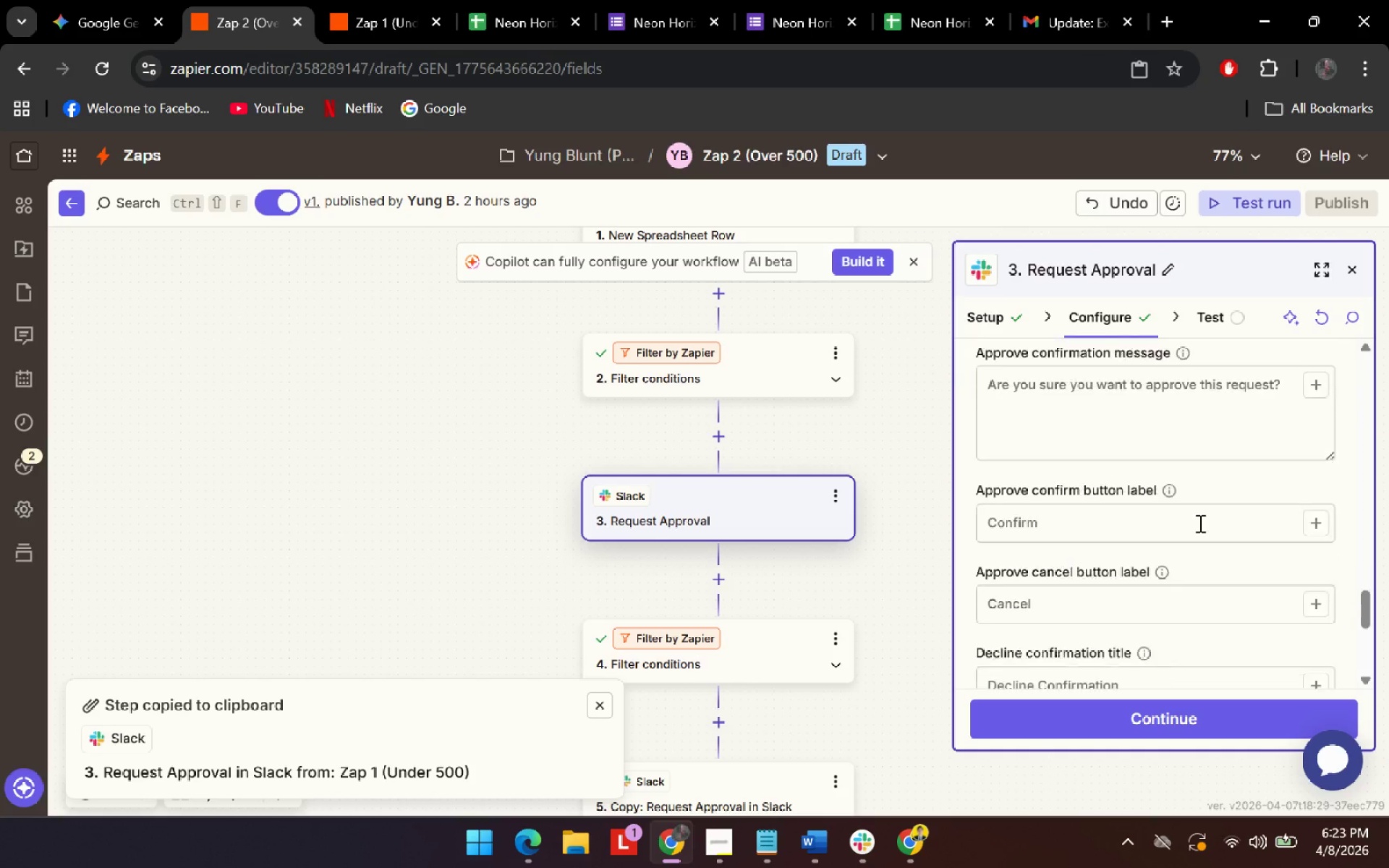 
scroll: coordinate [1199, 523], scroll_direction: up, amount: 1.0
 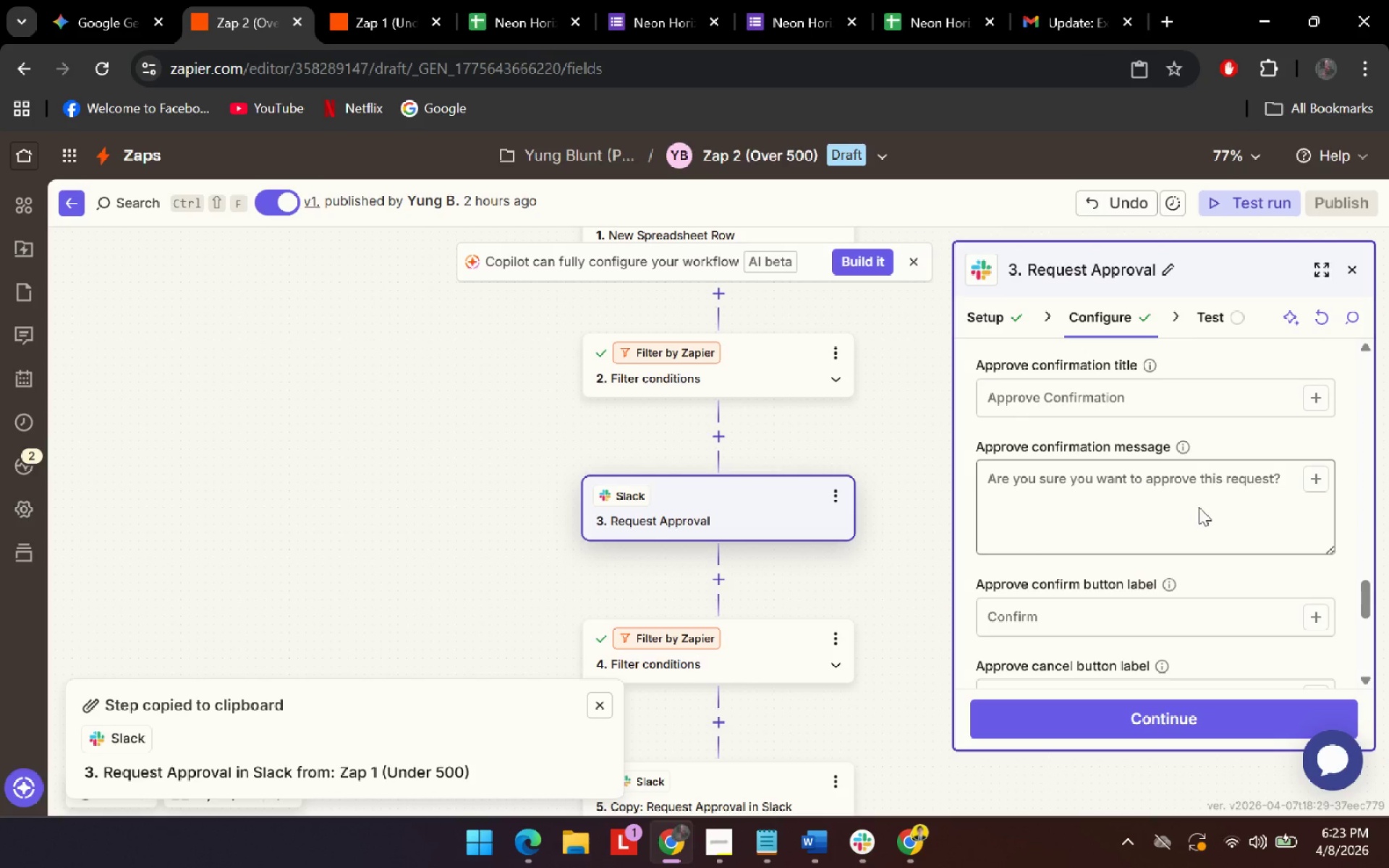 
left_click([1201, 482])
 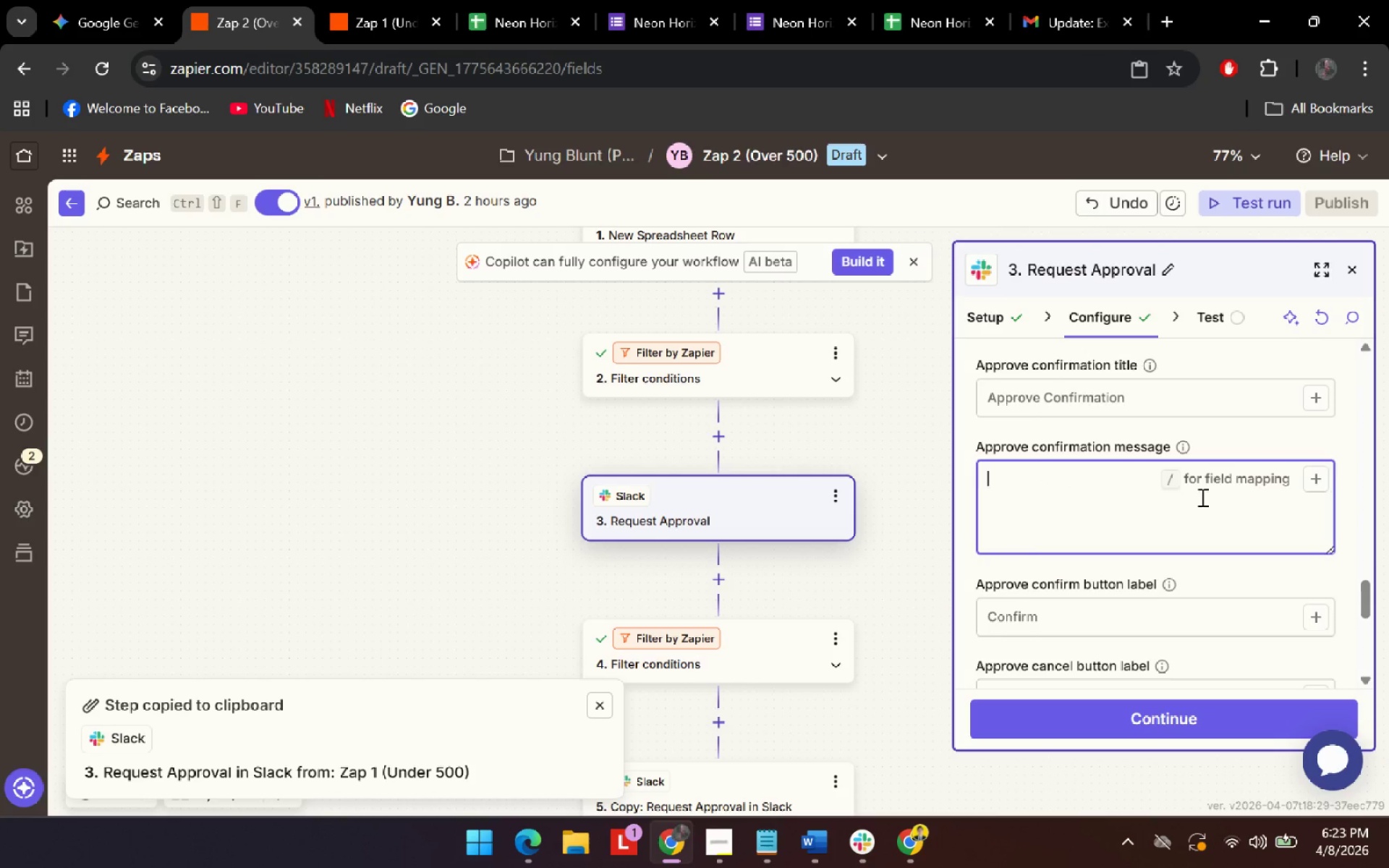 
scroll: coordinate [1203, 510], scroll_direction: down, amount: 5.0
 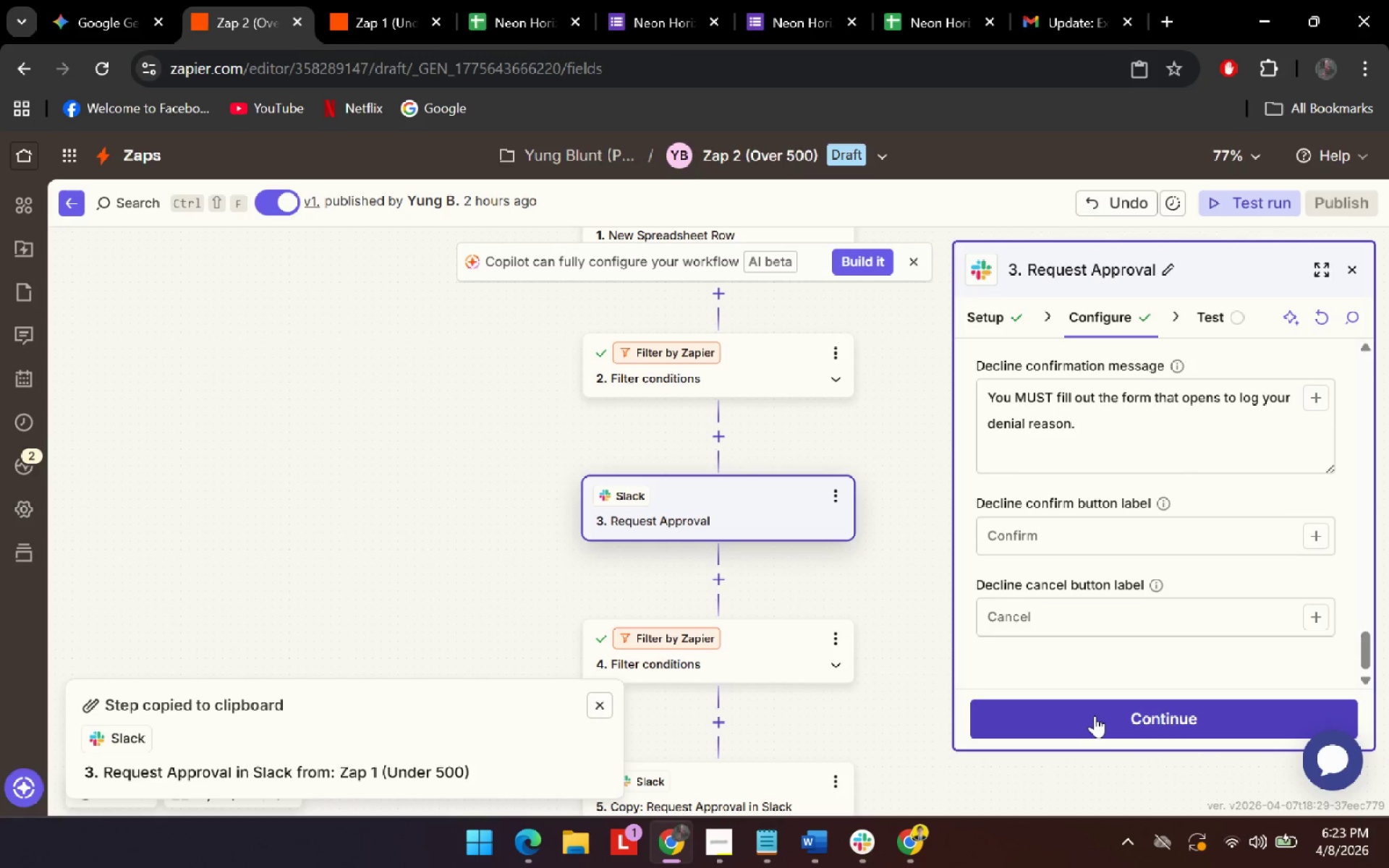 
left_click([1095, 715])
 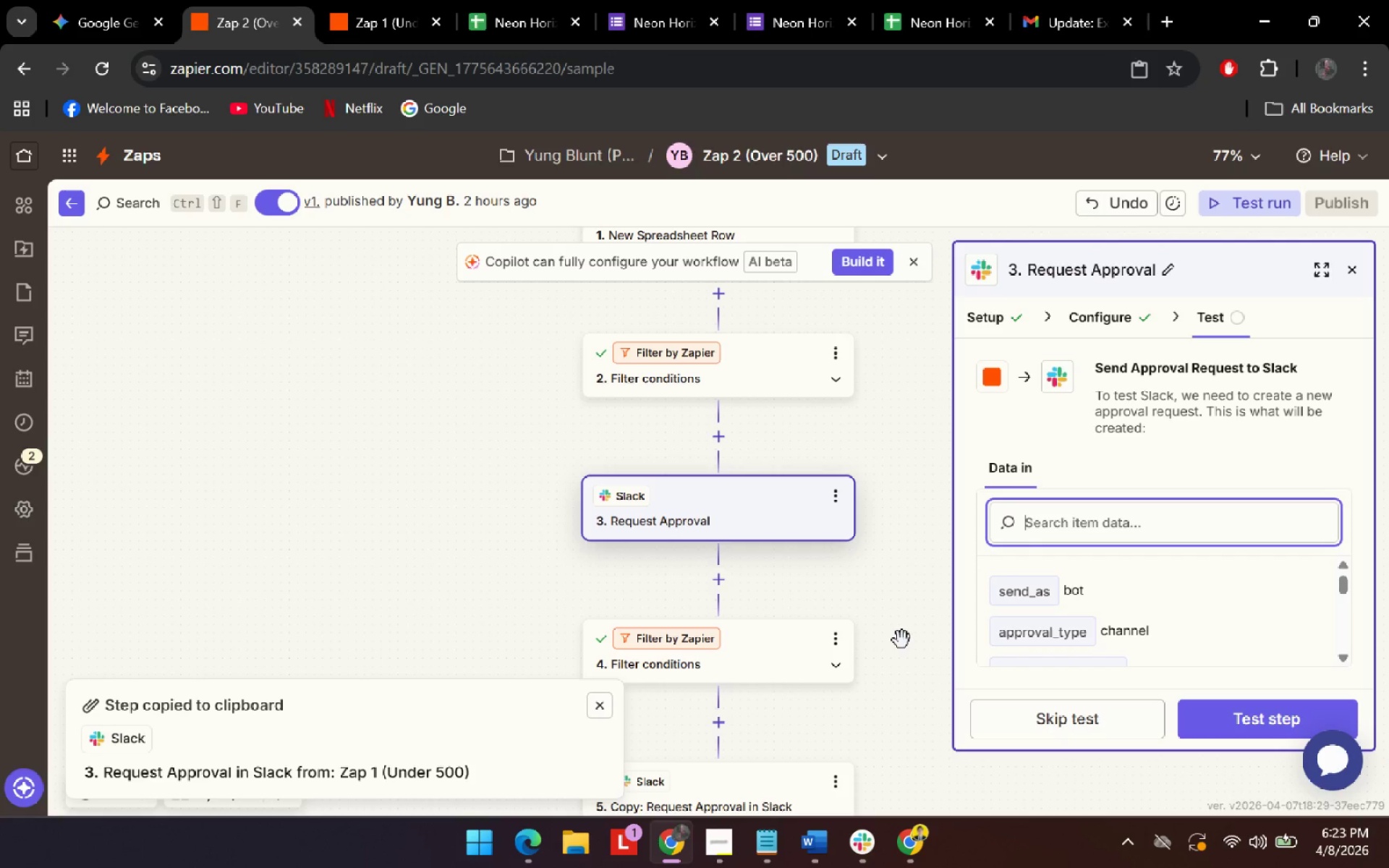 
scroll: coordinate [908, 625], scroll_direction: down, amount: 2.0
 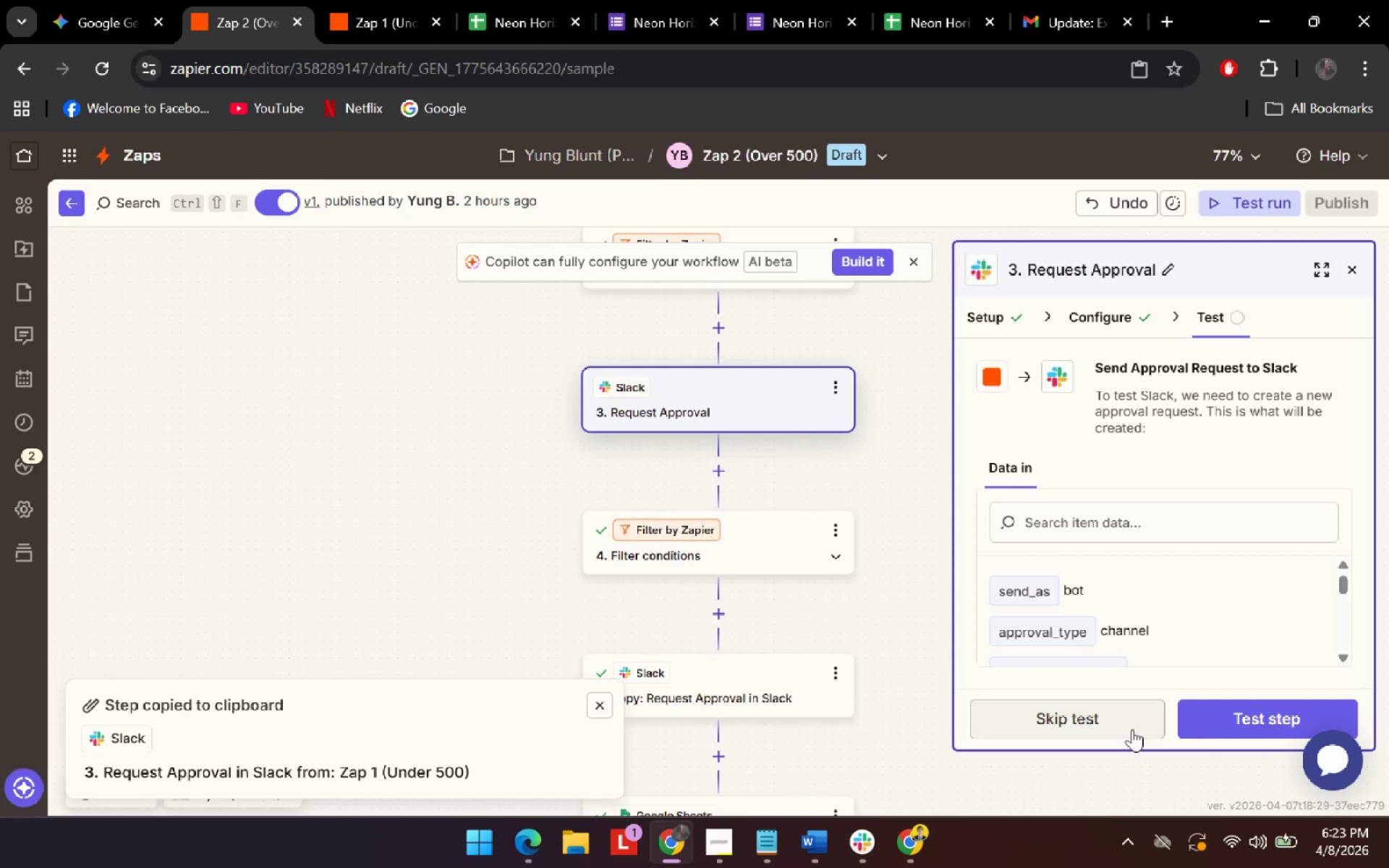 
left_click([1240, 729])
 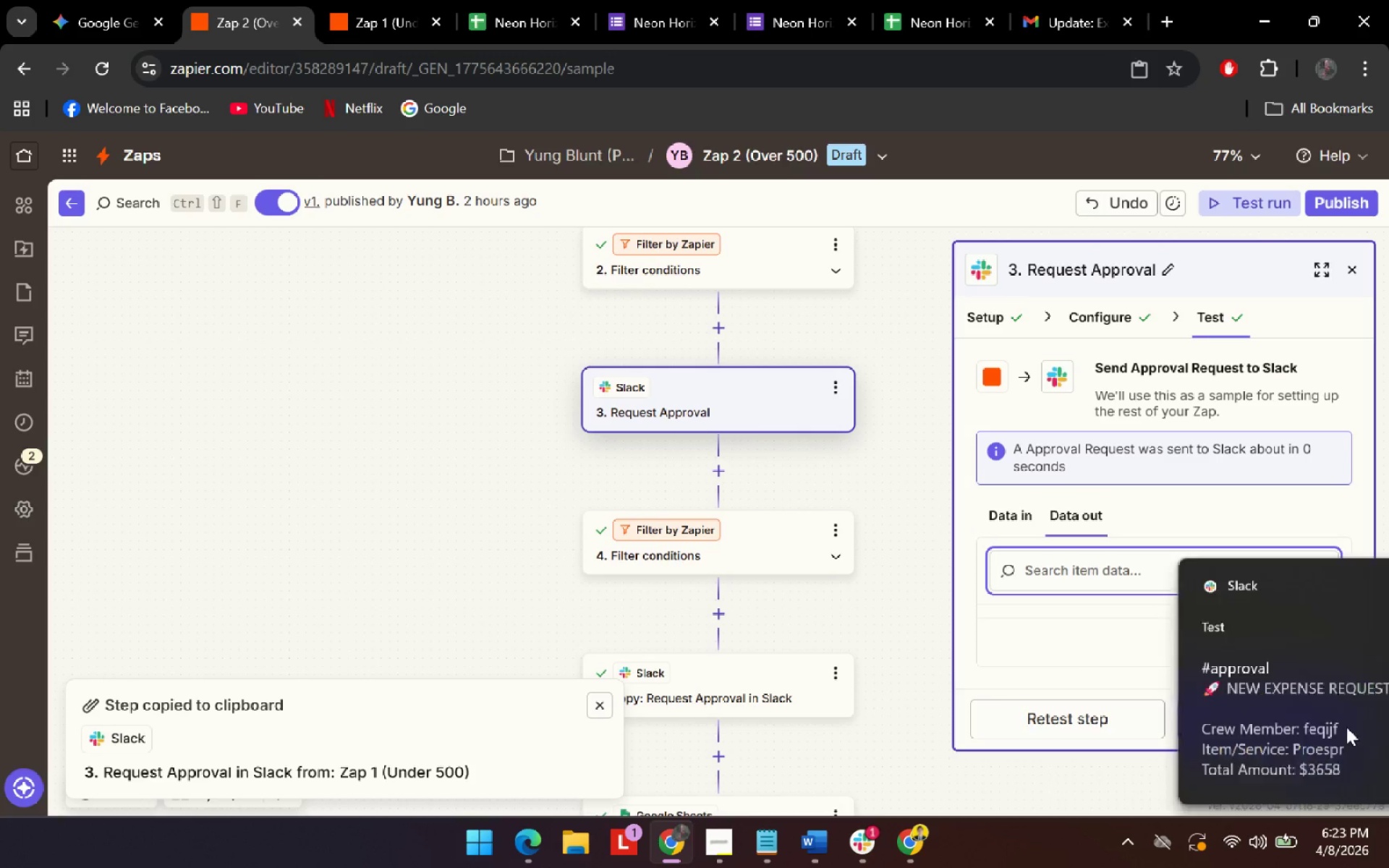 
left_click([1214, 698])
 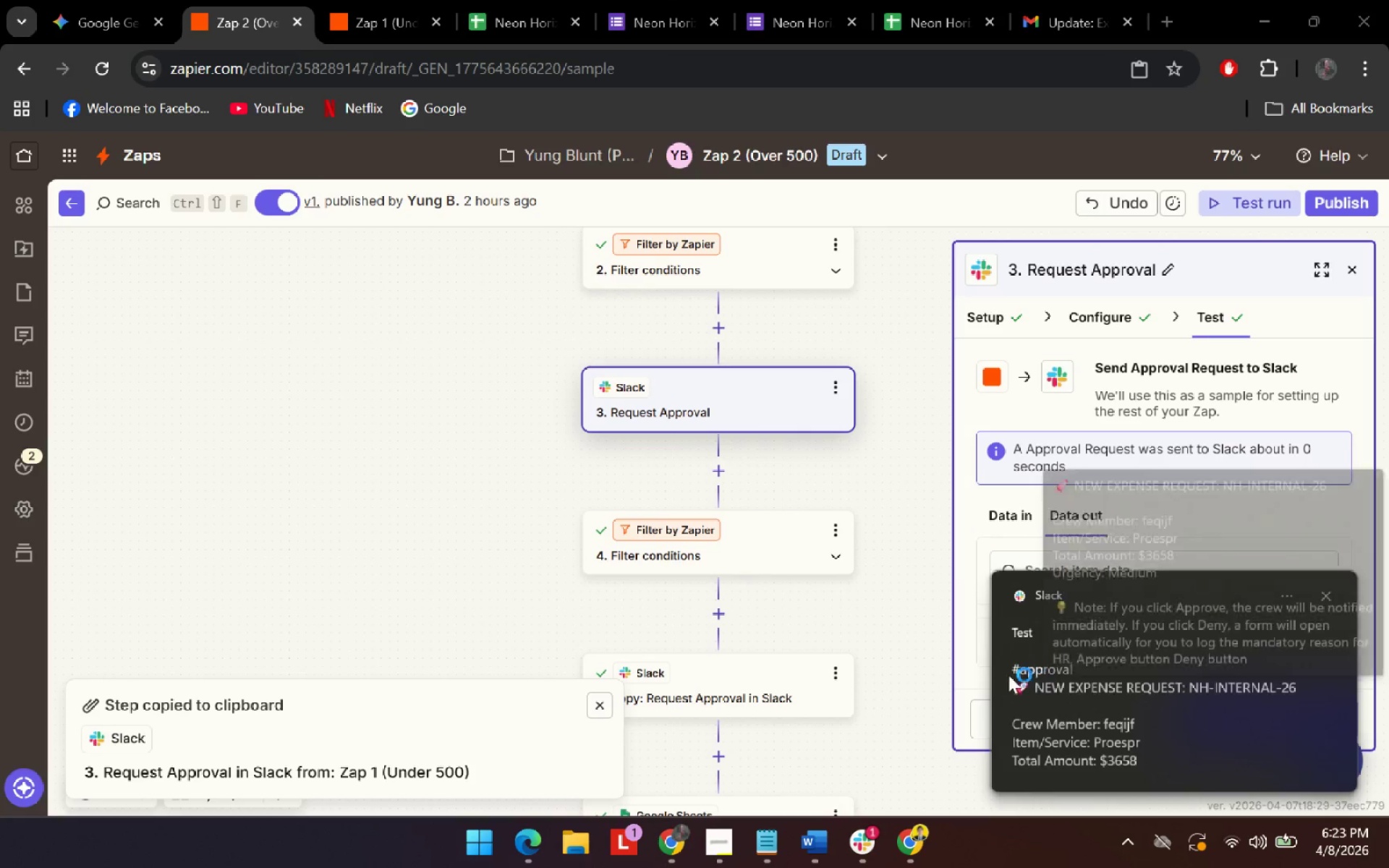 
key(Unknown)
 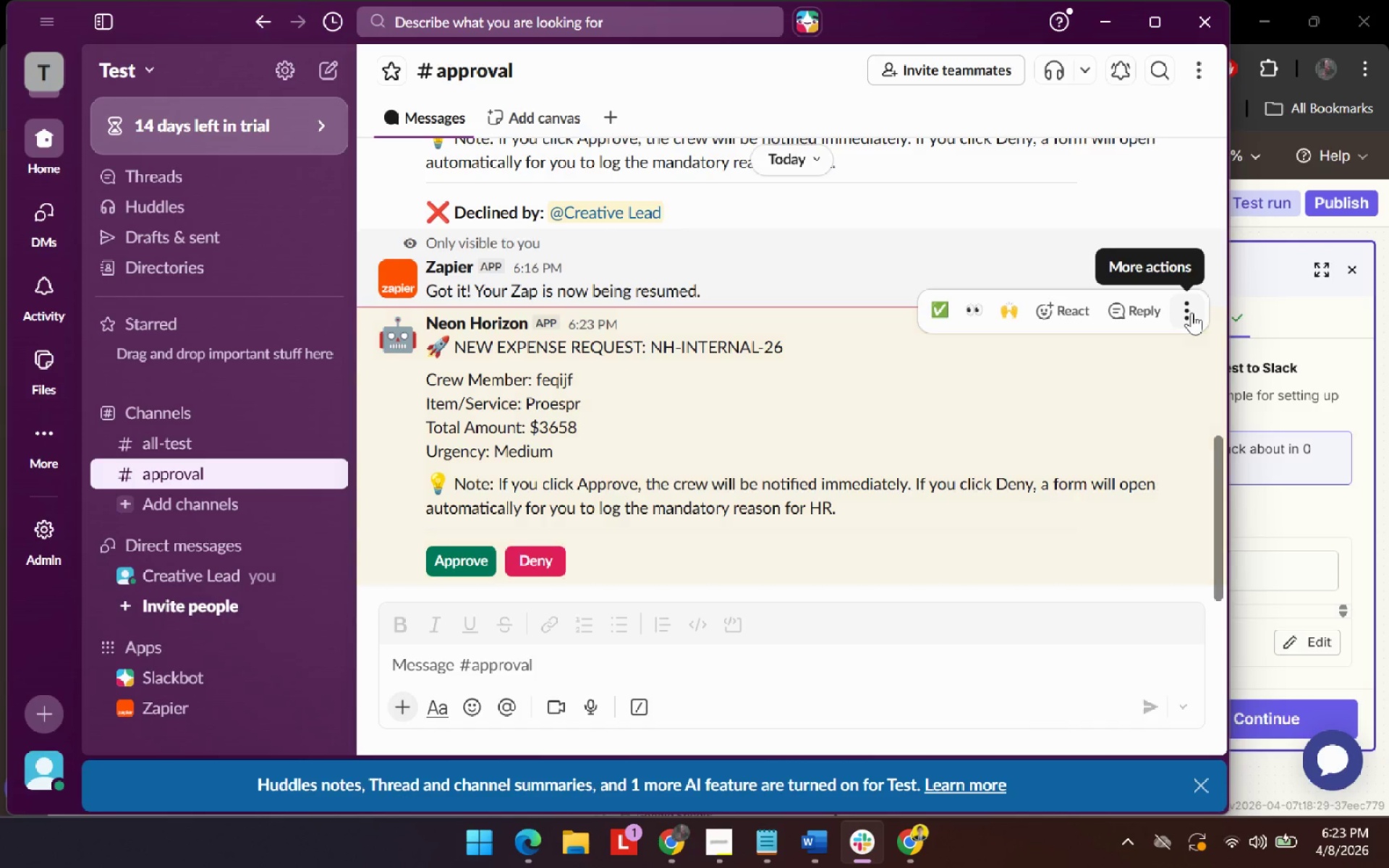 
left_click([1192, 312])
 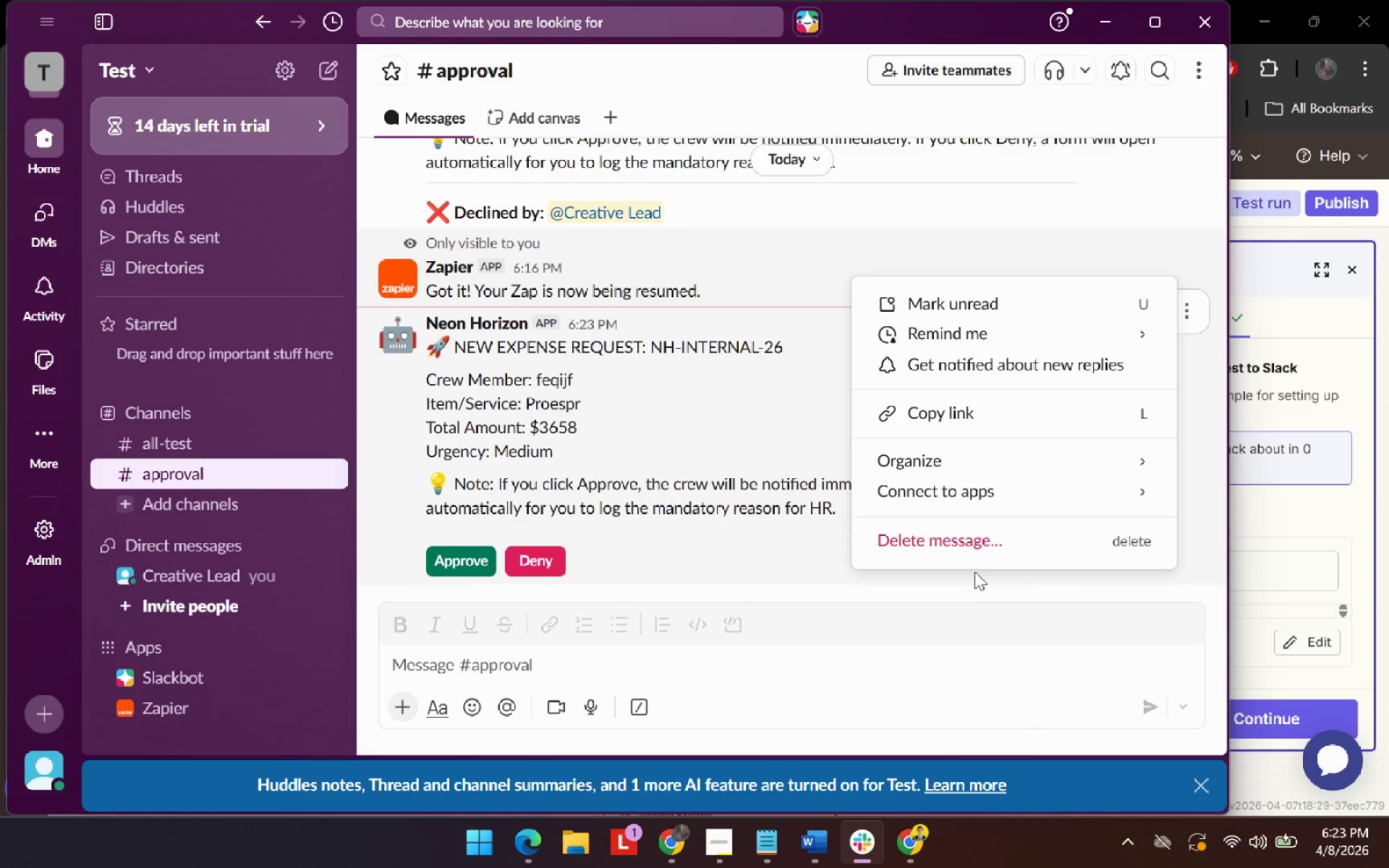 
left_click([1006, 540])
 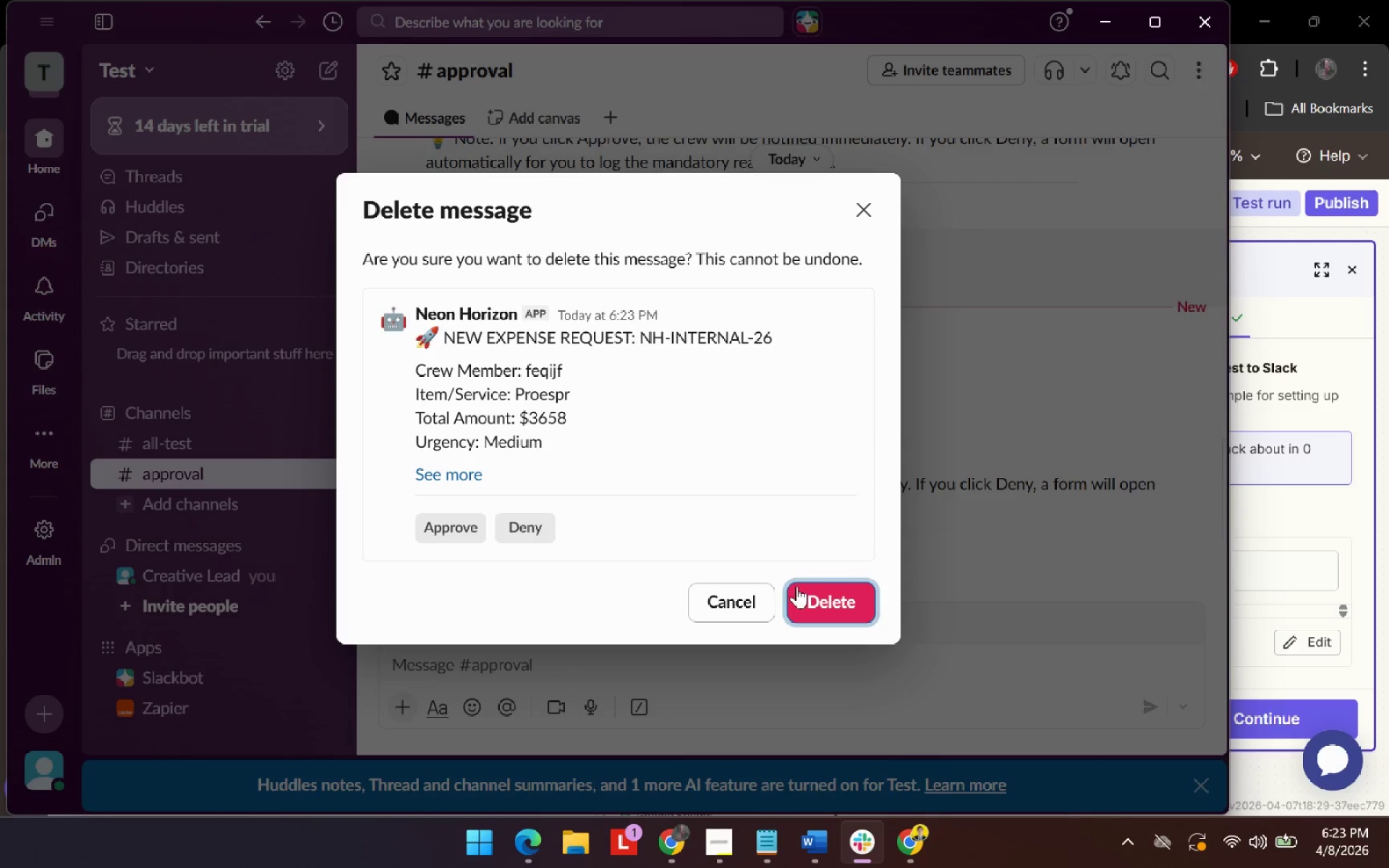 
left_click([788, 592])
 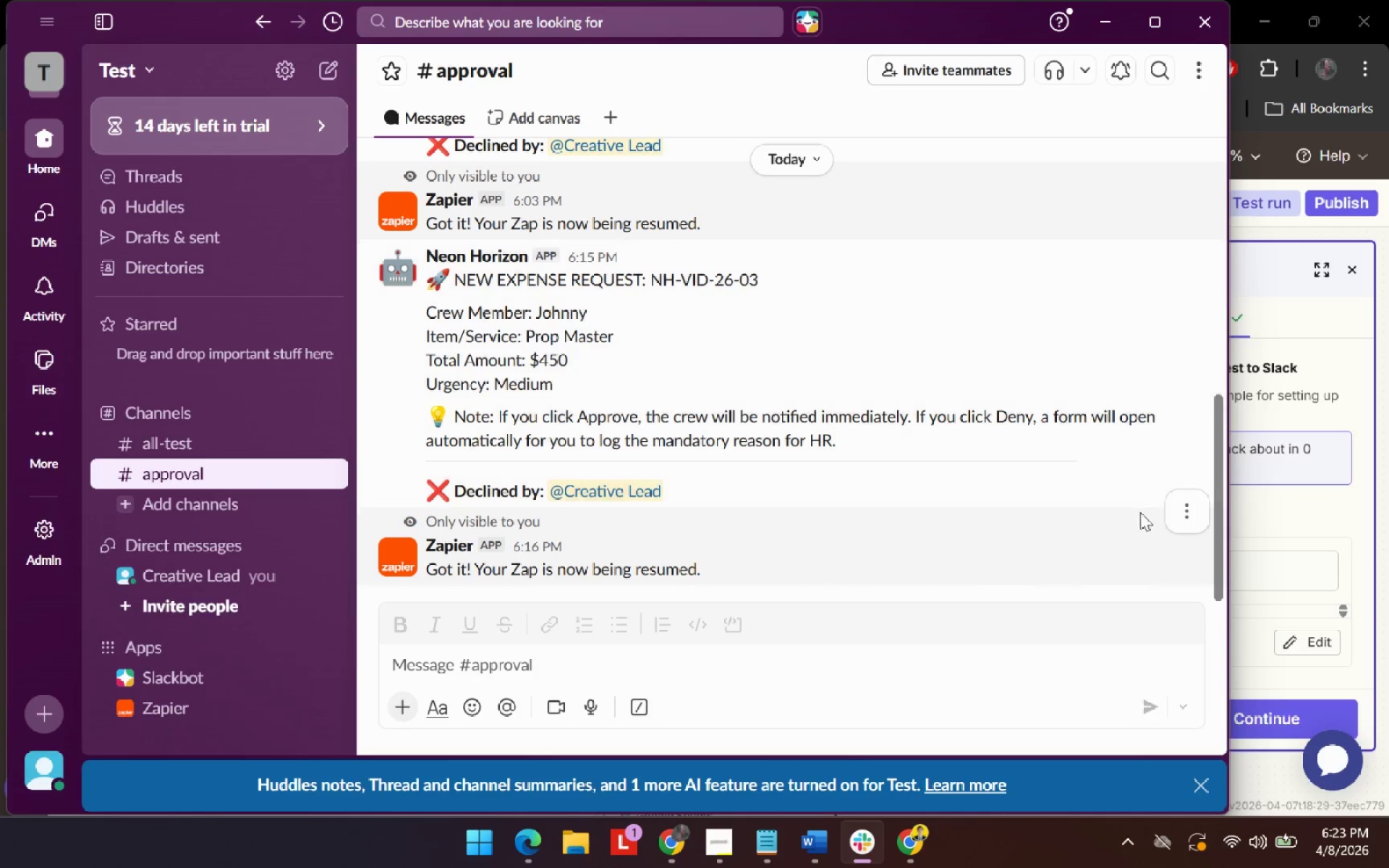 
left_click([1197, 514])
 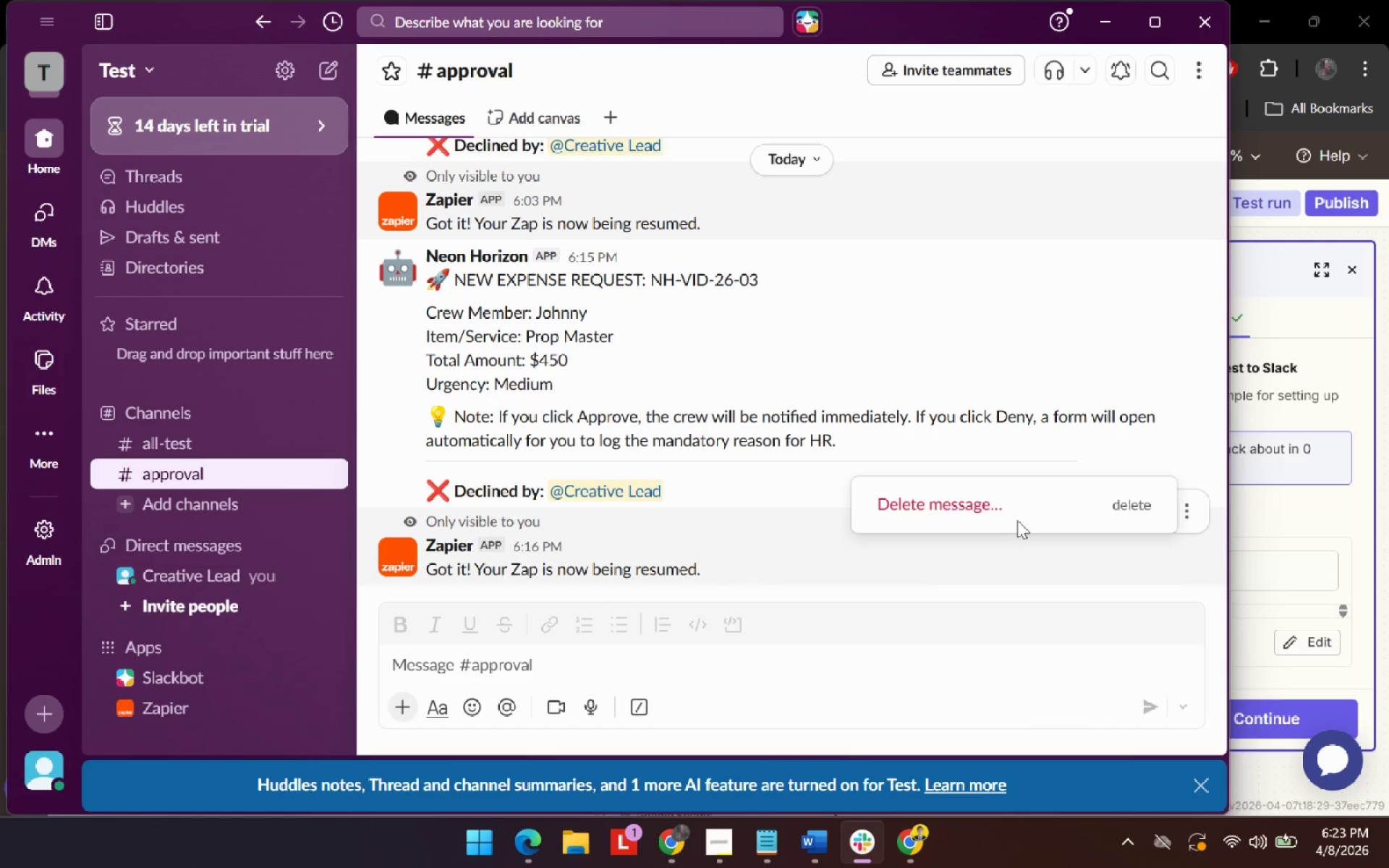 
left_click([1014, 503])
 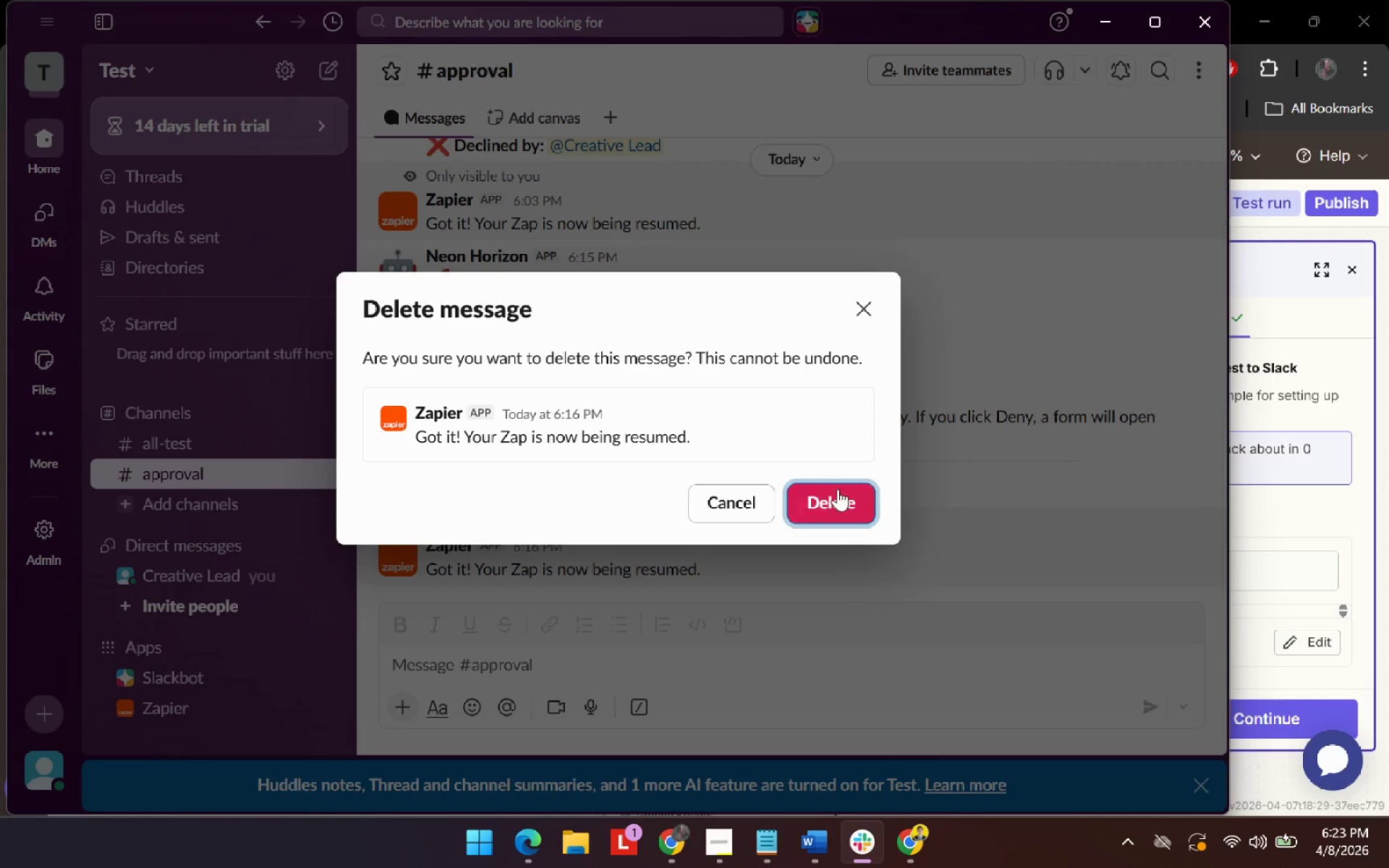 
left_click([807, 495])
 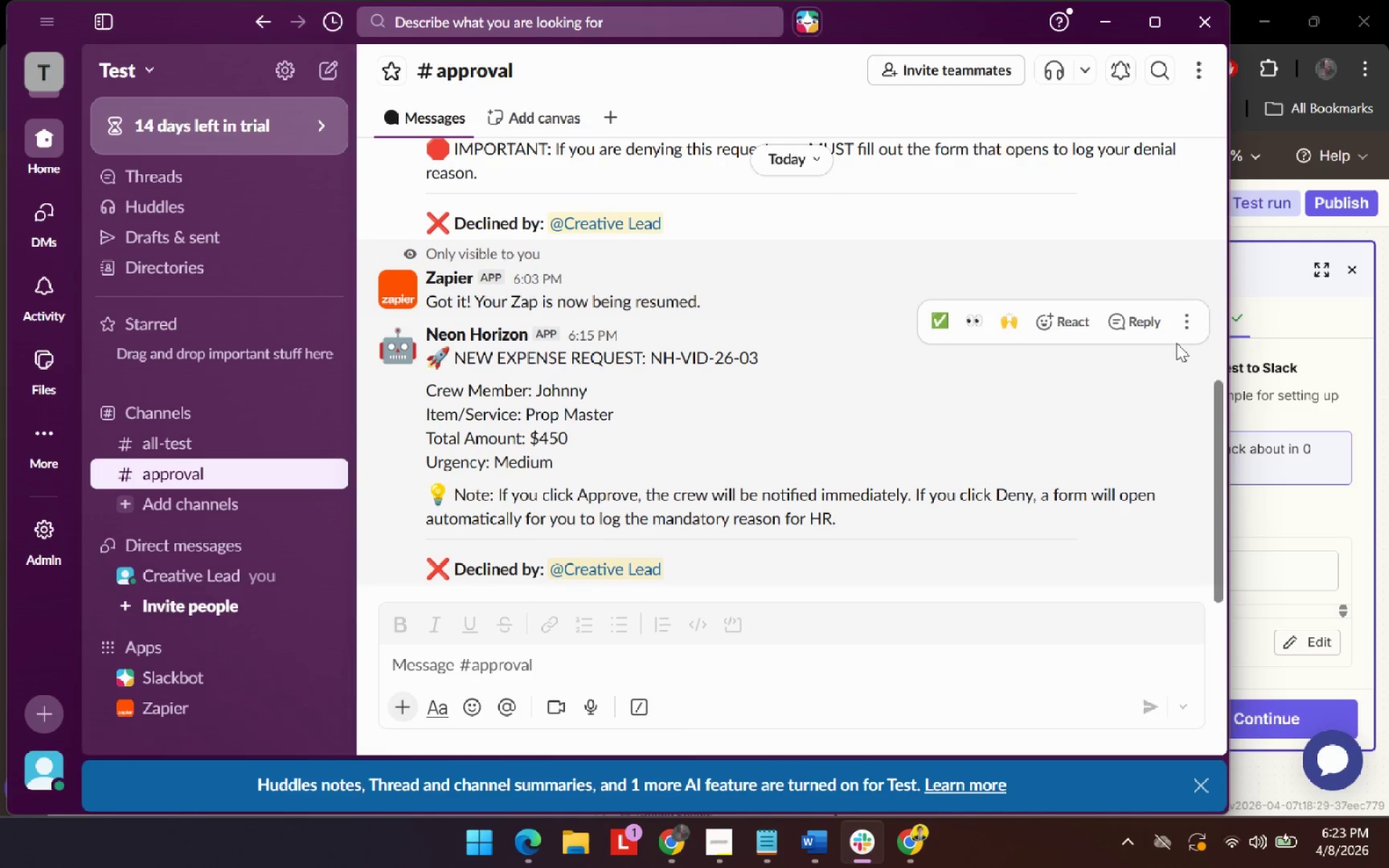 
left_click([1199, 318])
 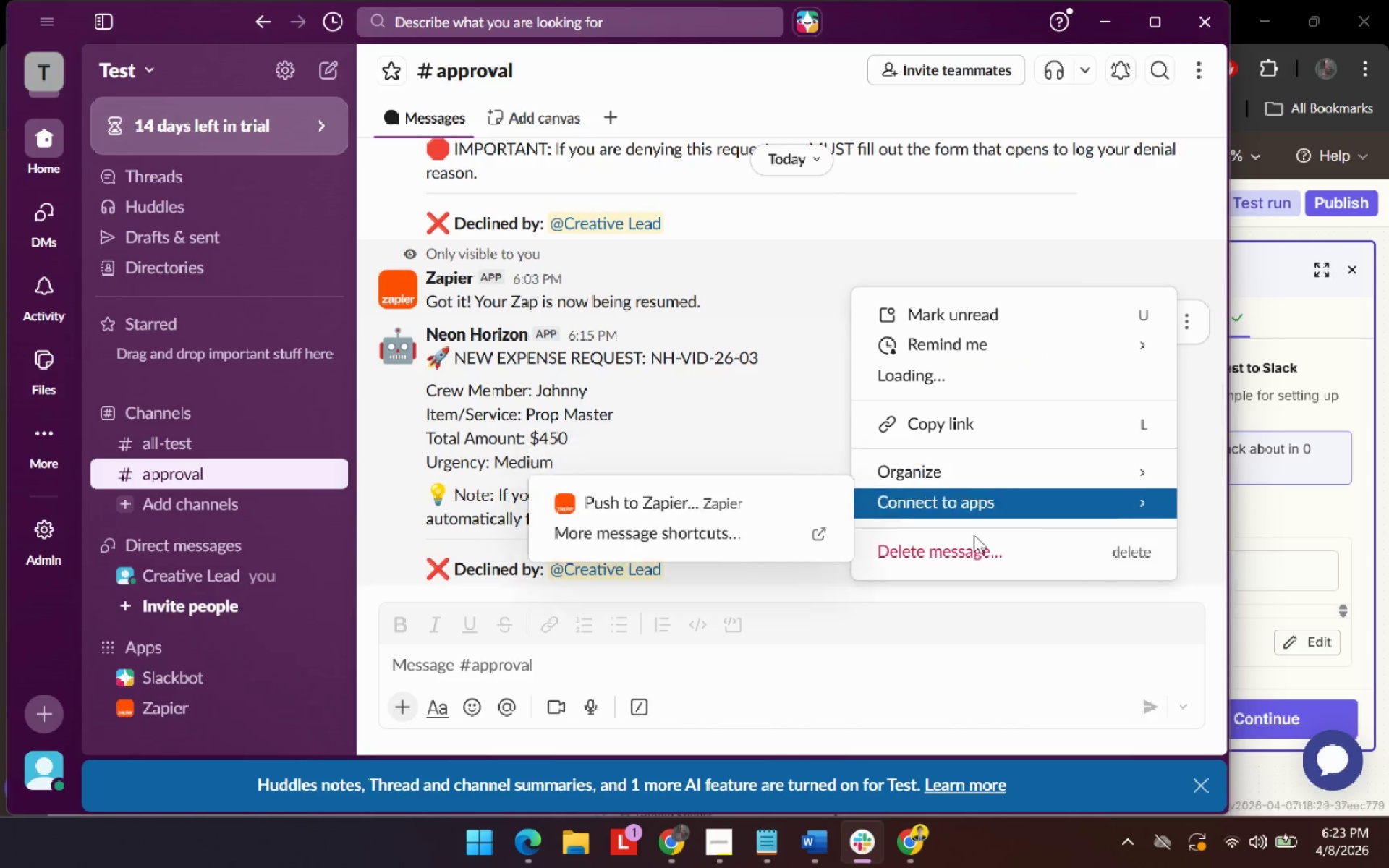 
left_click([968, 552])
 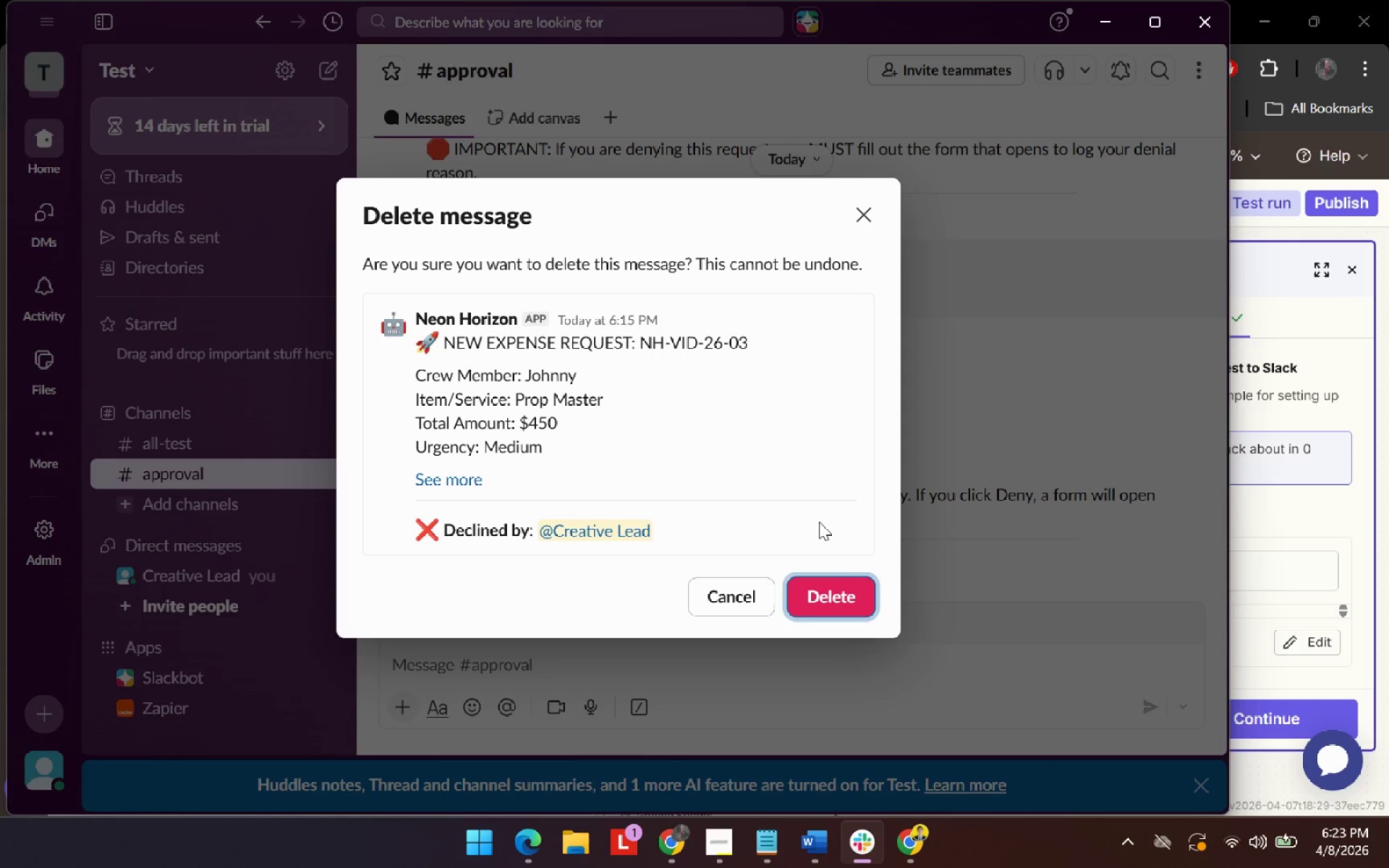 
left_click([845, 588])
 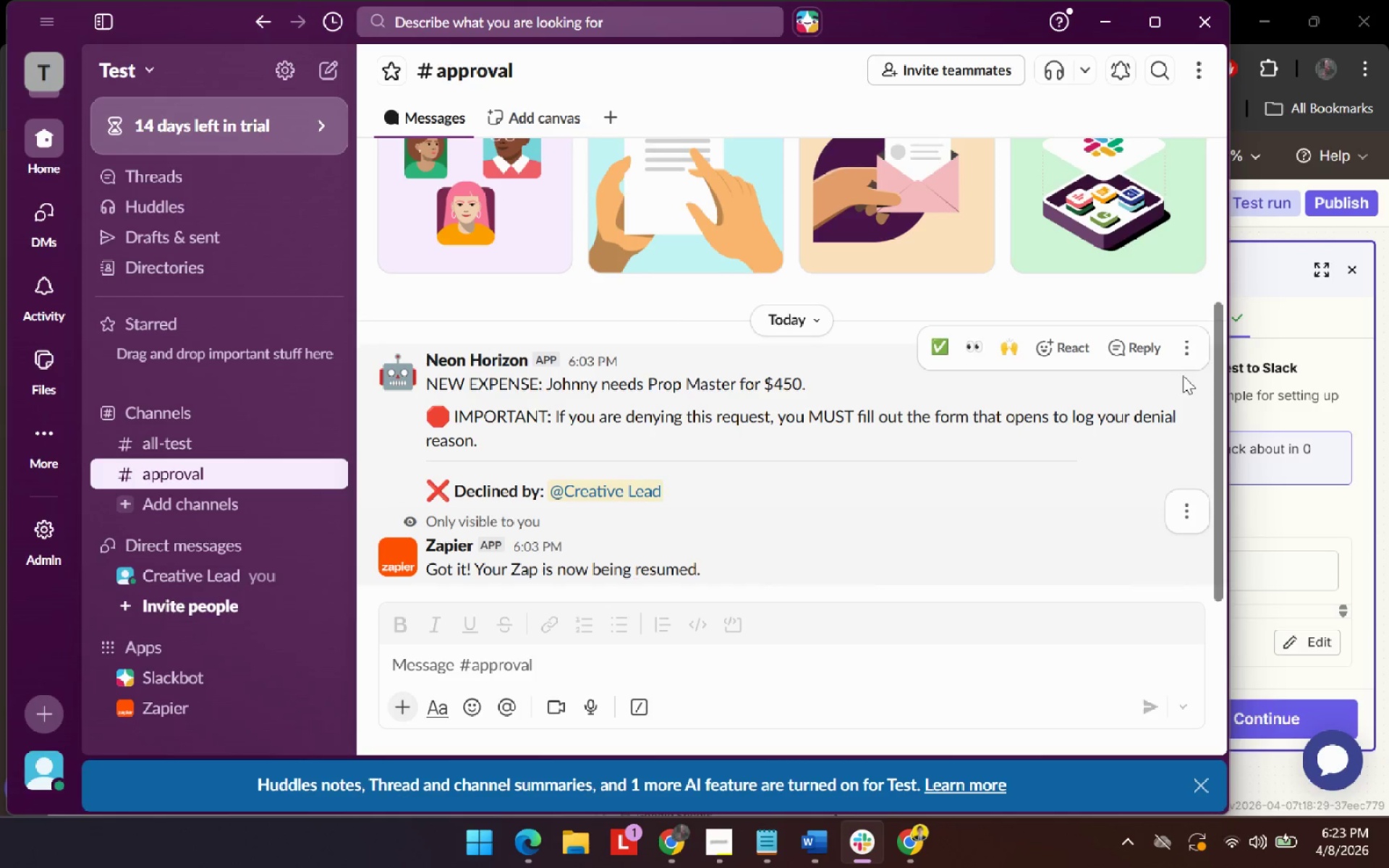 
left_click([1202, 352])
 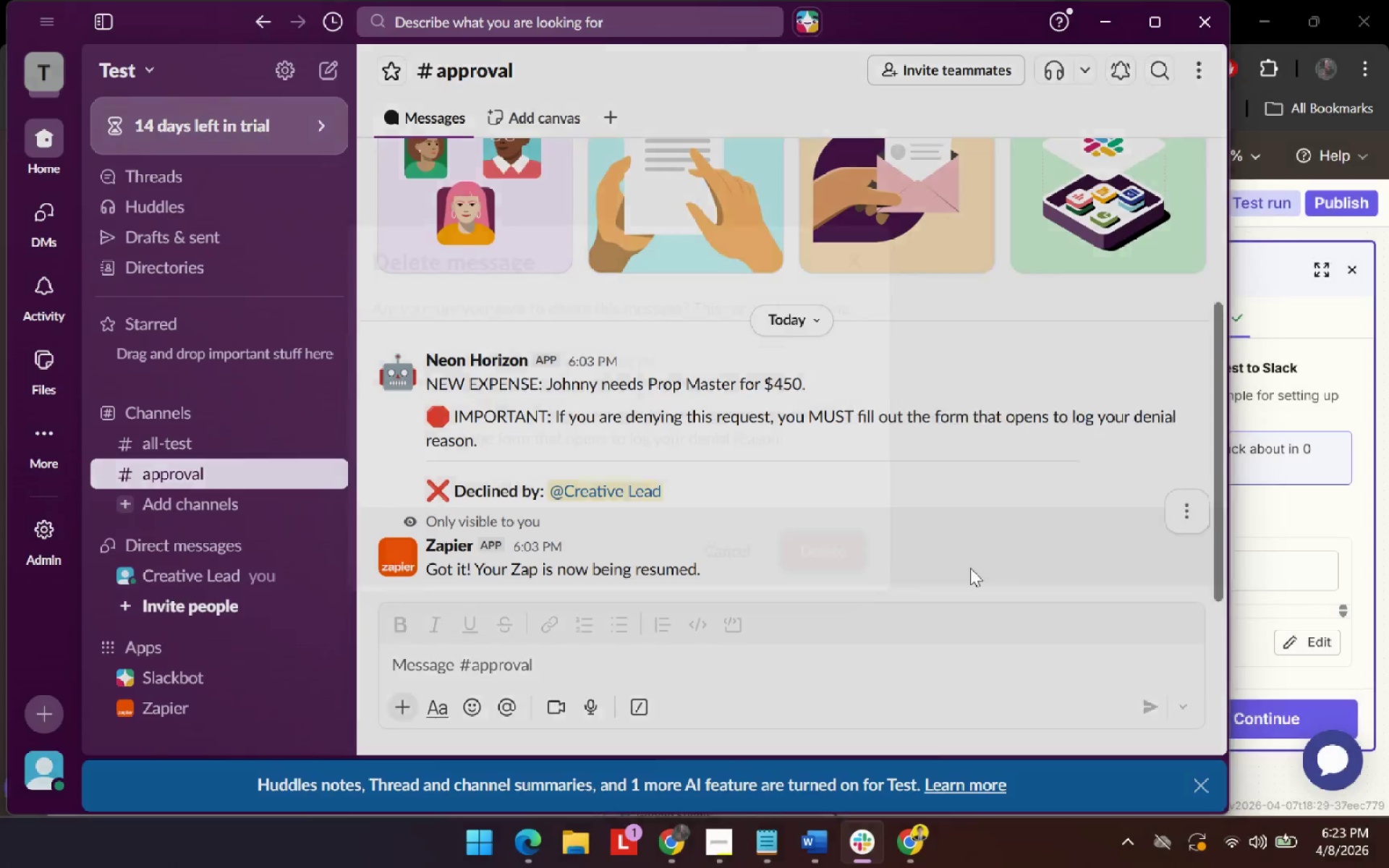 
left_click([838, 556])
 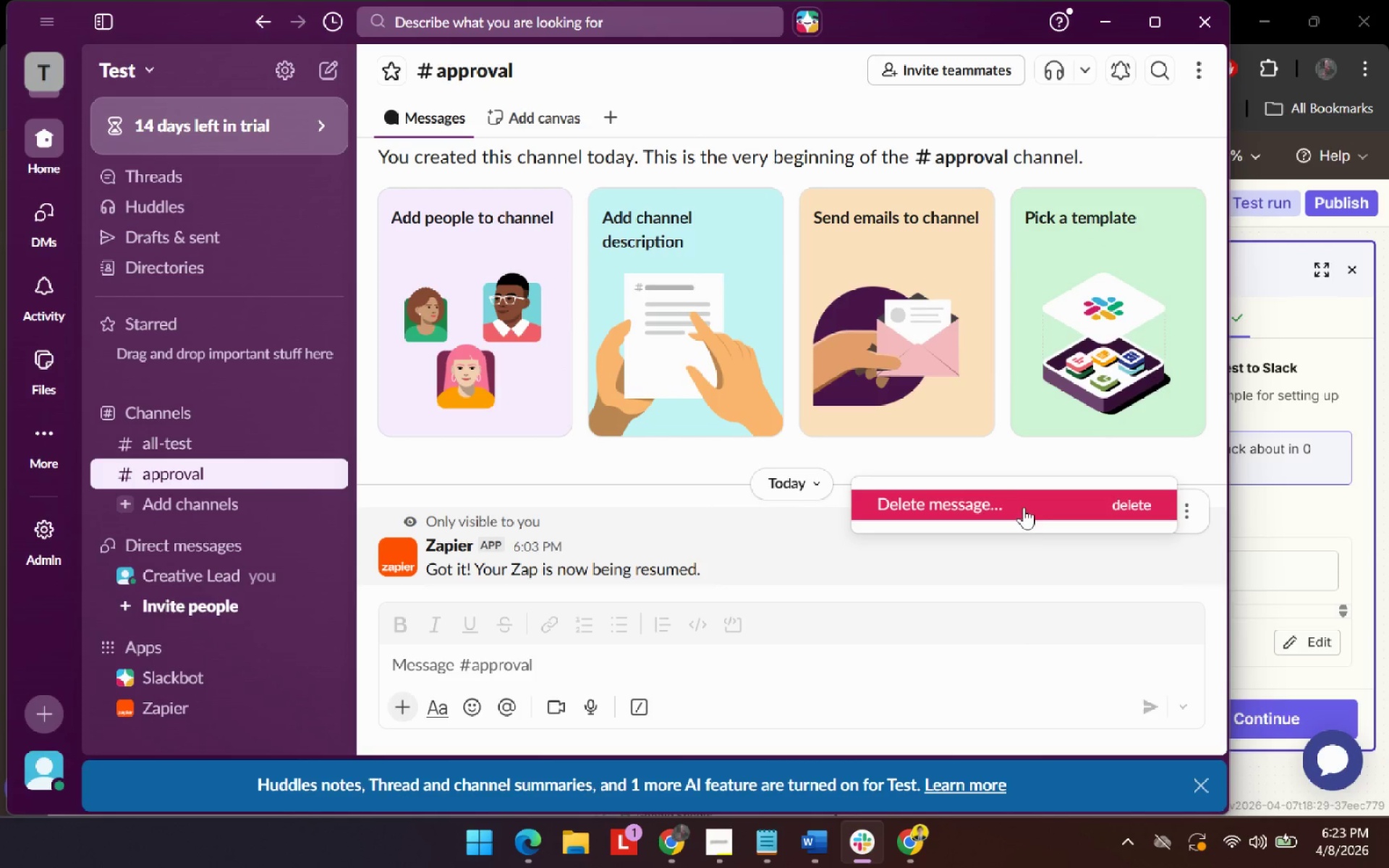 
left_click([863, 503])
 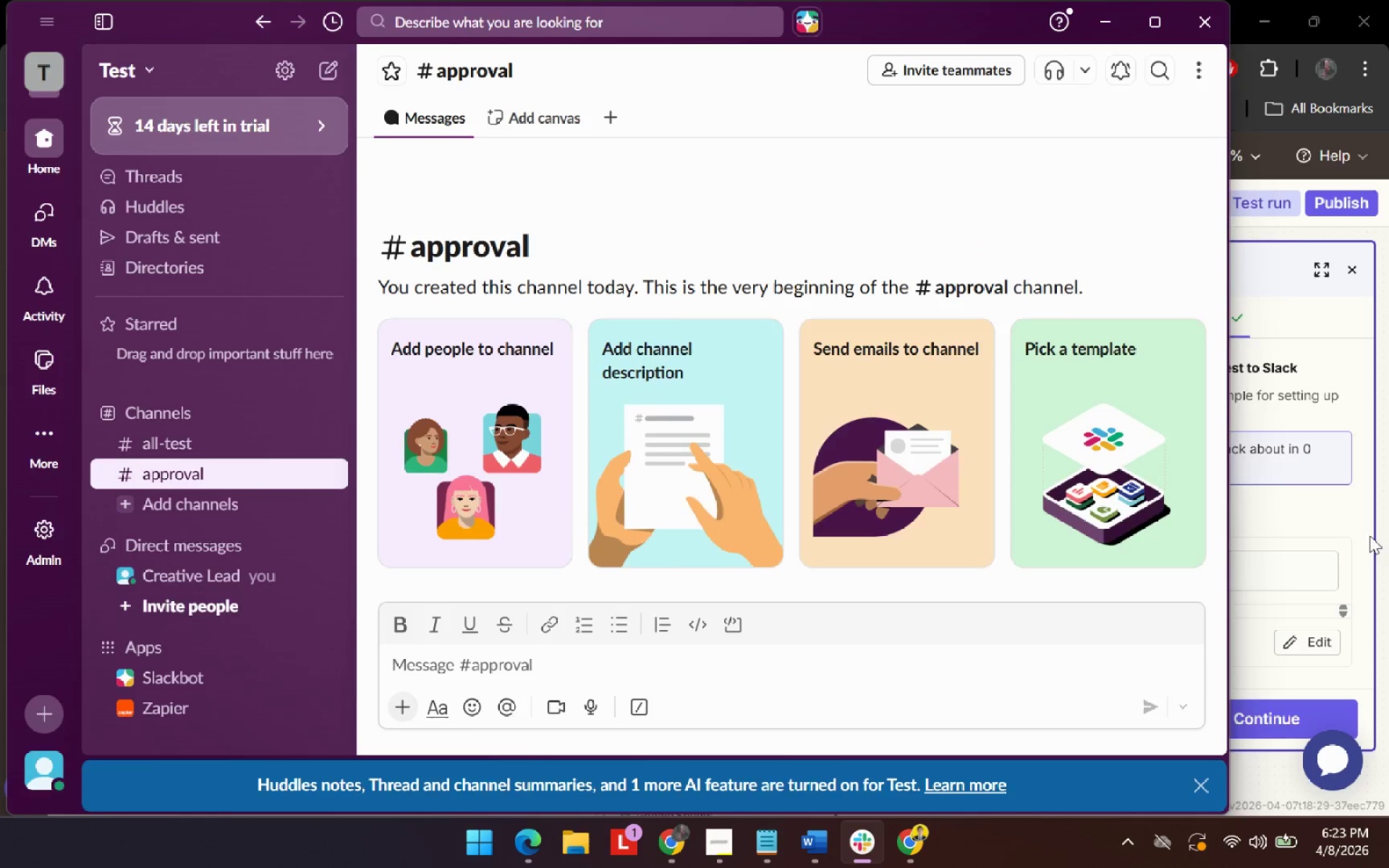 
left_click([1362, 532])
 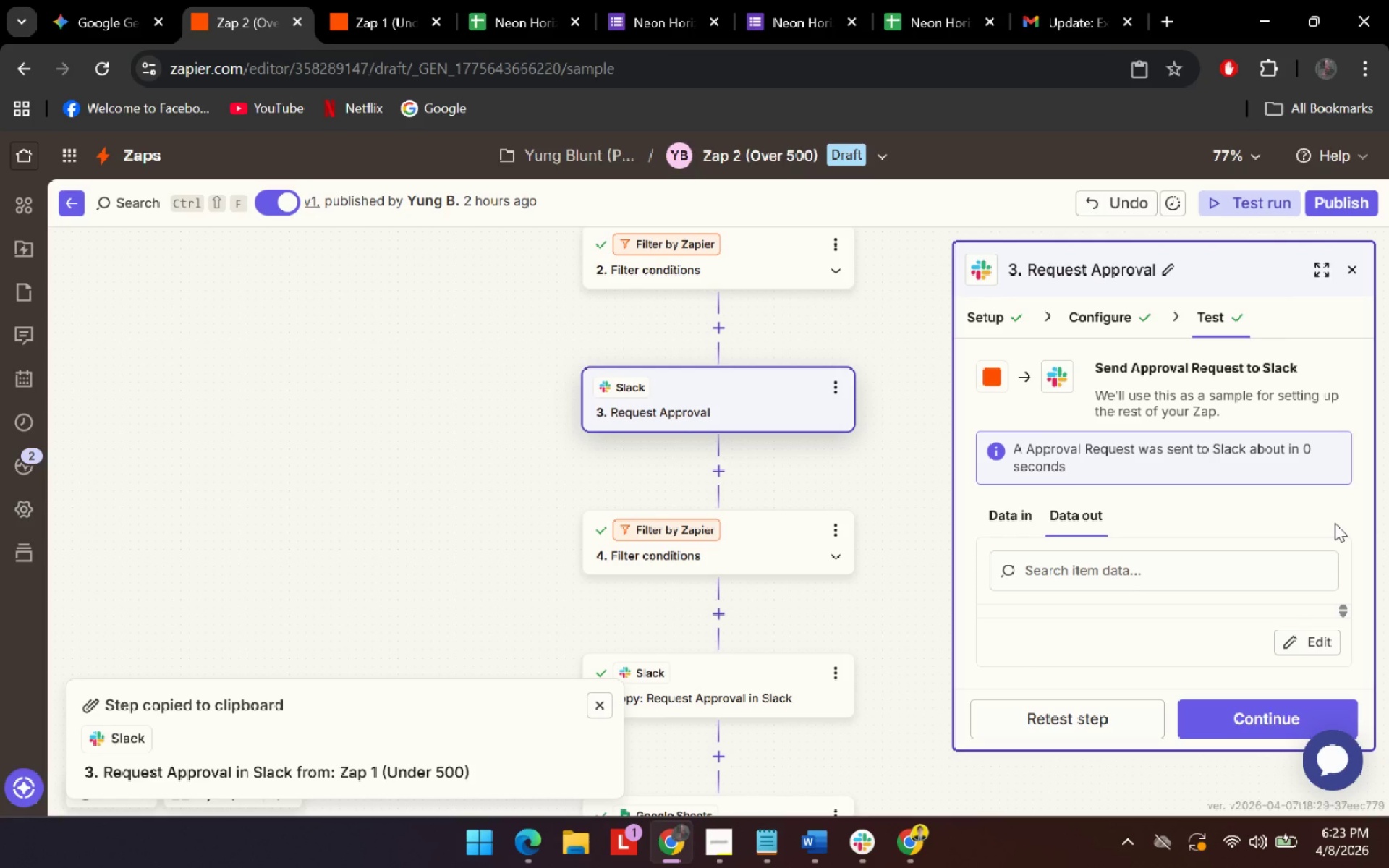 
left_click([1255, 713])
 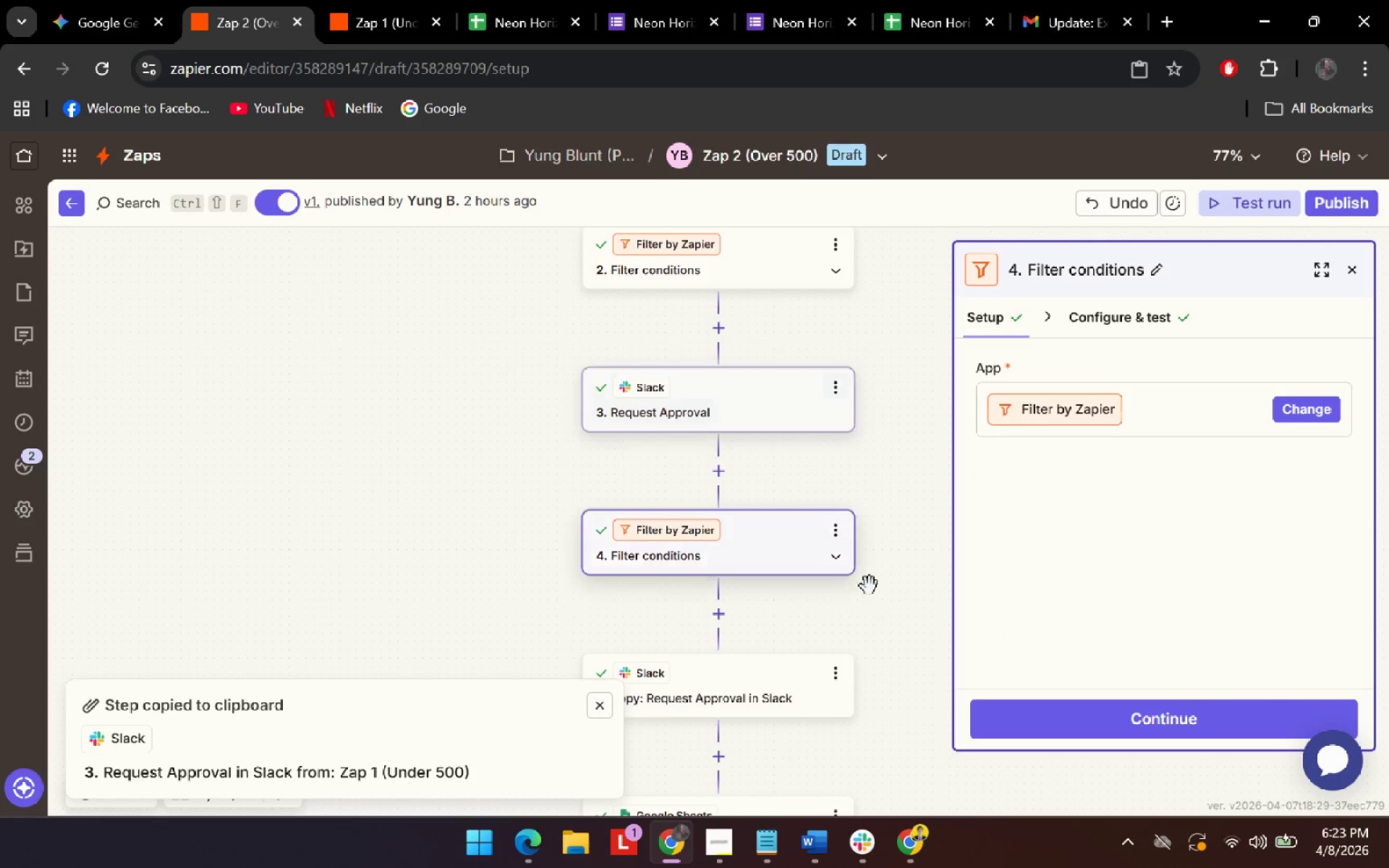 
scroll: coordinate [870, 585], scroll_direction: down, amount: 4.0
 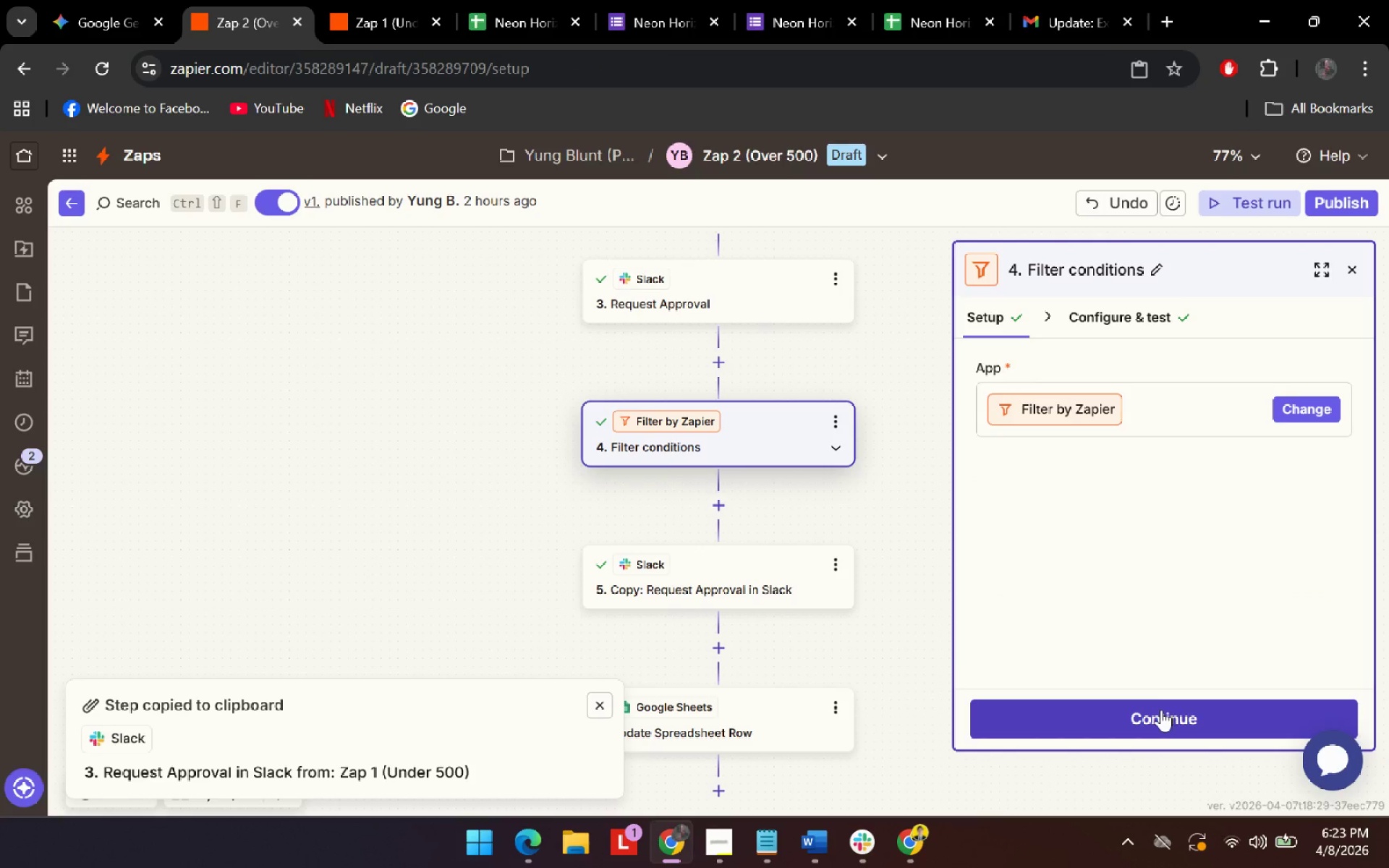 
left_click([1161, 710])
 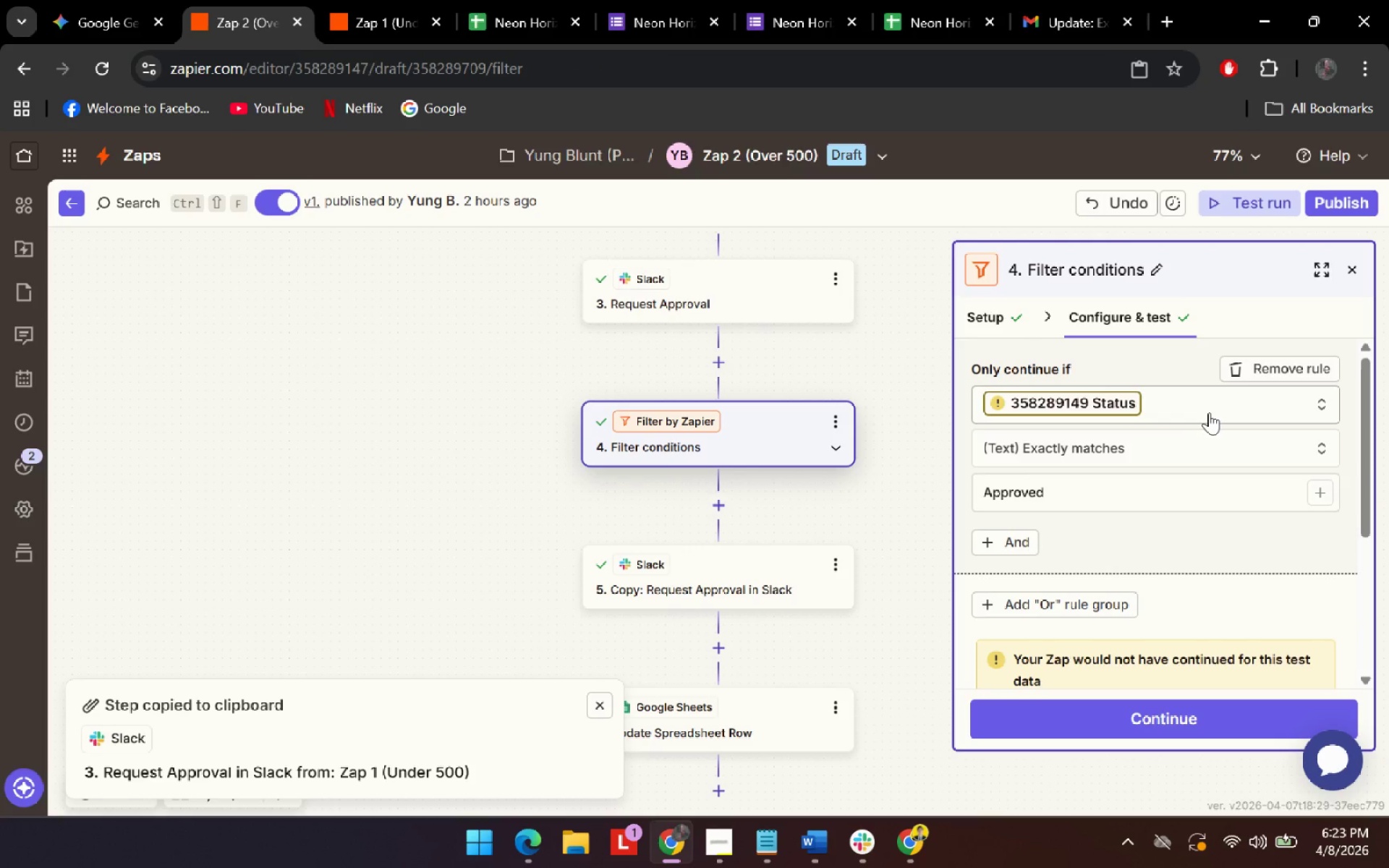 
left_click([1214, 408])
 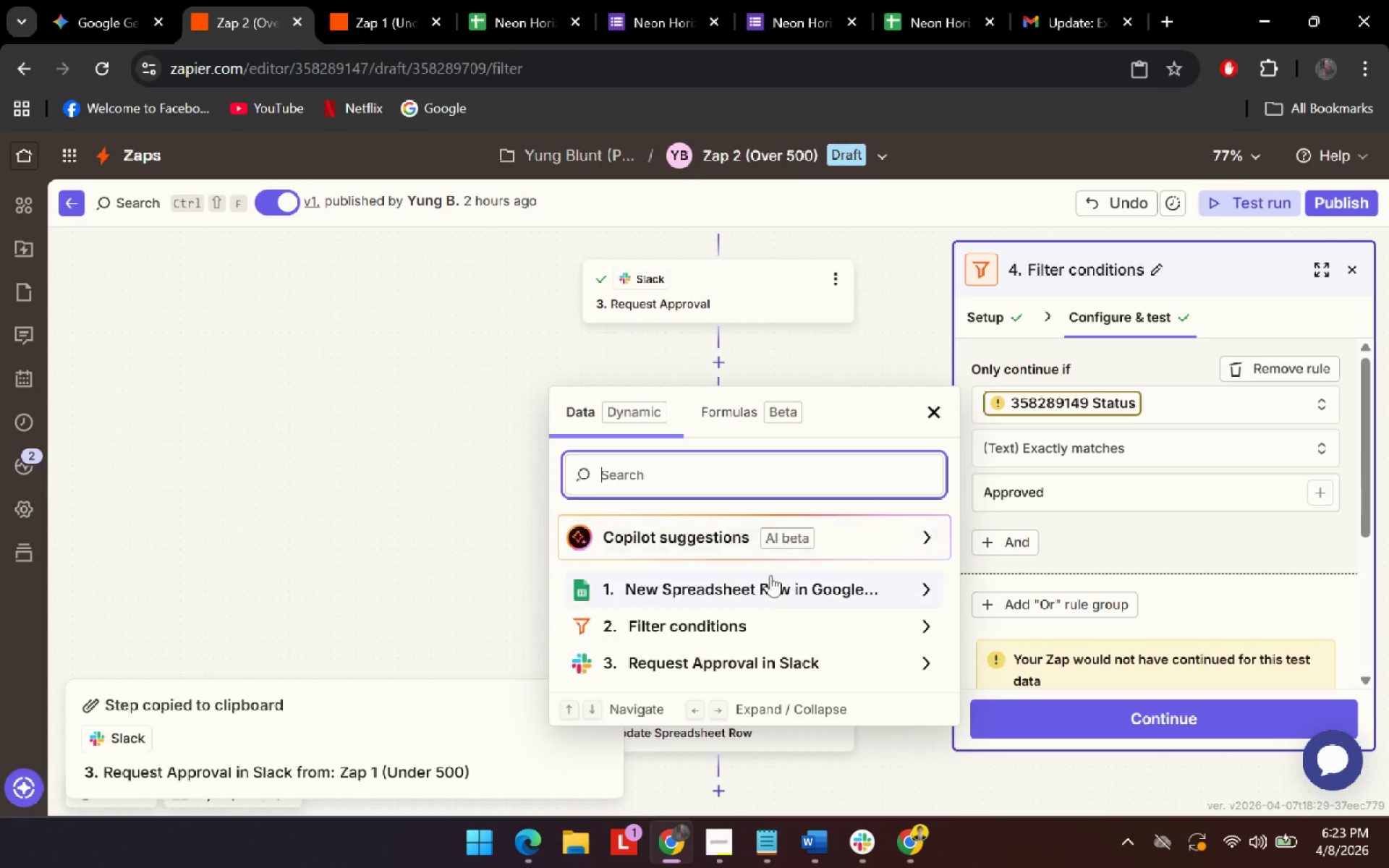 
left_click([729, 669])
 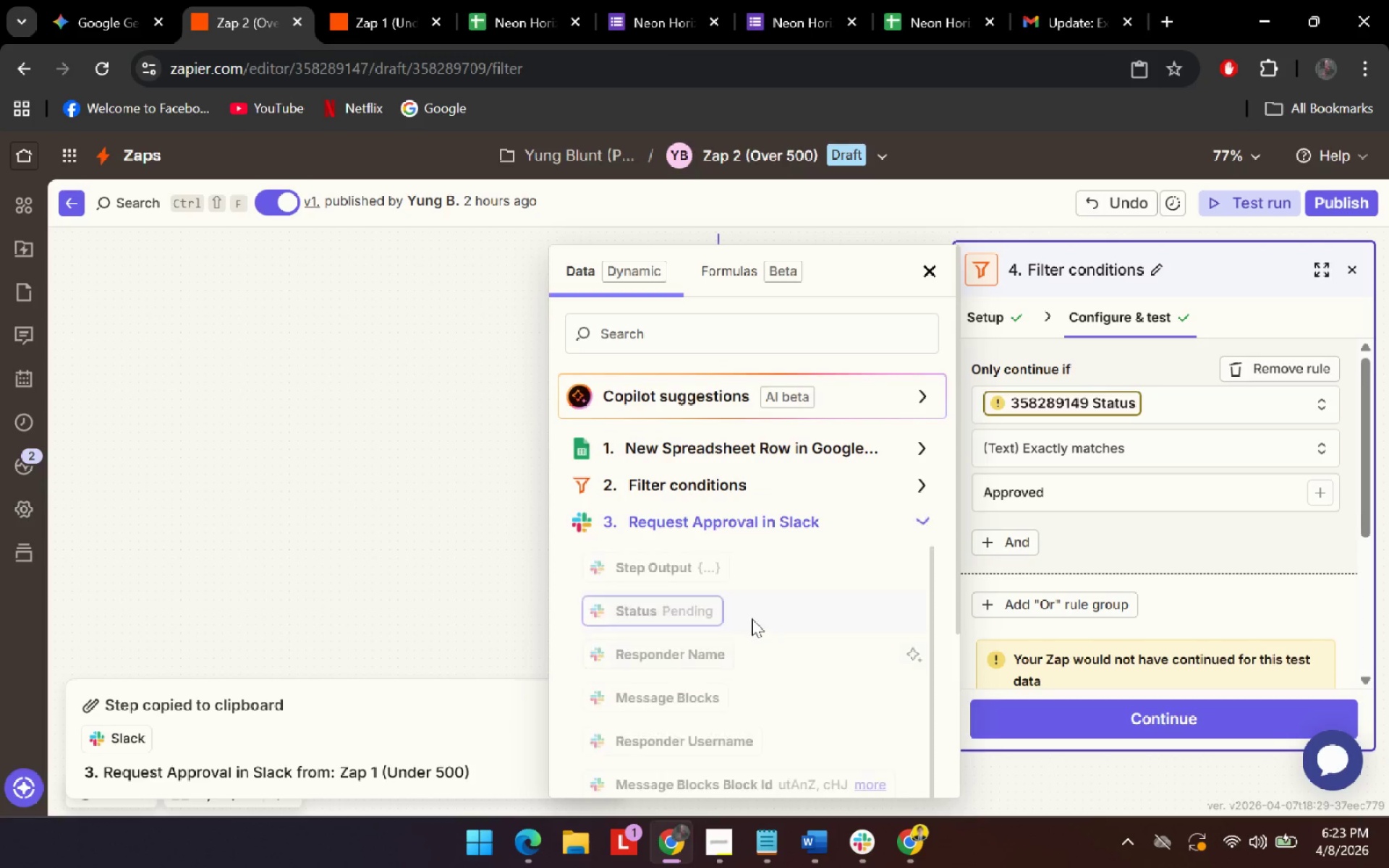 
scroll: coordinate [753, 616], scroll_direction: down, amount: 1.0
 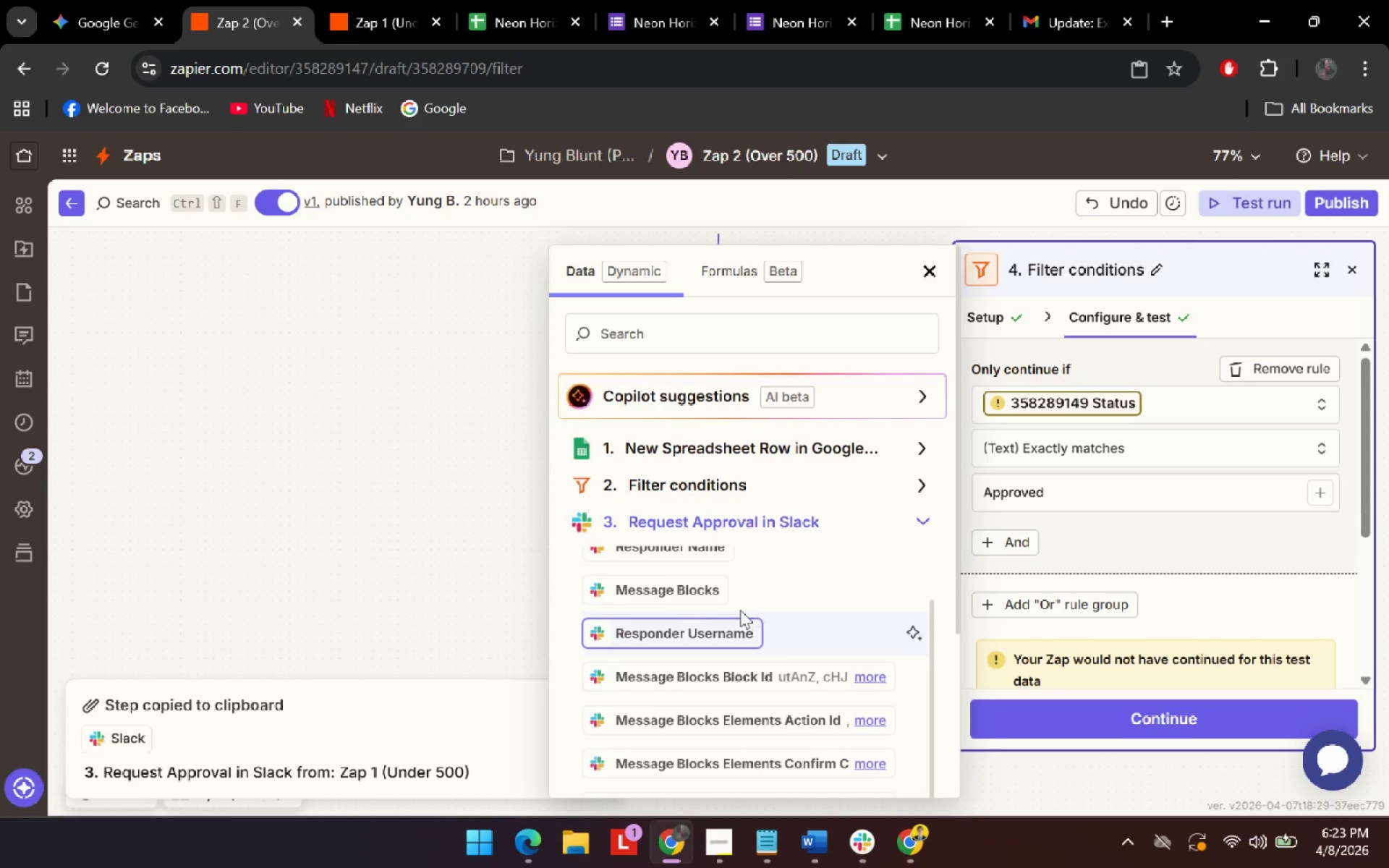 
scroll: coordinate [740, 610], scroll_direction: up, amount: 1.0
 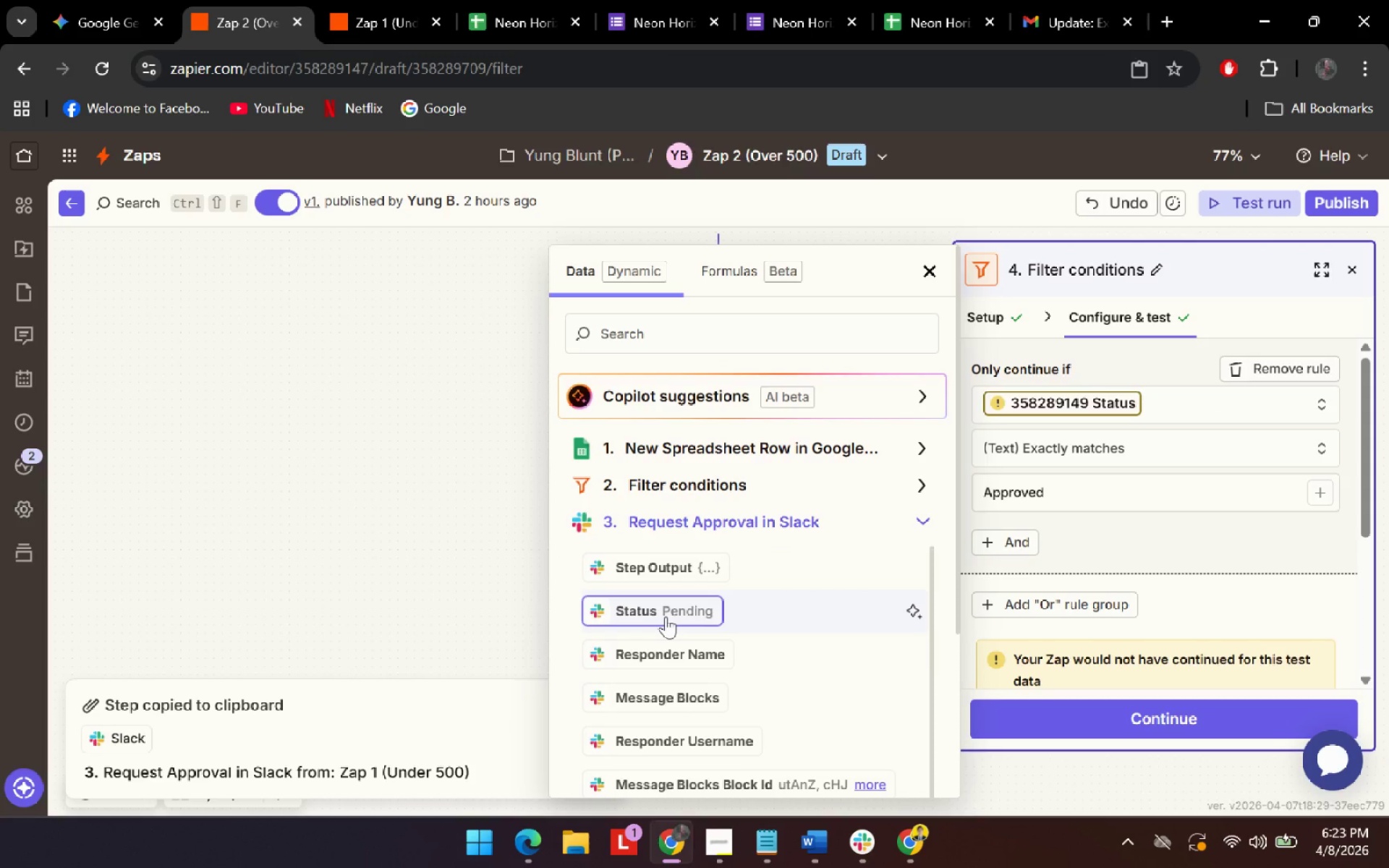 
left_click([666, 616])
 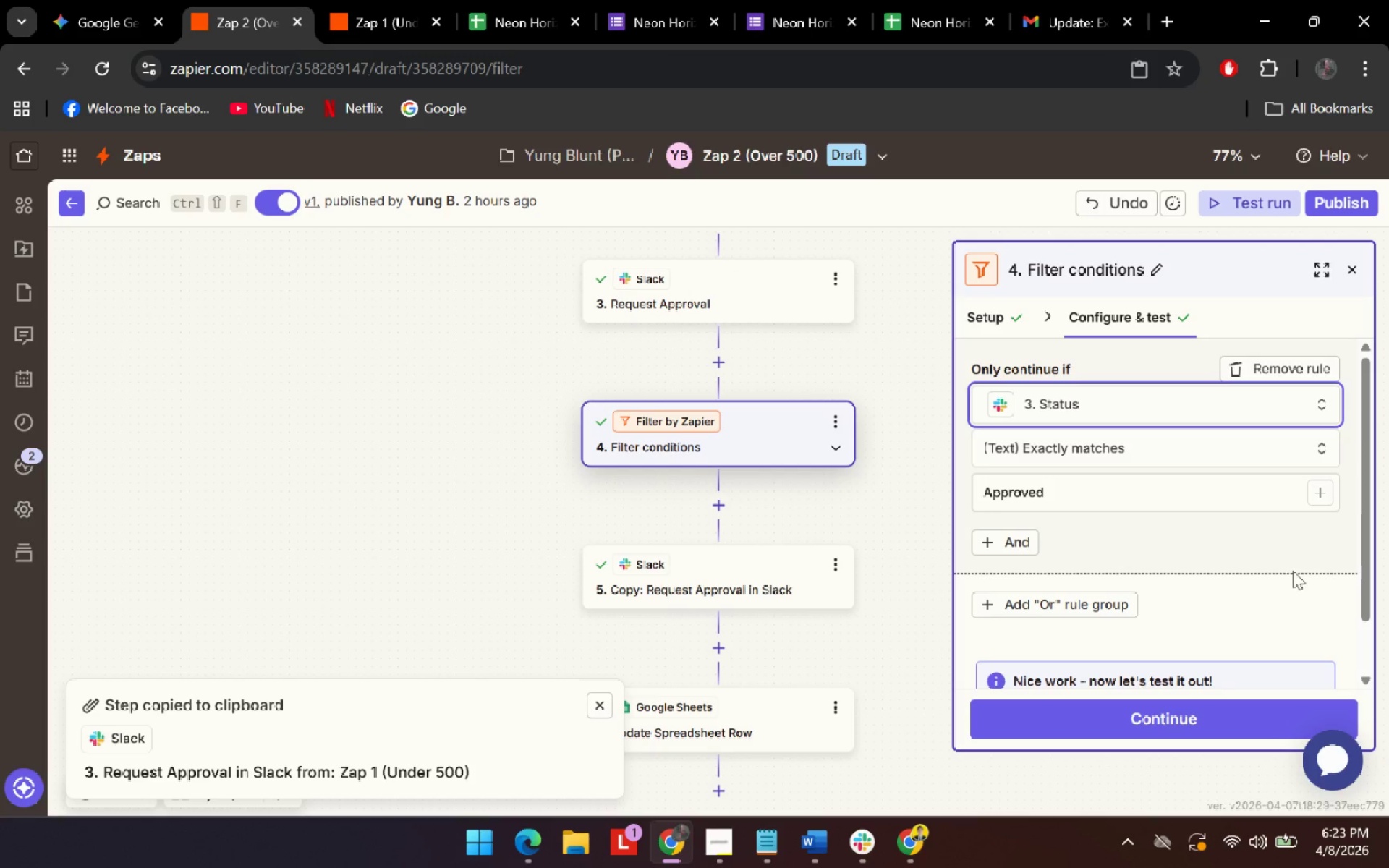 
left_click([1259, 562])
 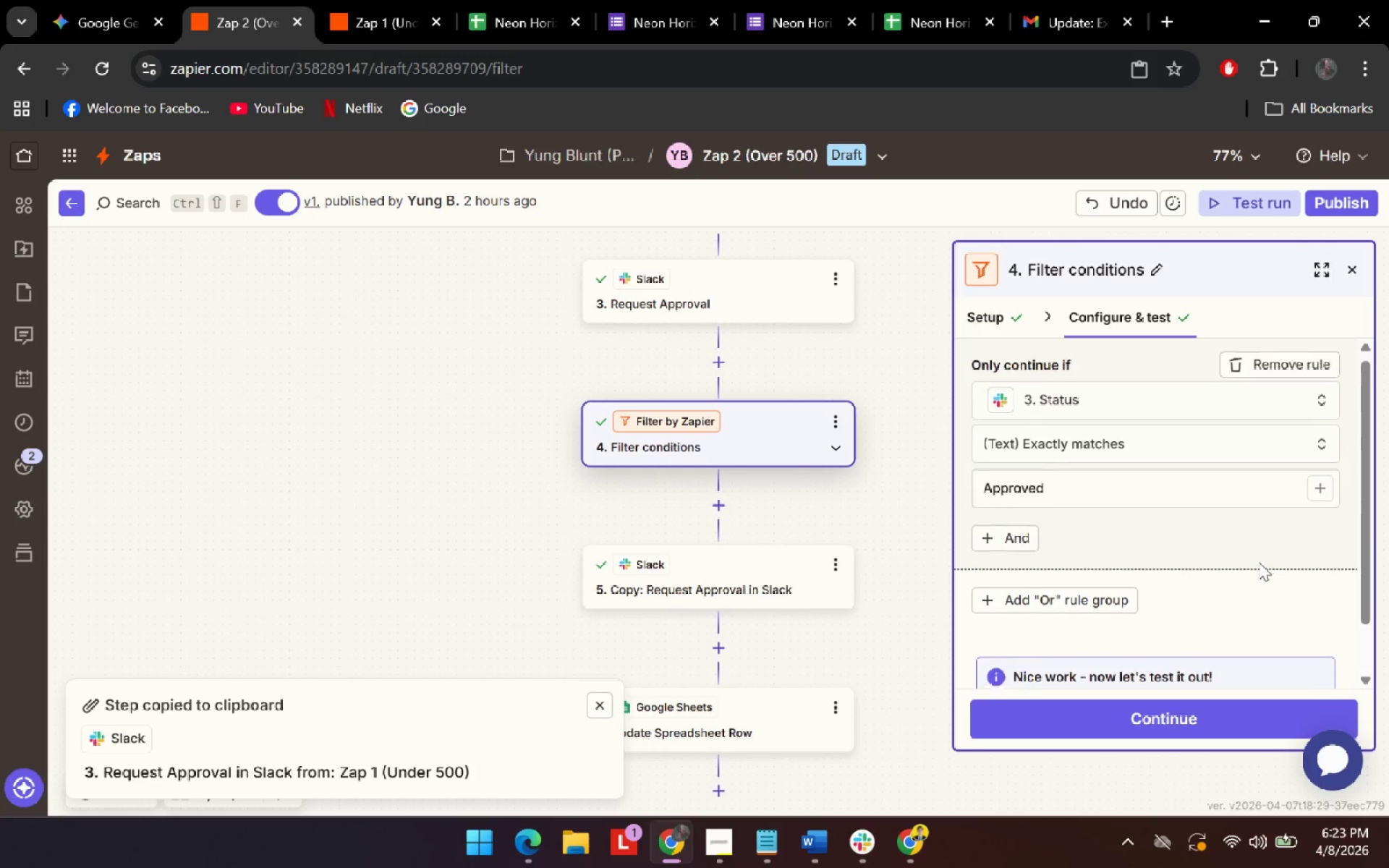 
scroll: coordinate [1259, 562], scroll_direction: down, amount: 2.0
 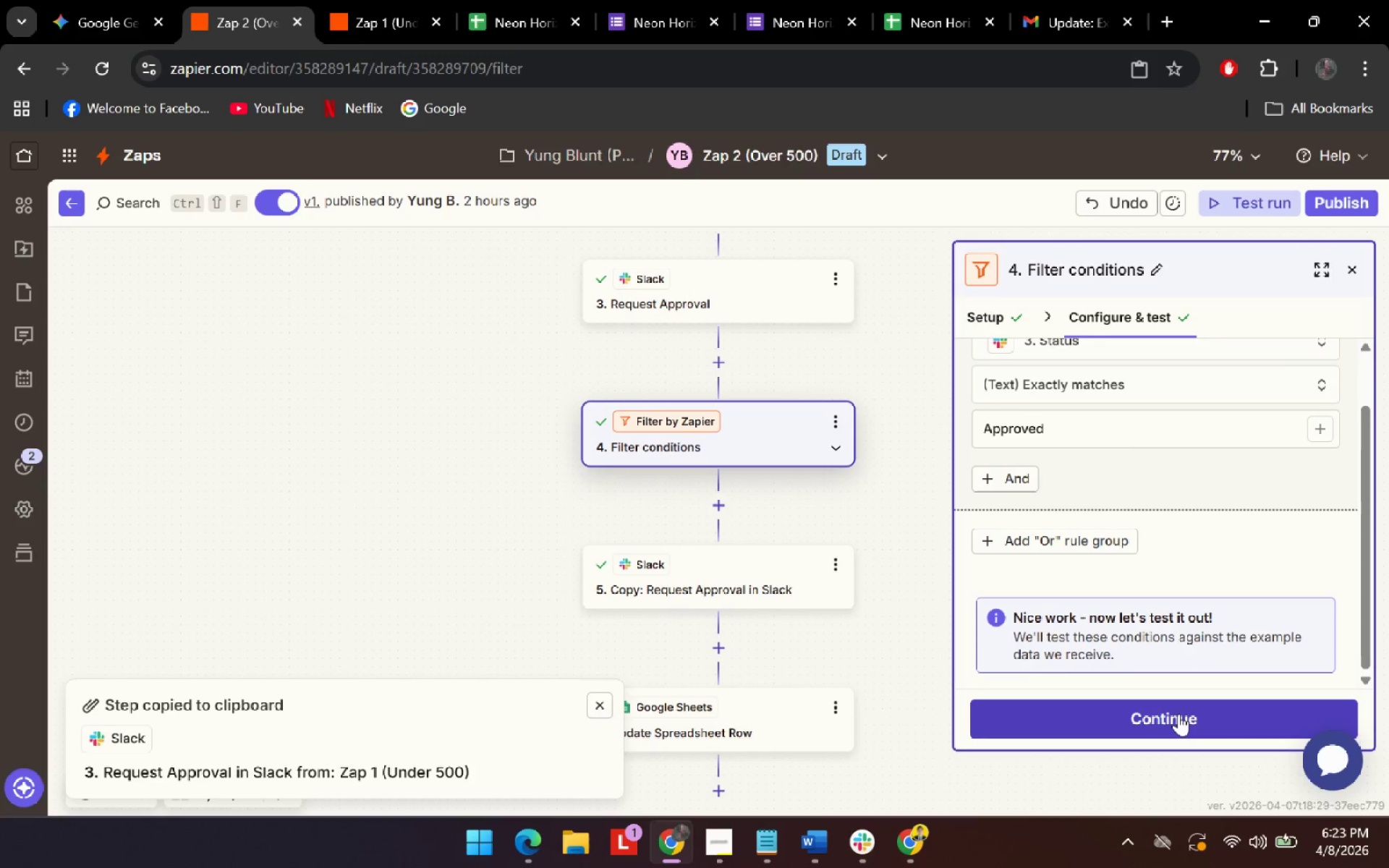 
left_click([1178, 714])
 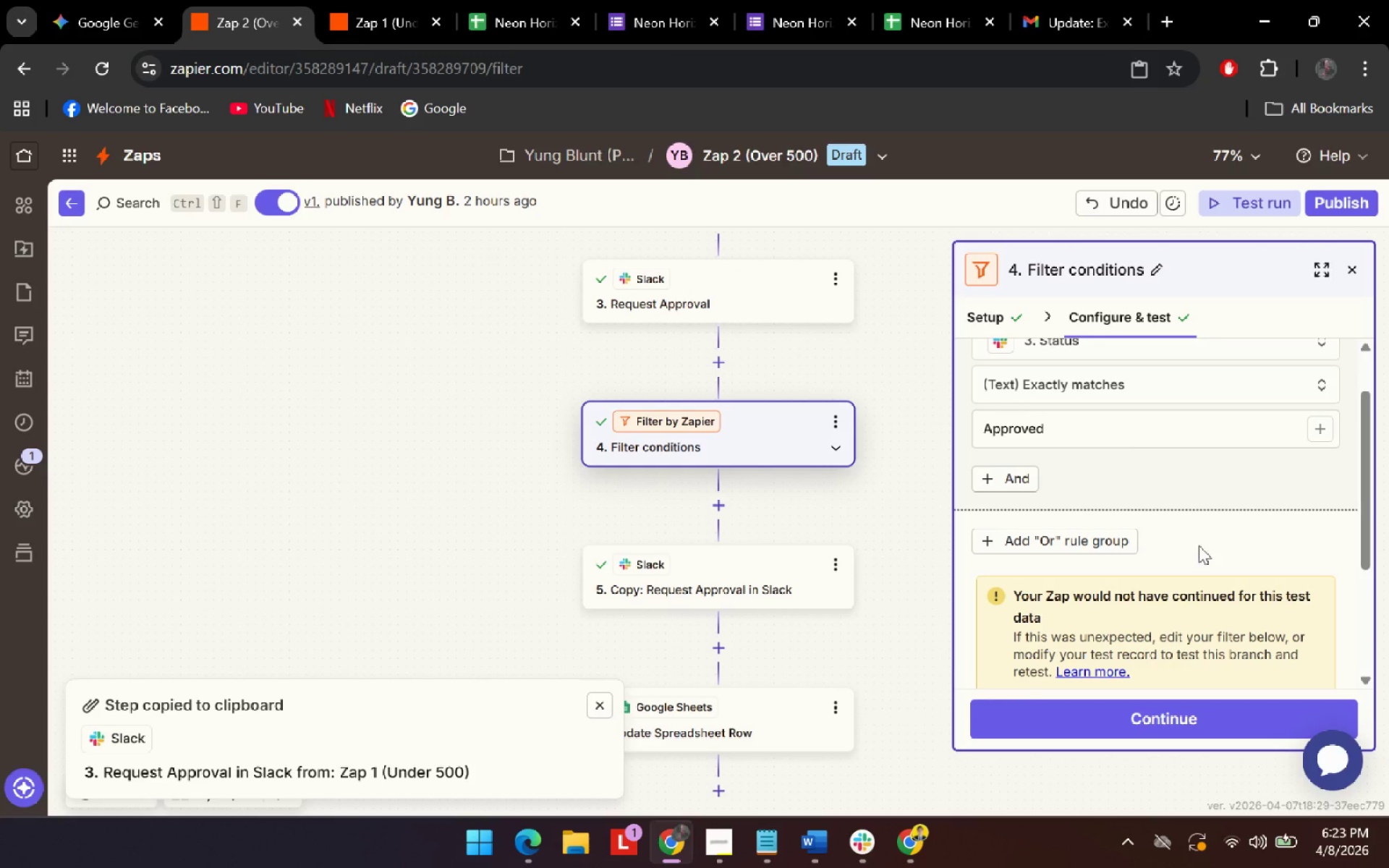 
scroll: coordinate [935, 553], scroll_direction: down, amount: 1.0
 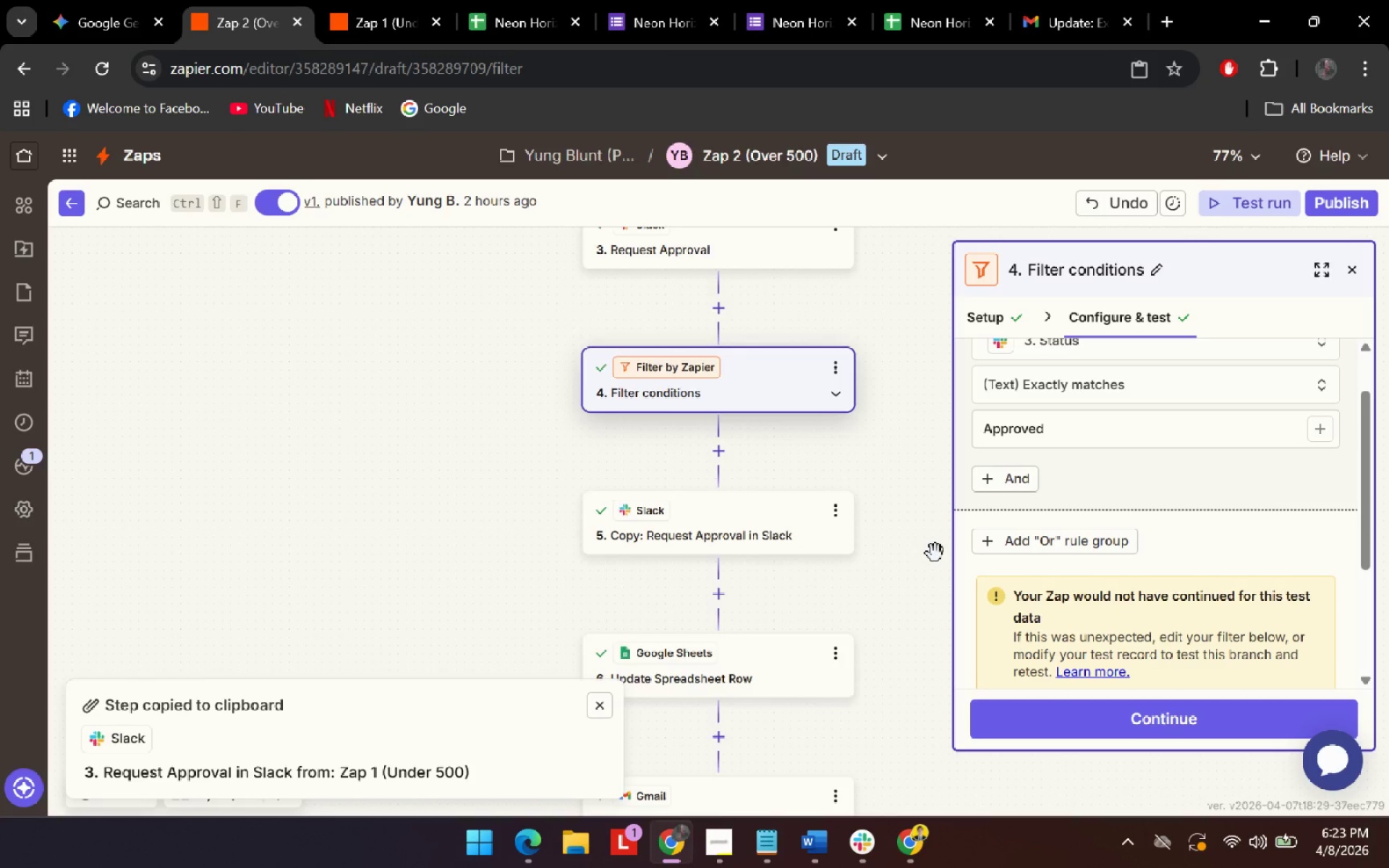 
scroll: coordinate [935, 553], scroll_direction: up, amount: 1.0
 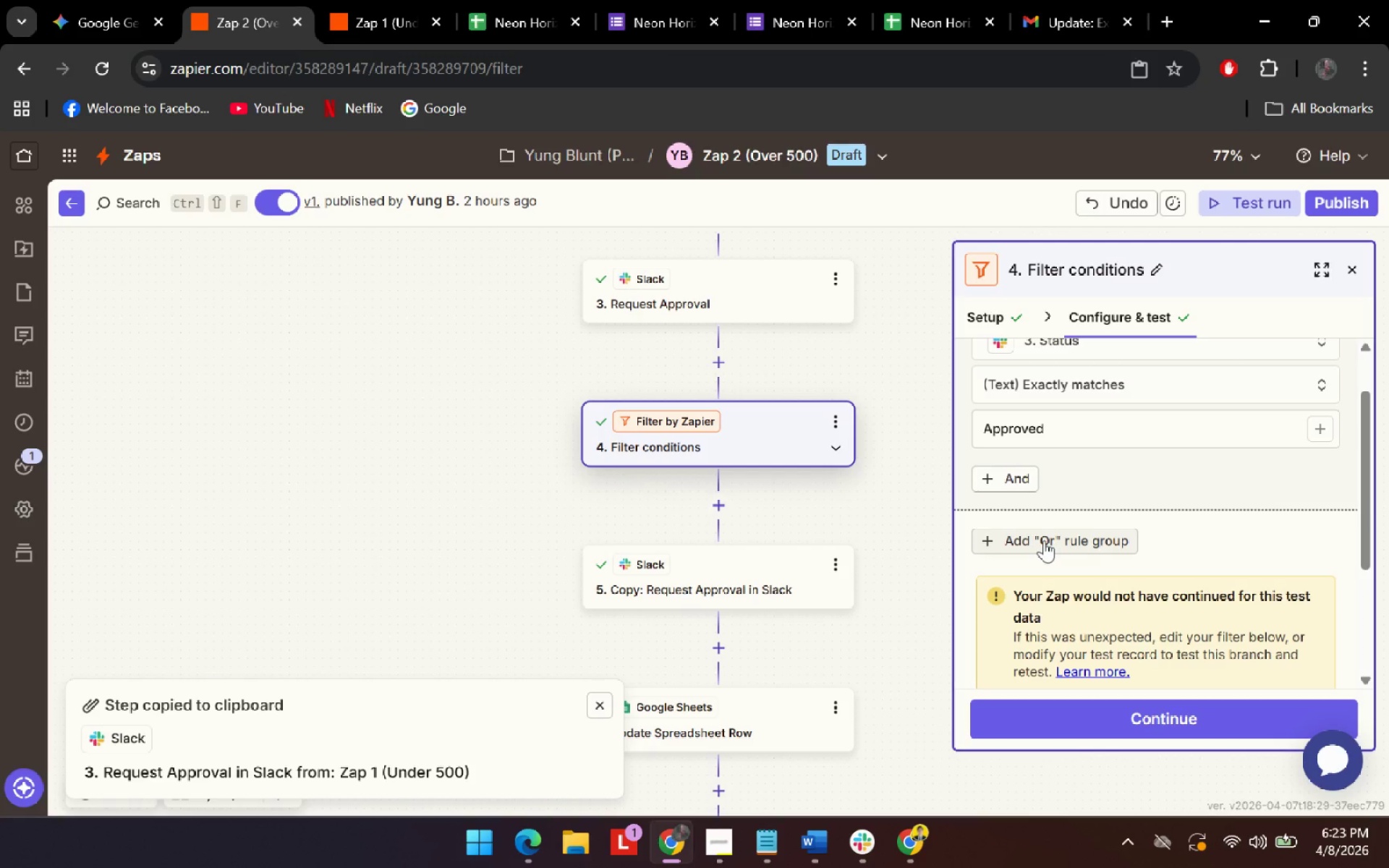 
left_click([1044, 540])
 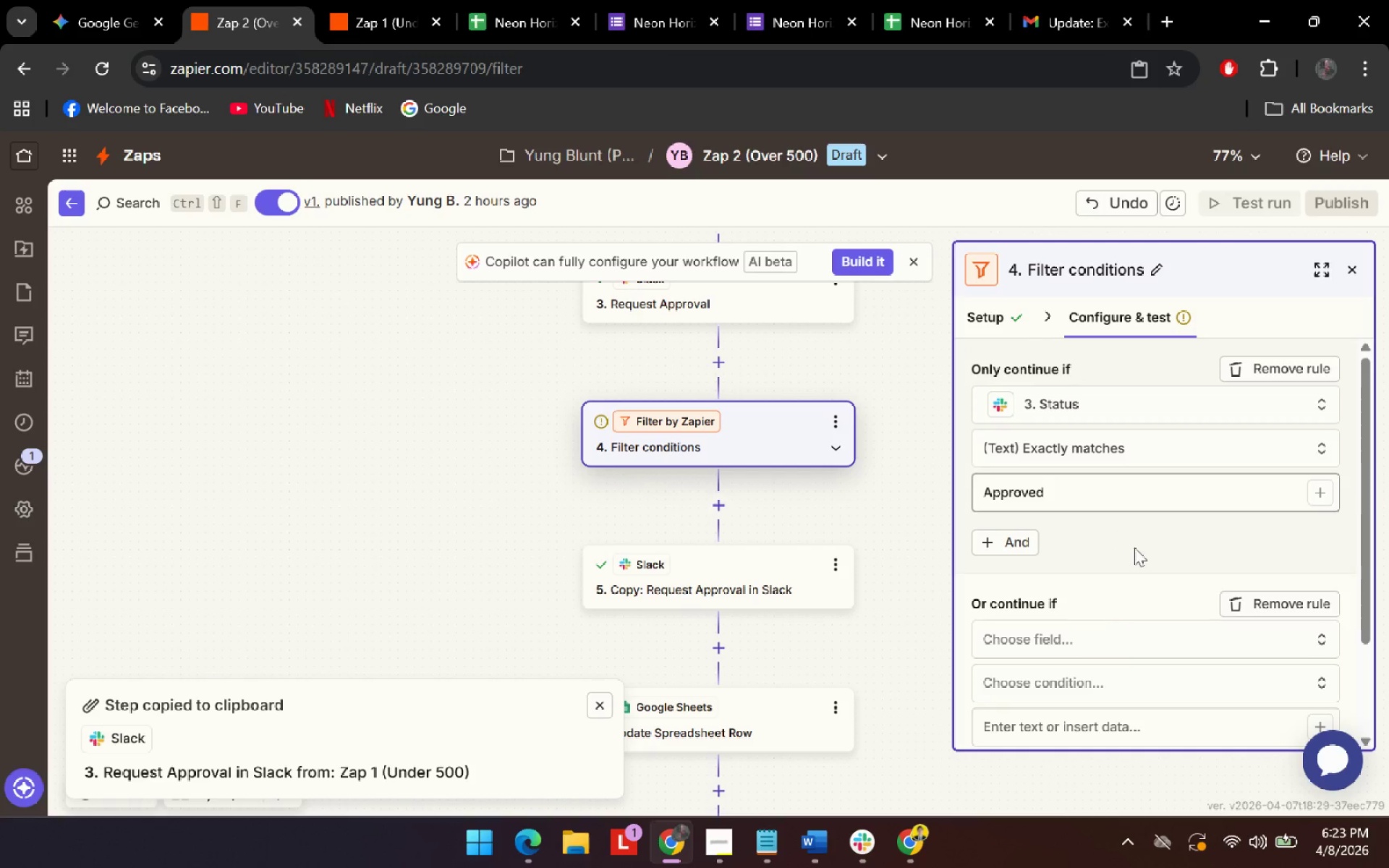 
left_click([1117, 640])
 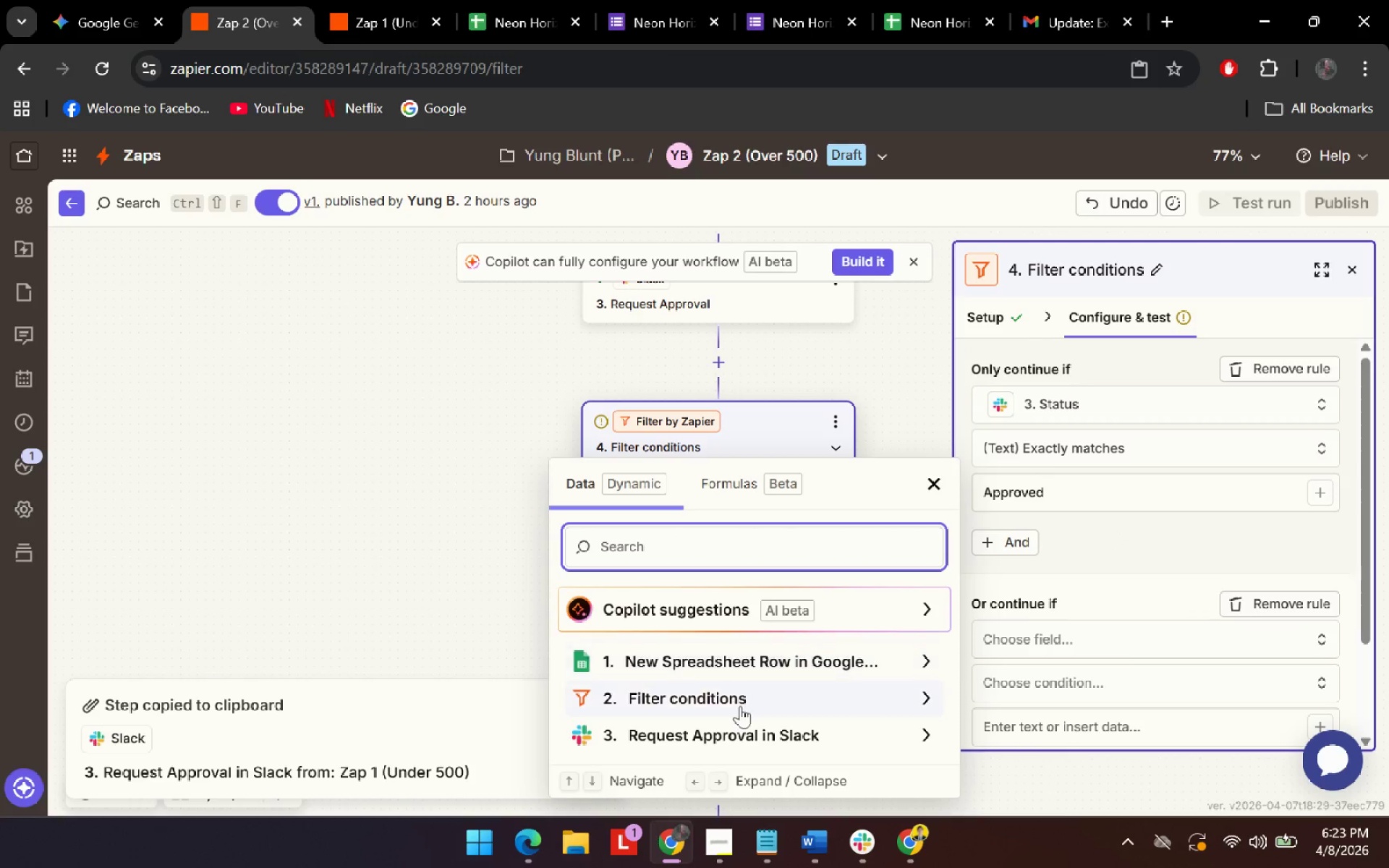 
left_click([743, 720])
 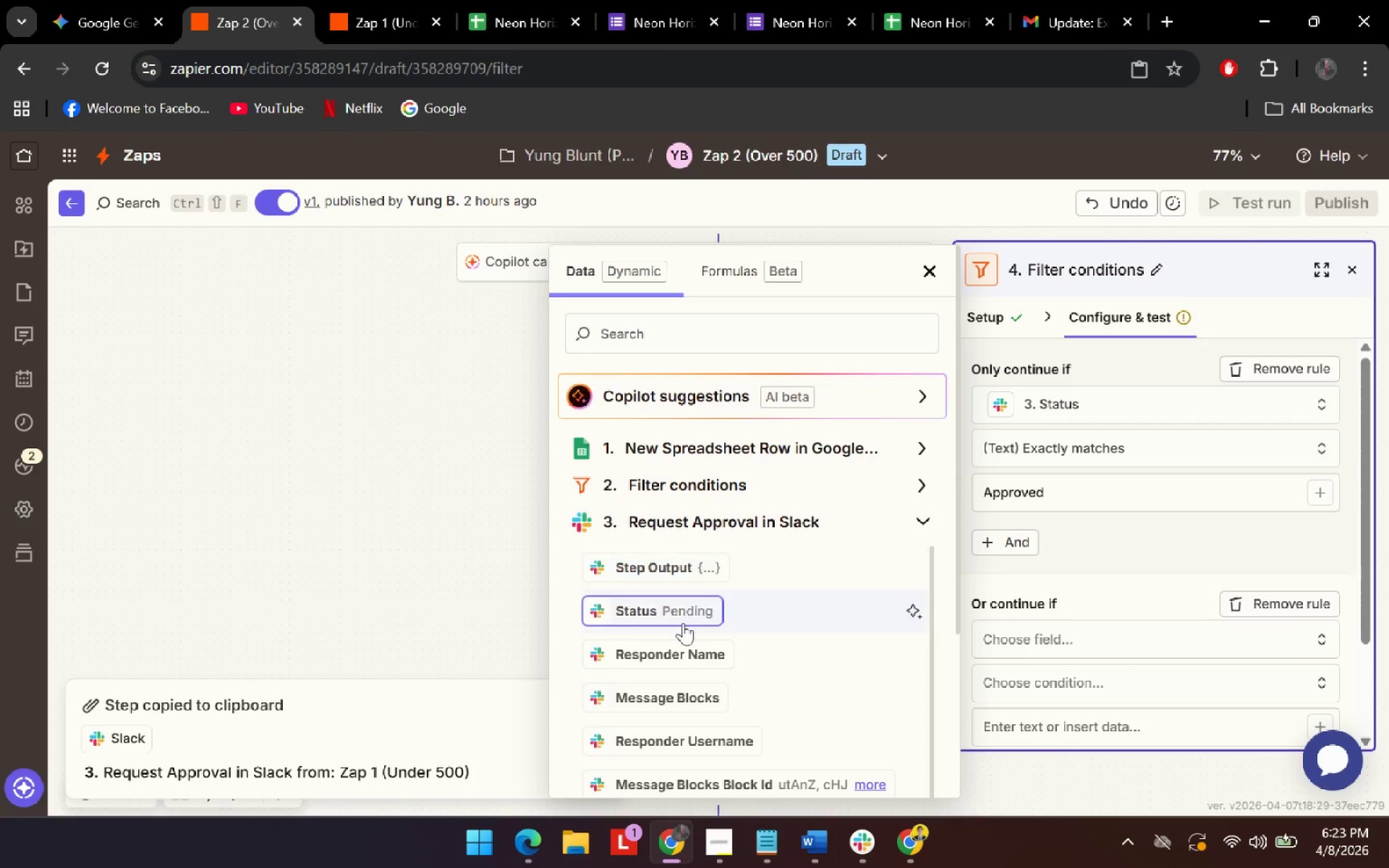 
left_click([682, 622])
 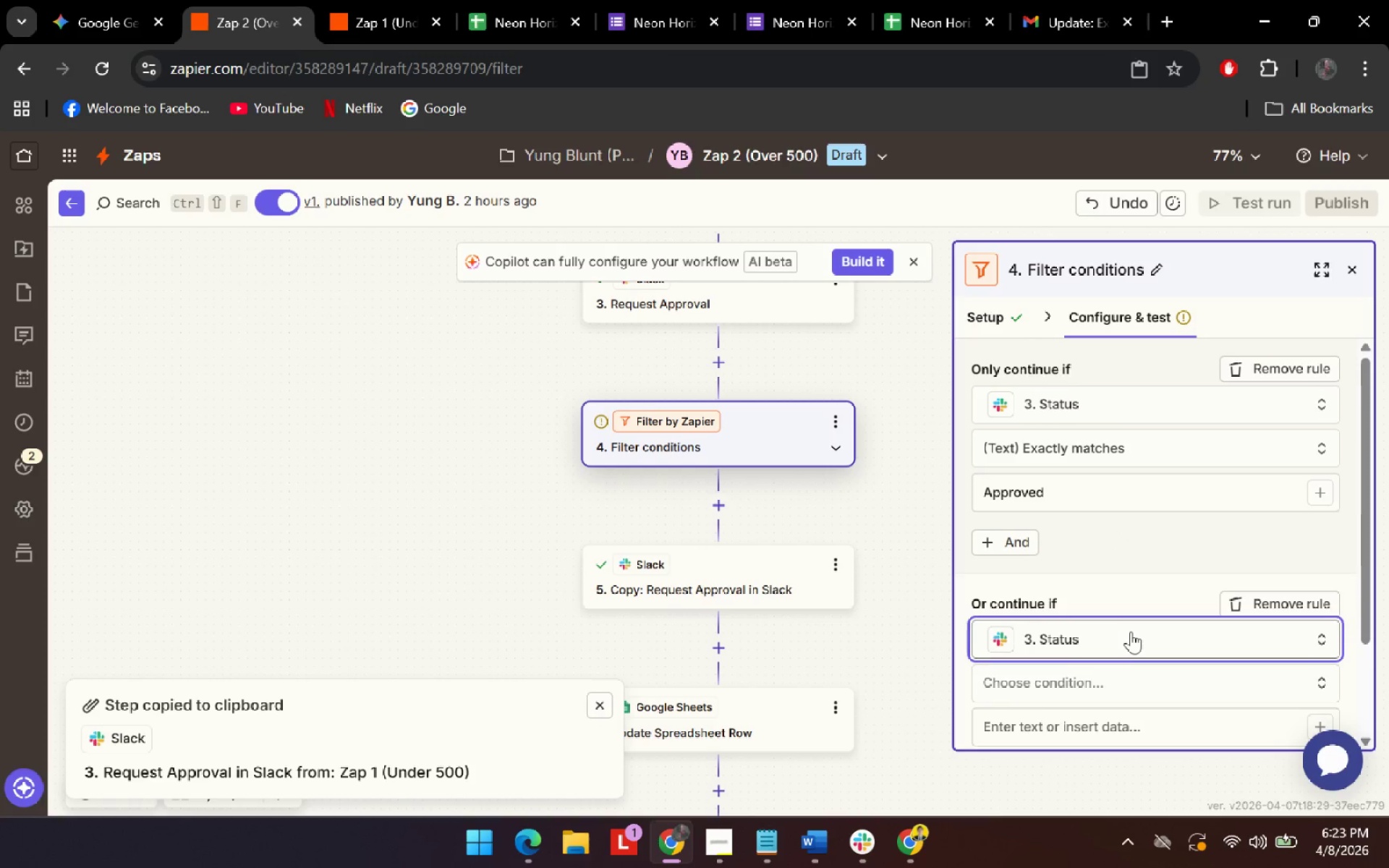 
scroll: coordinate [1131, 638], scroll_direction: down, amount: 1.0
 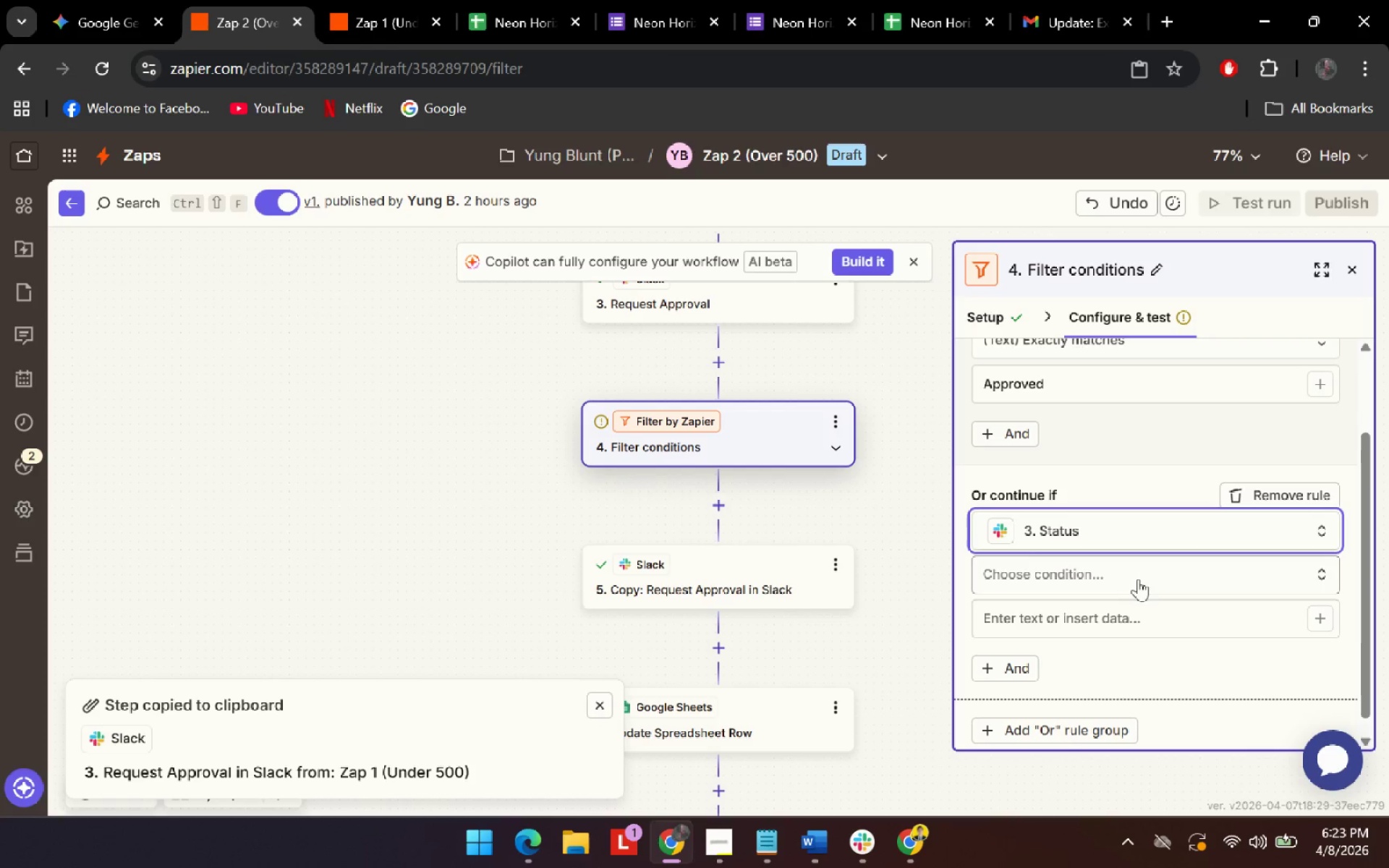 
left_click([1138, 579])
 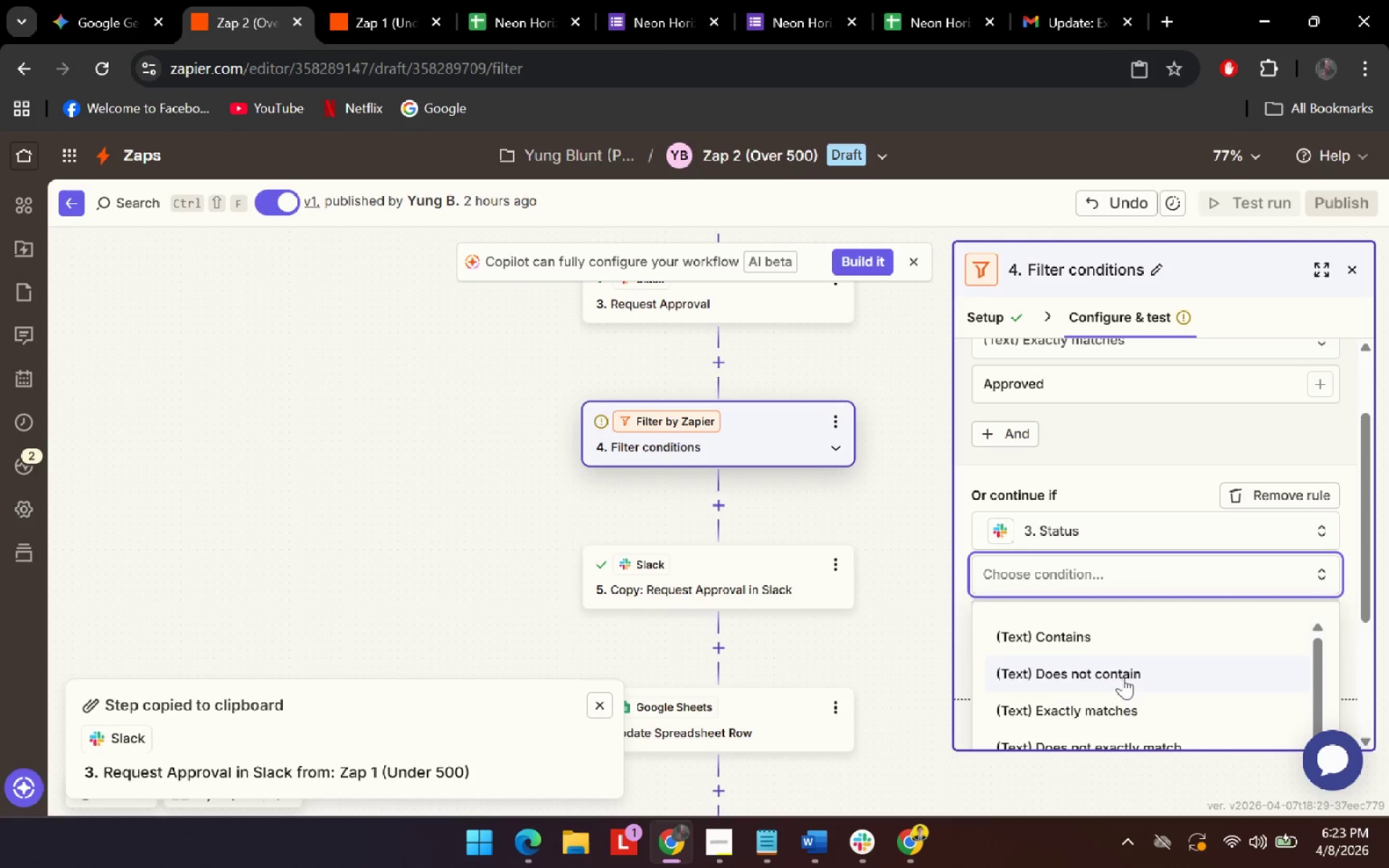 
left_click([1127, 706])
 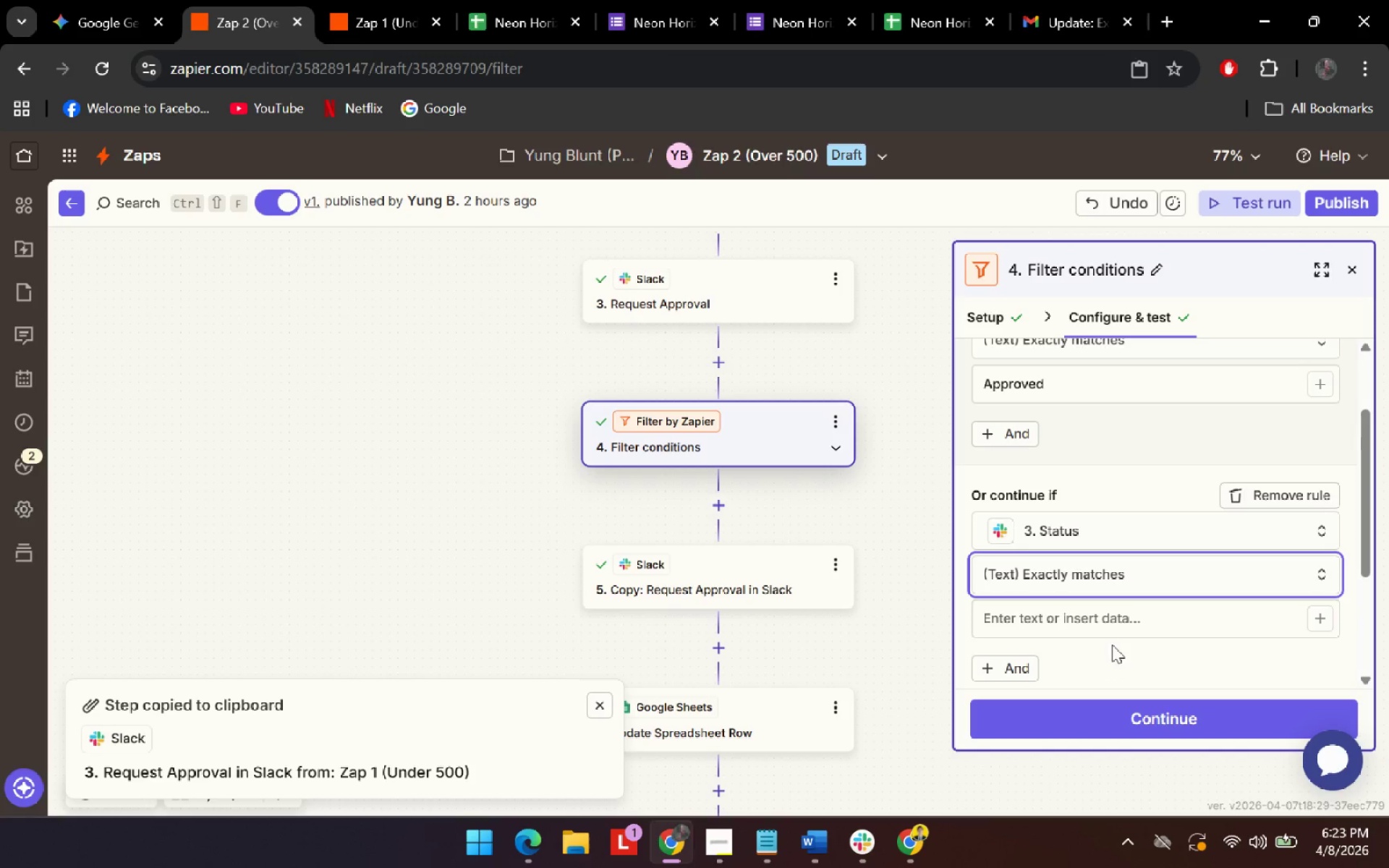 
left_click([1131, 627])
 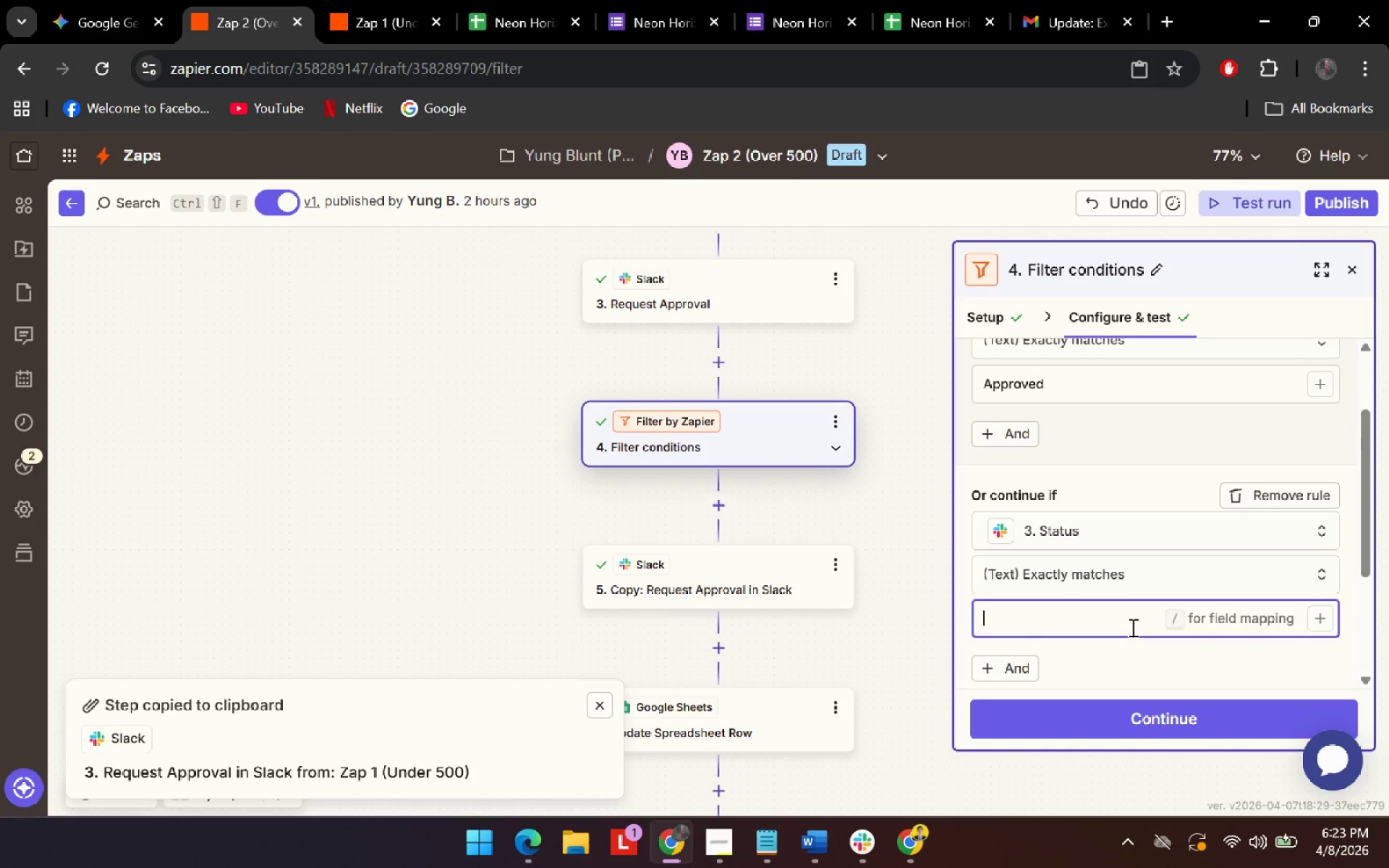 
type(approved)
 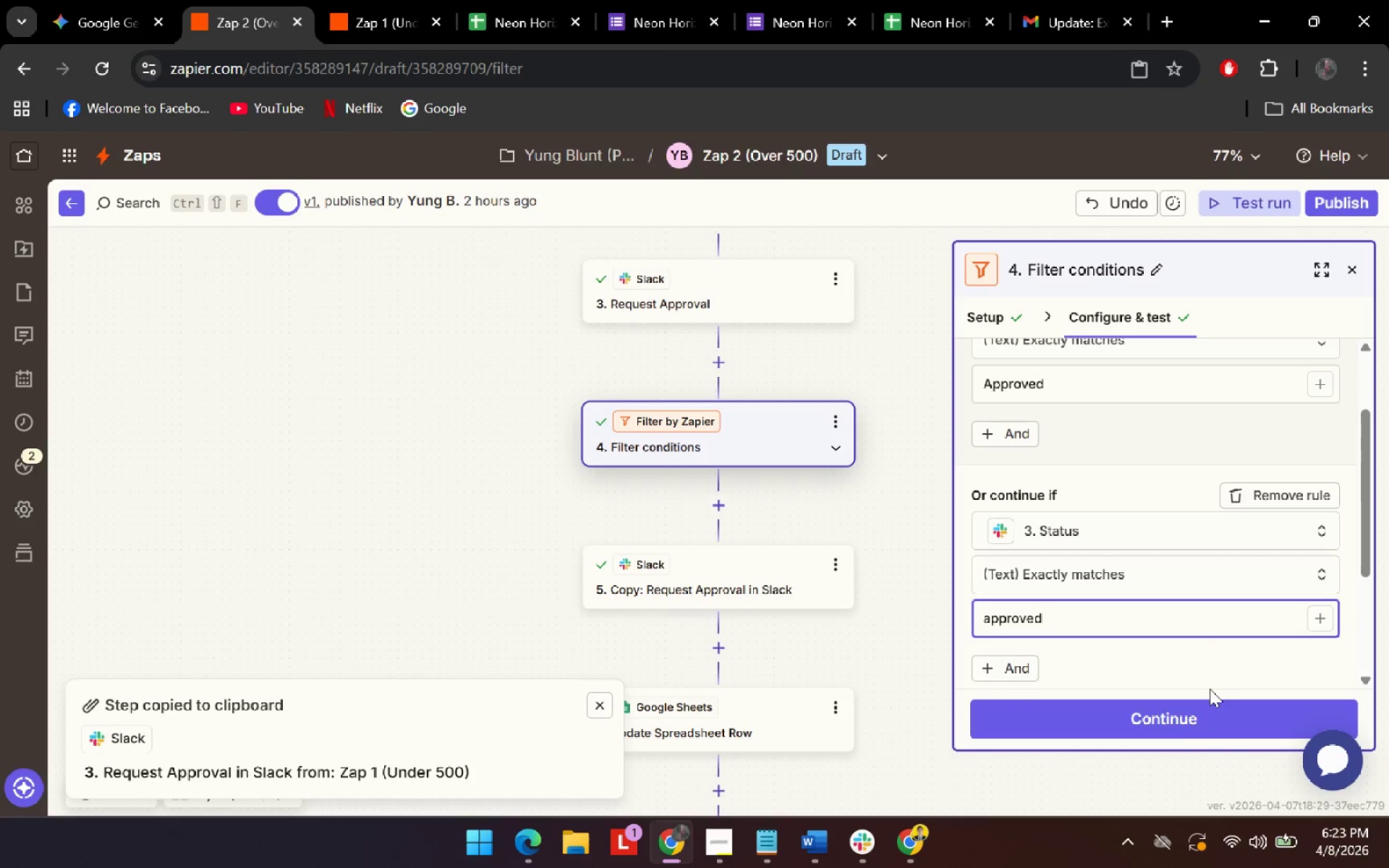 
left_click([1180, 736])
 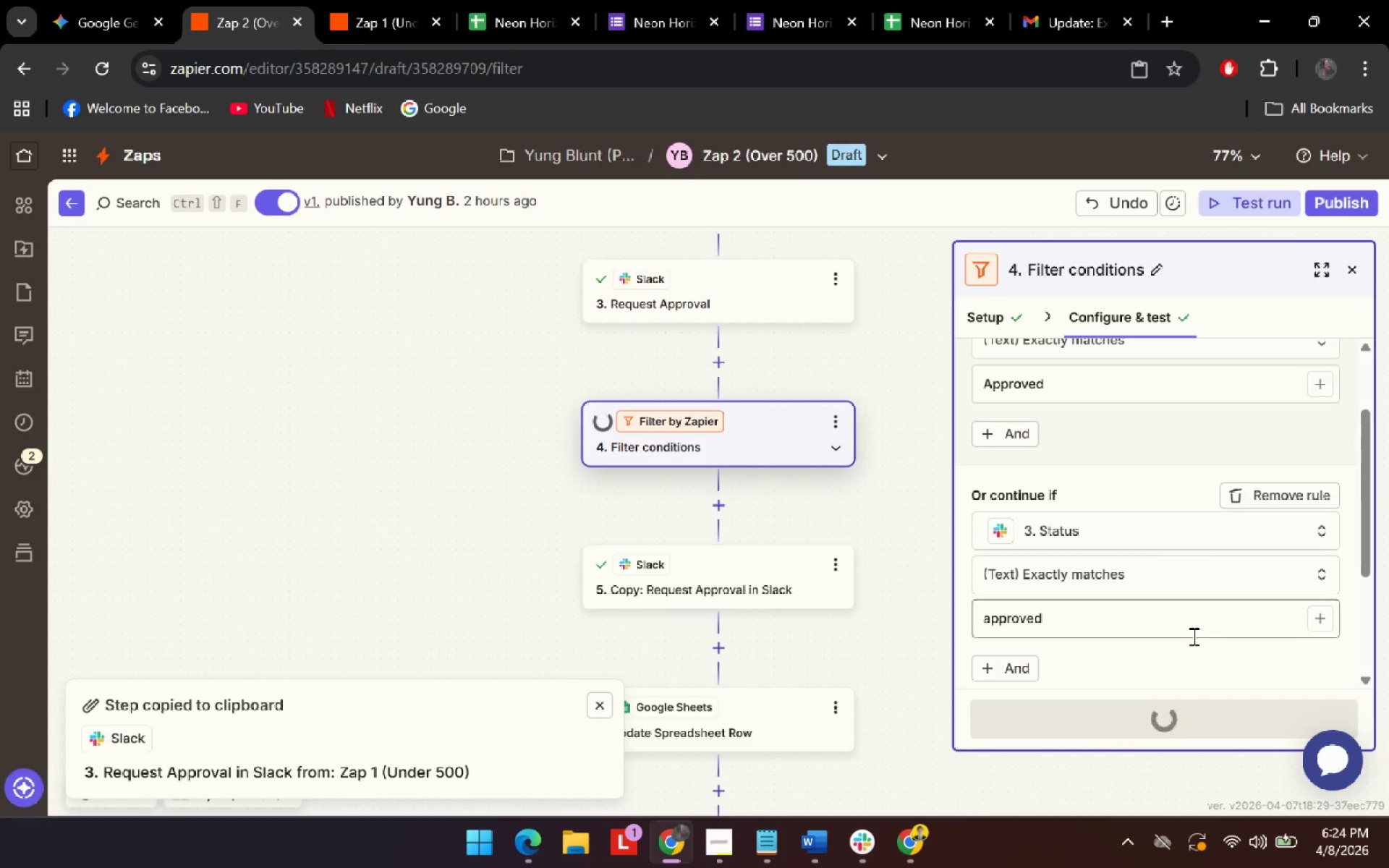 
scroll: coordinate [1183, 652], scroll_direction: down, amount: 1.0
 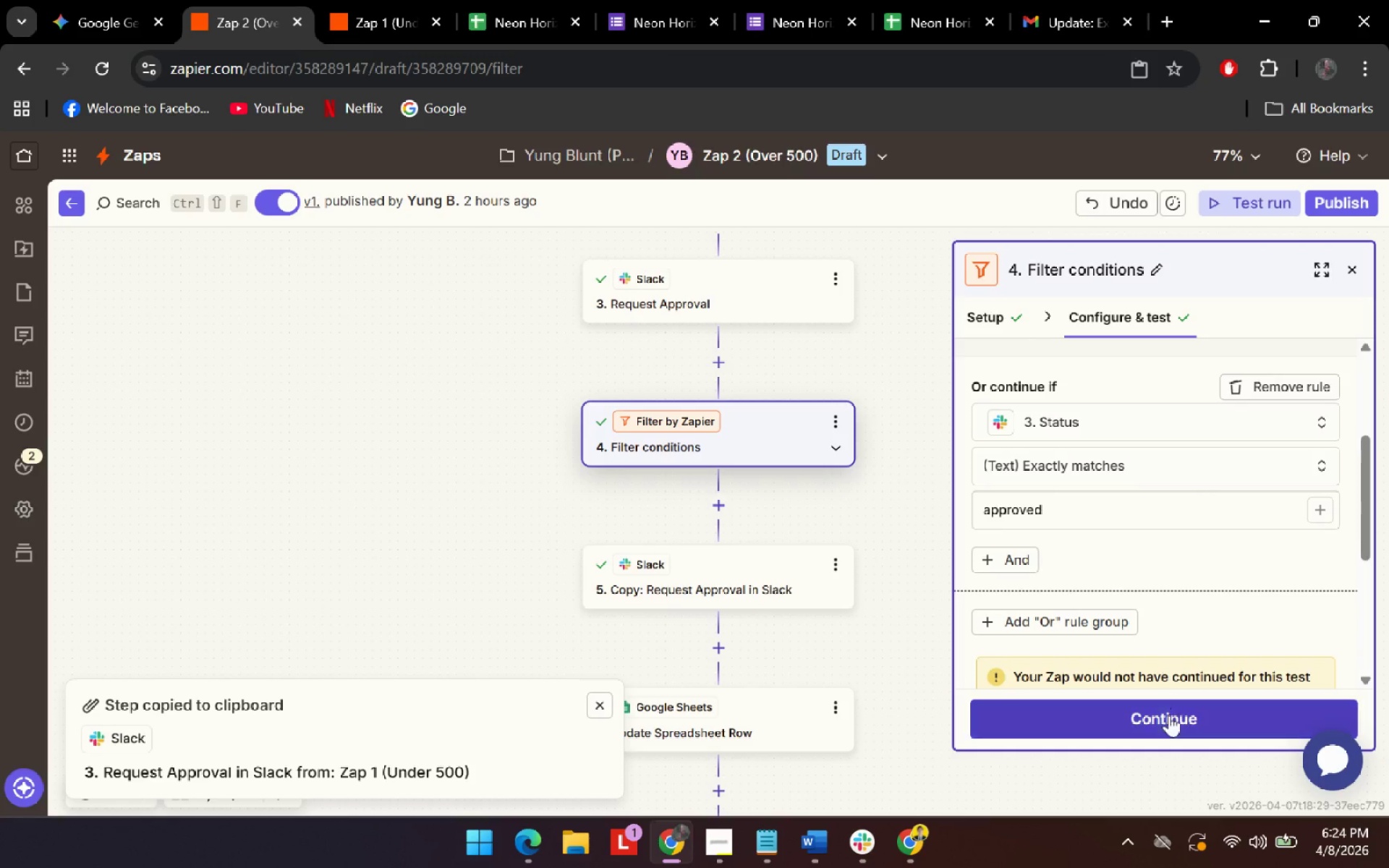 
left_click([1168, 725])
 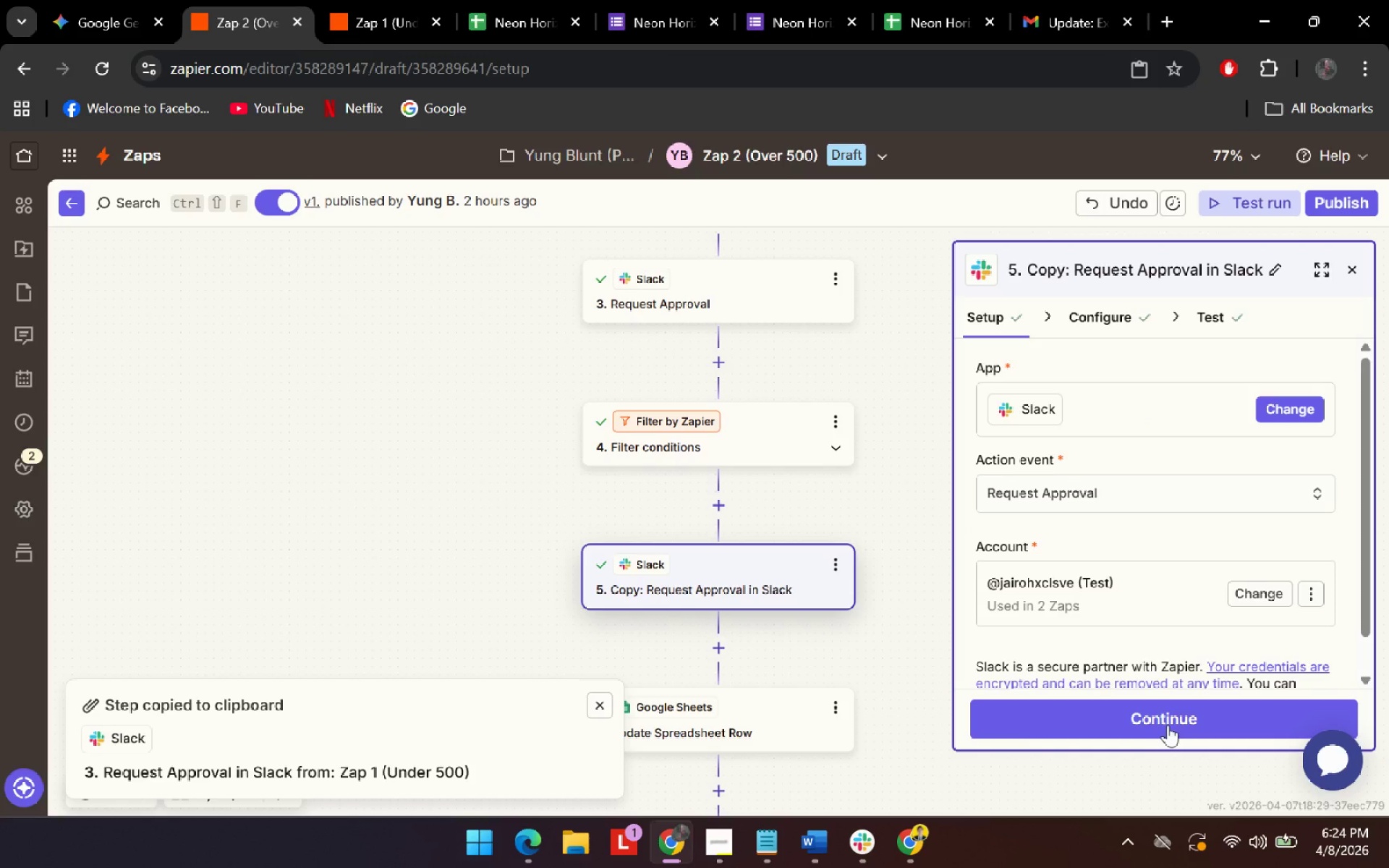 
left_click([1168, 725])
 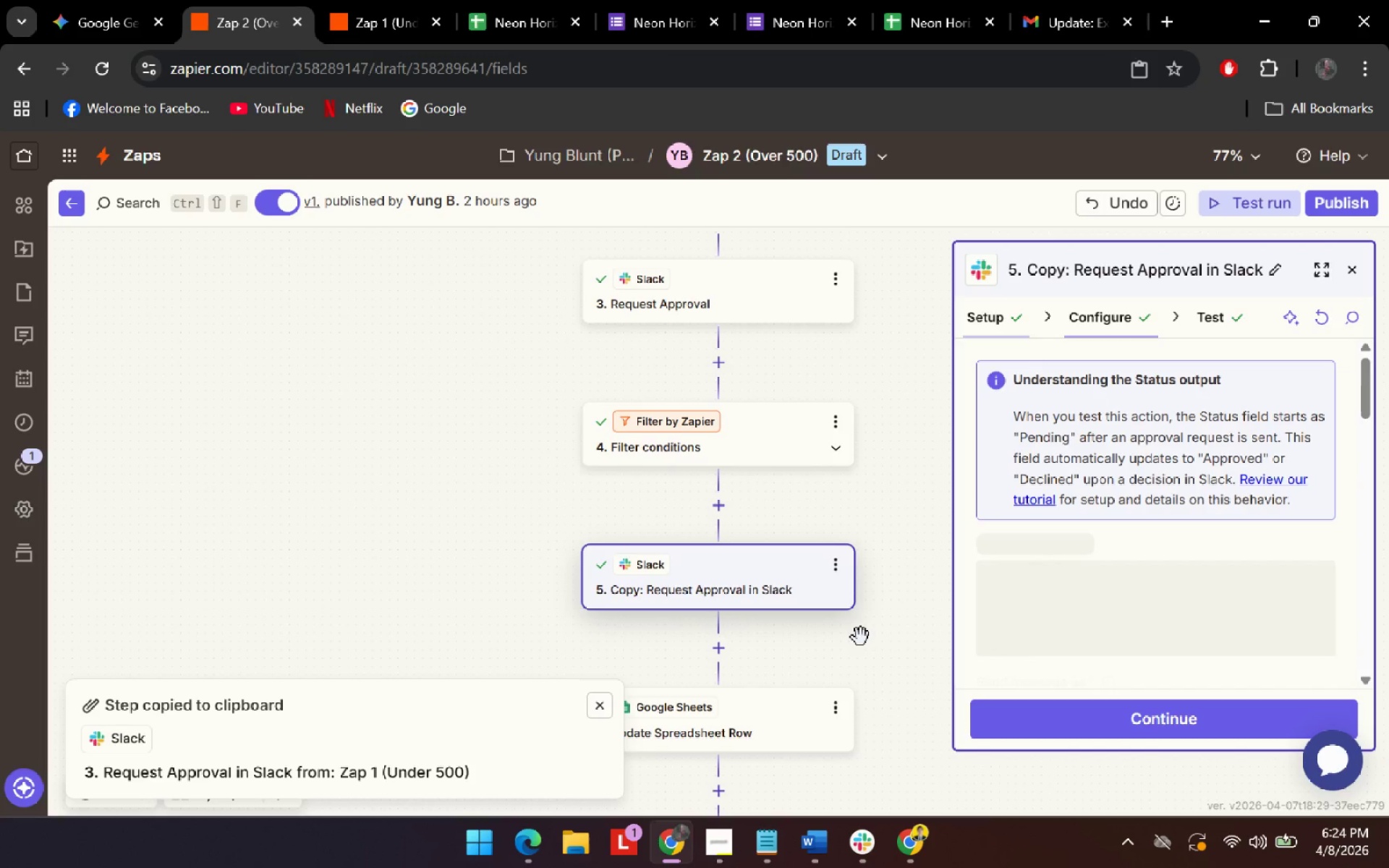 
scroll: coordinate [1088, 566], scroll_direction: down, amount: 2.0
 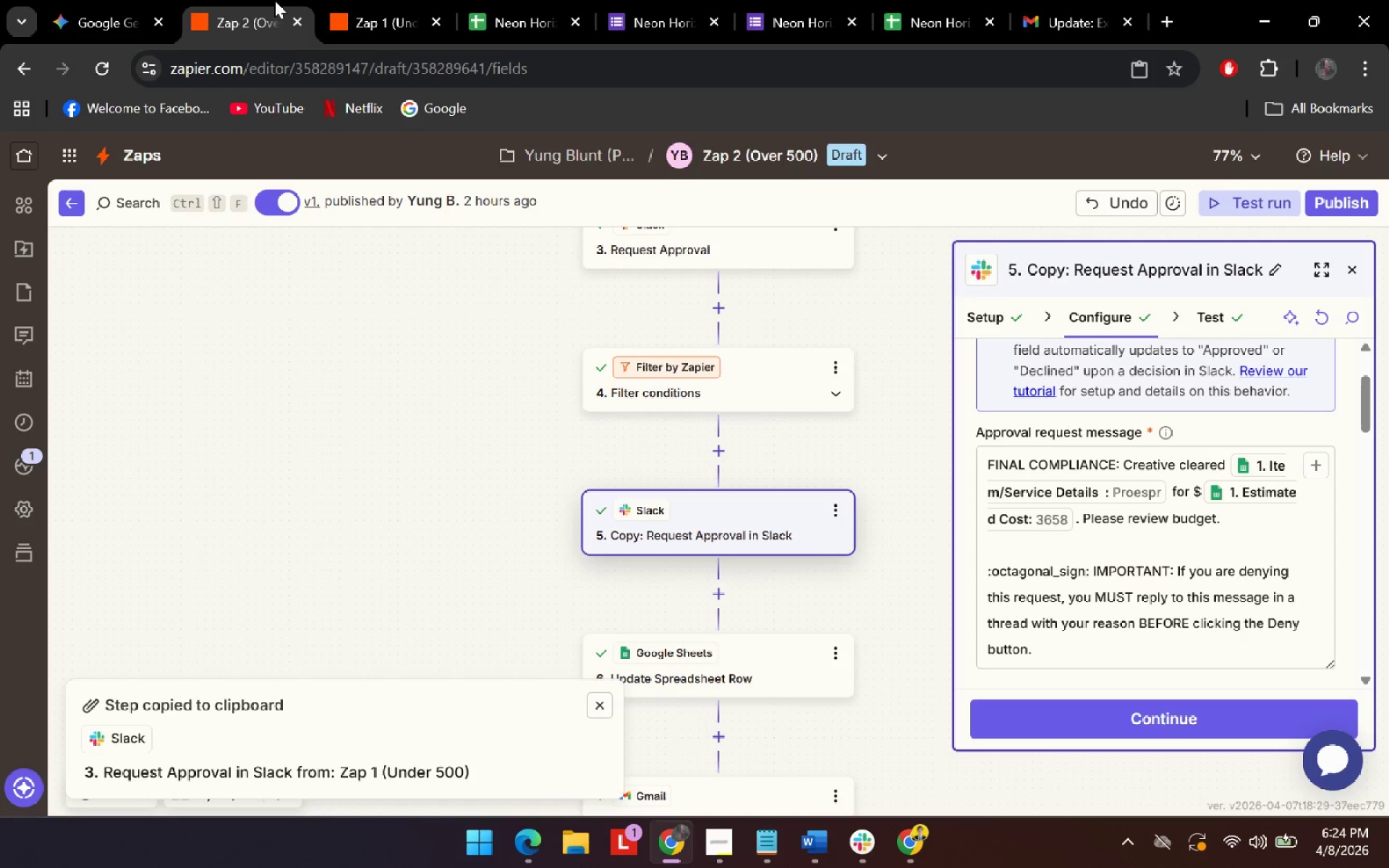 
left_click([106, 0])
 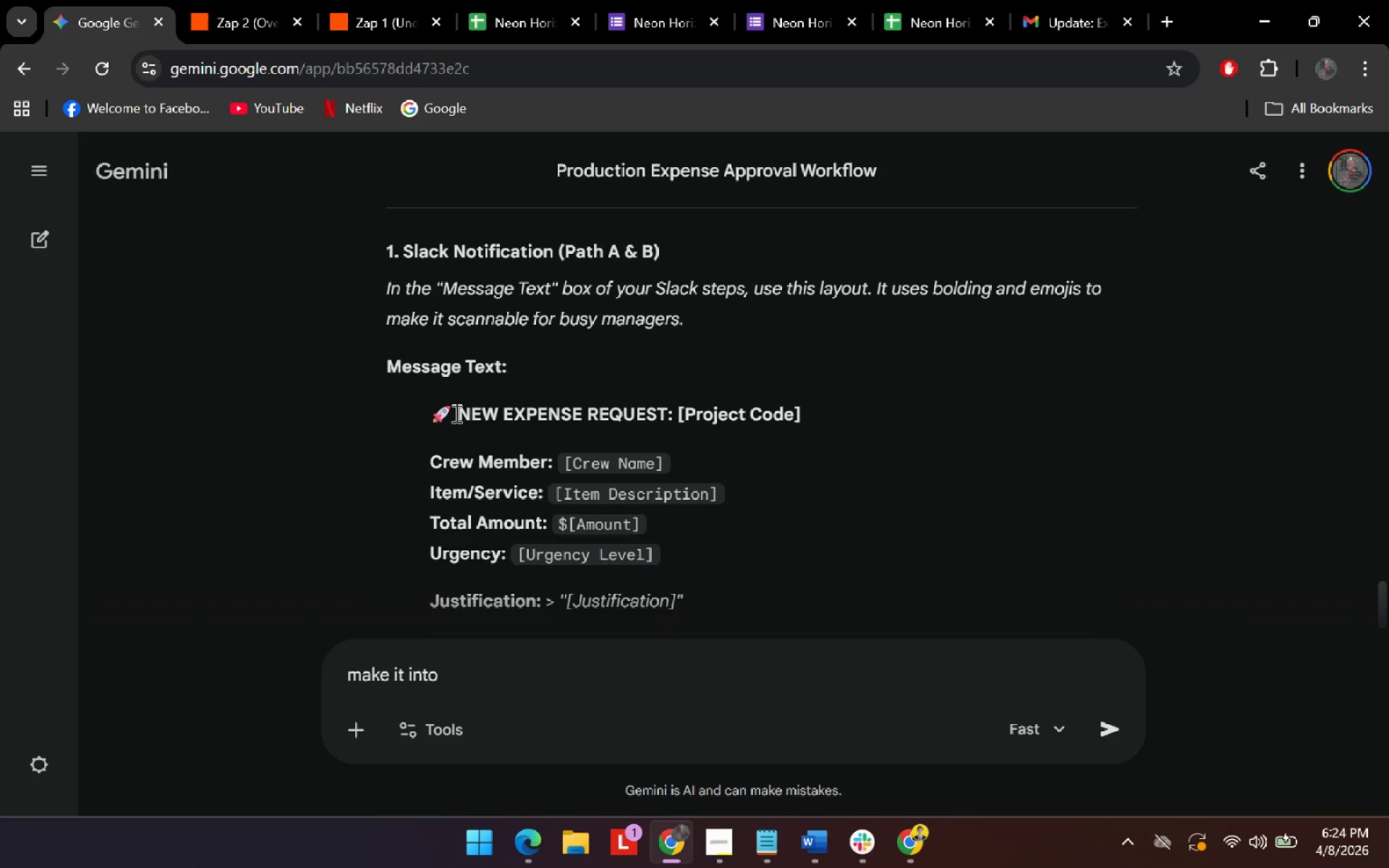 
scroll: coordinate [495, 574], scroll_direction: down, amount: 14.0
 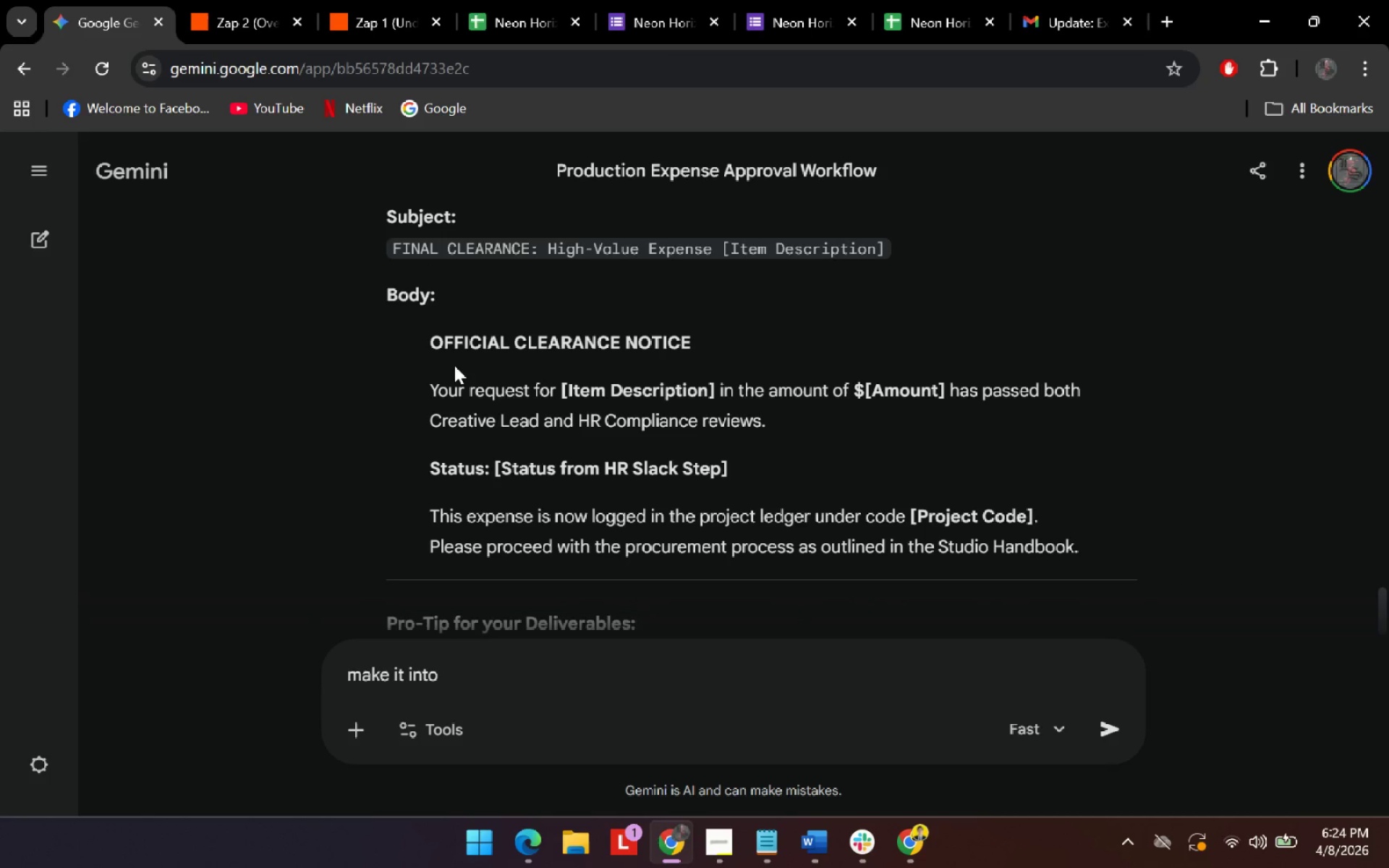 
scroll: coordinate [441, 341], scroll_direction: up, amount: 8.0
 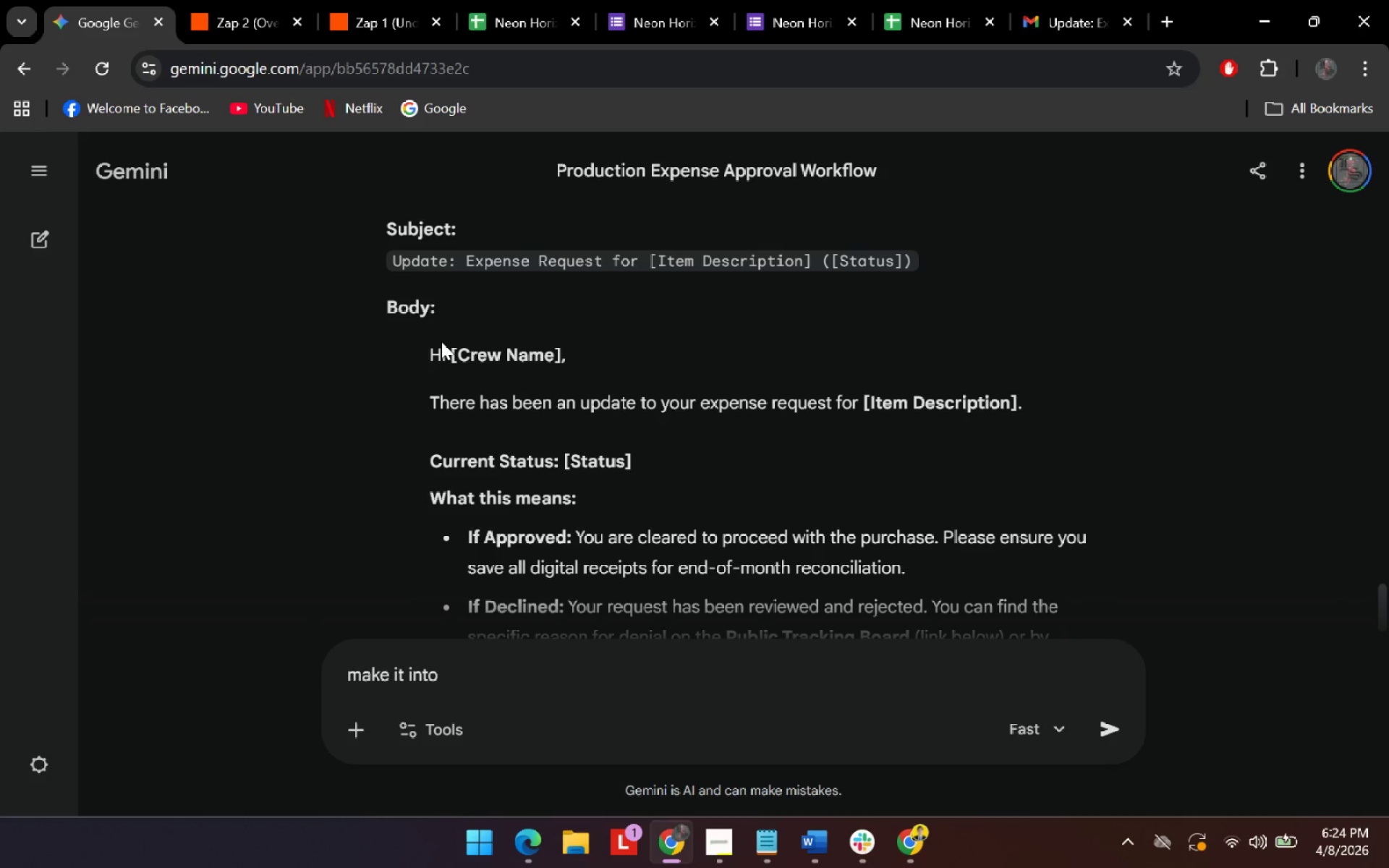 
scroll: coordinate [447, 359], scroll_direction: down, amount: 6.0
 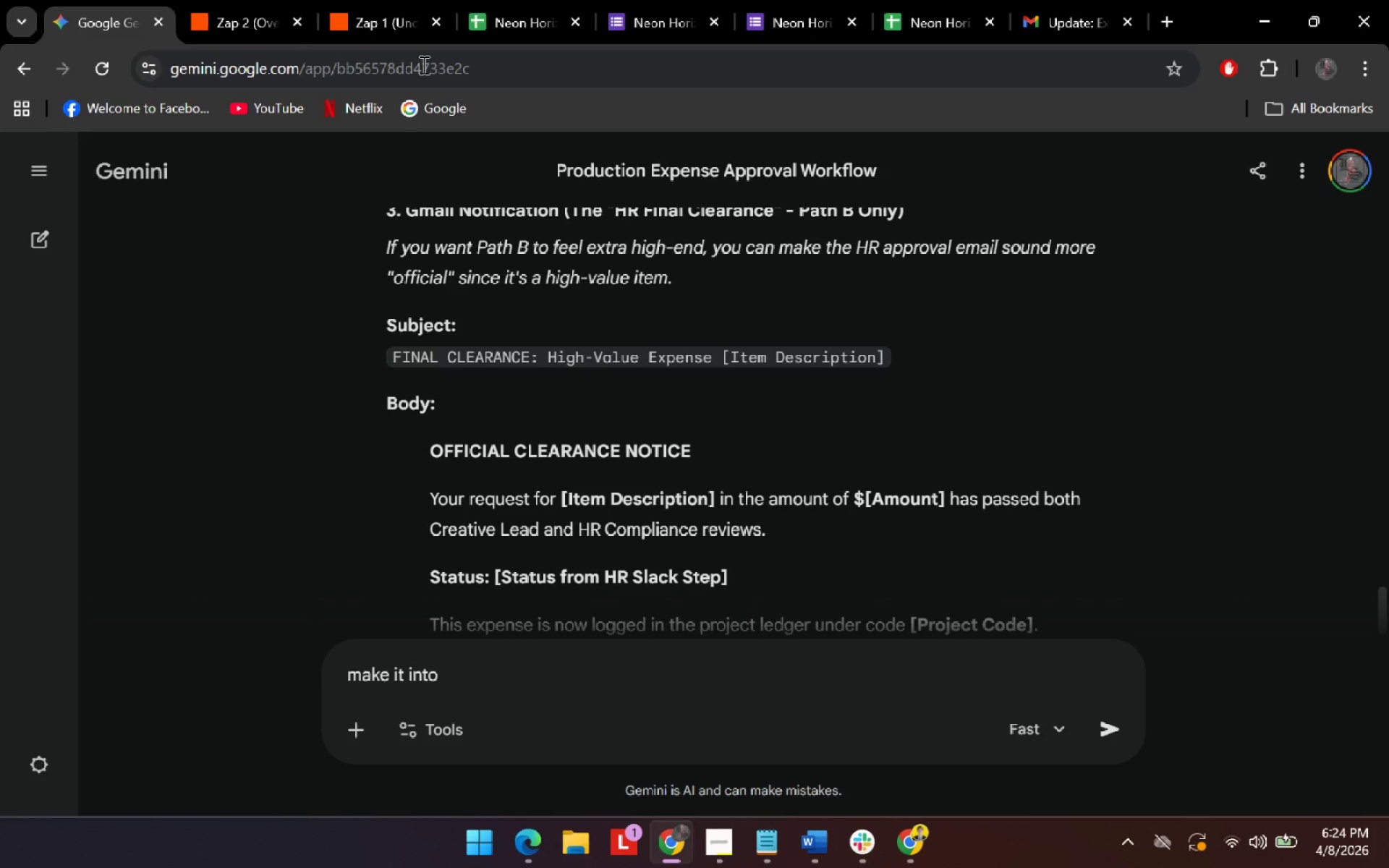 
wait(5.23)
 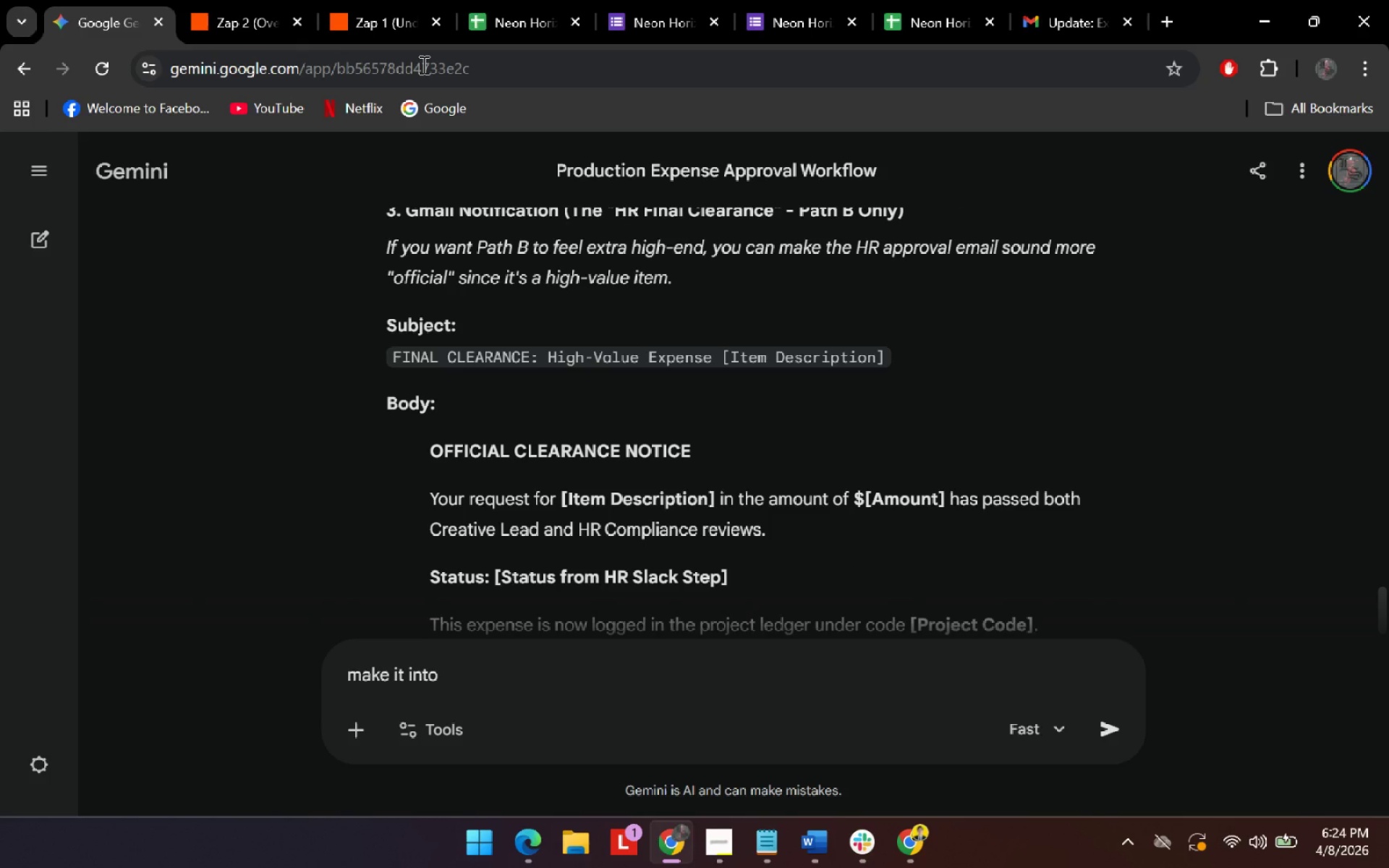 
scroll: coordinate [622, 392], scroll_direction: none, amount: 0.0
 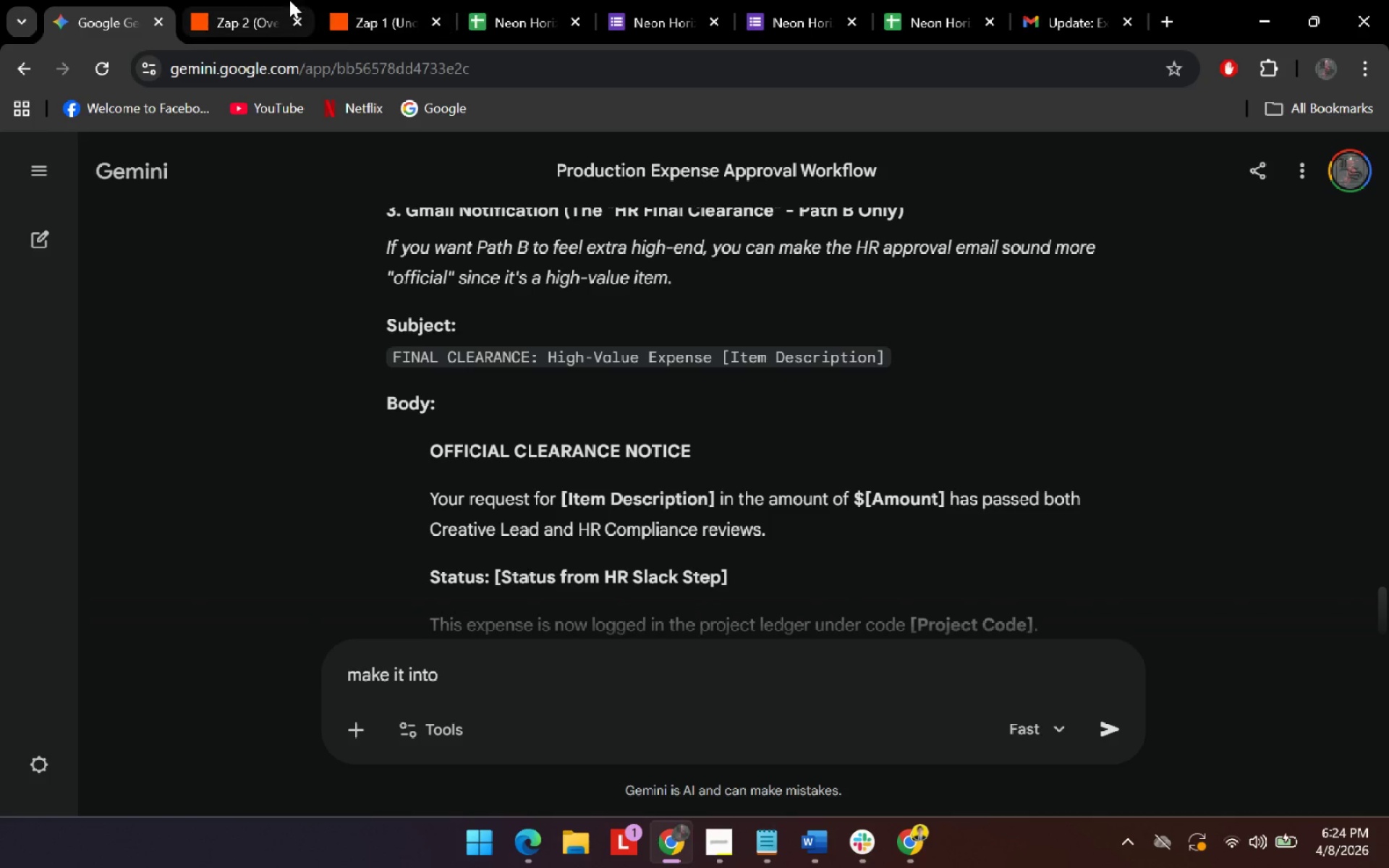 
left_click([288, 0])
 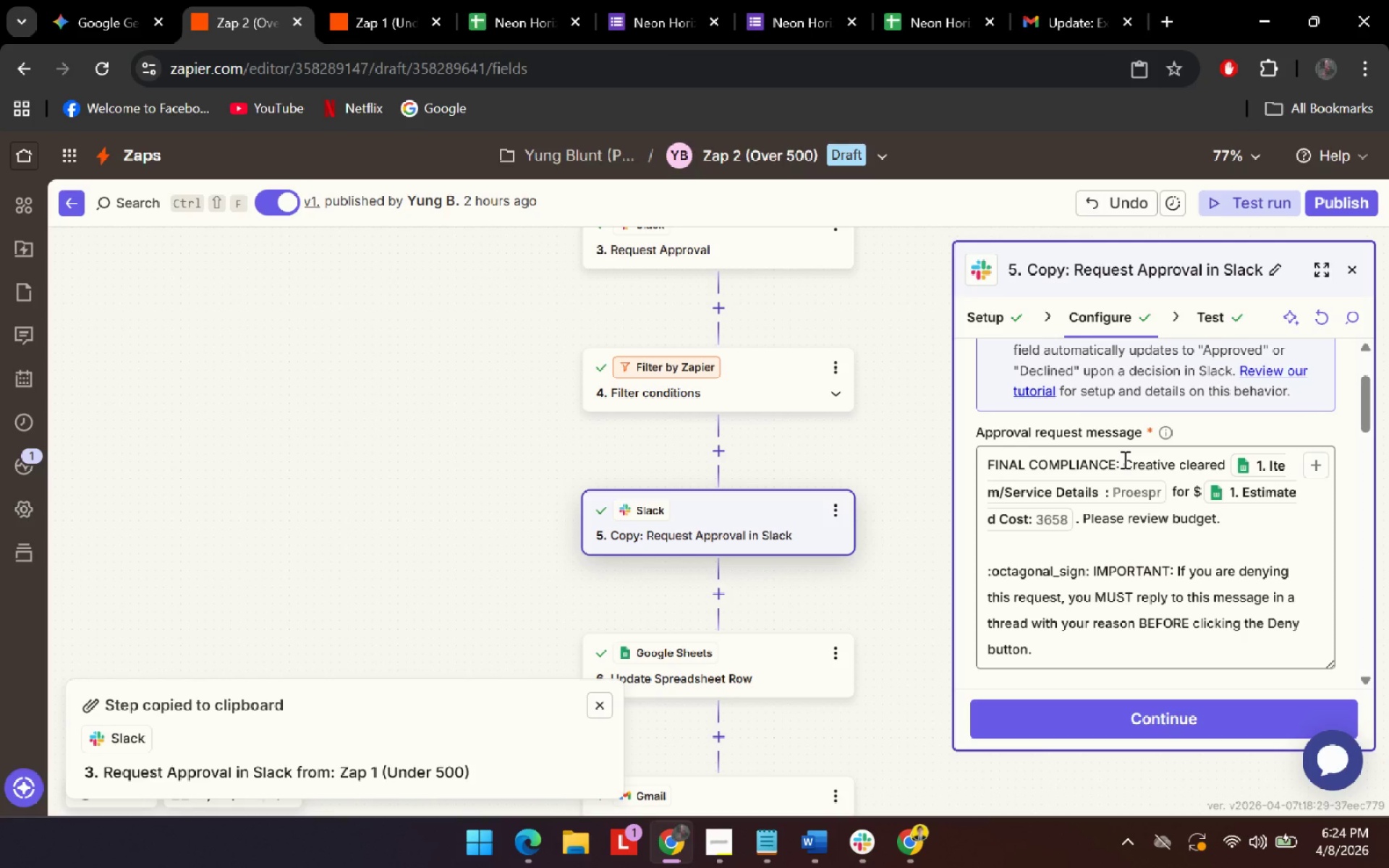 
wait(5.3)
 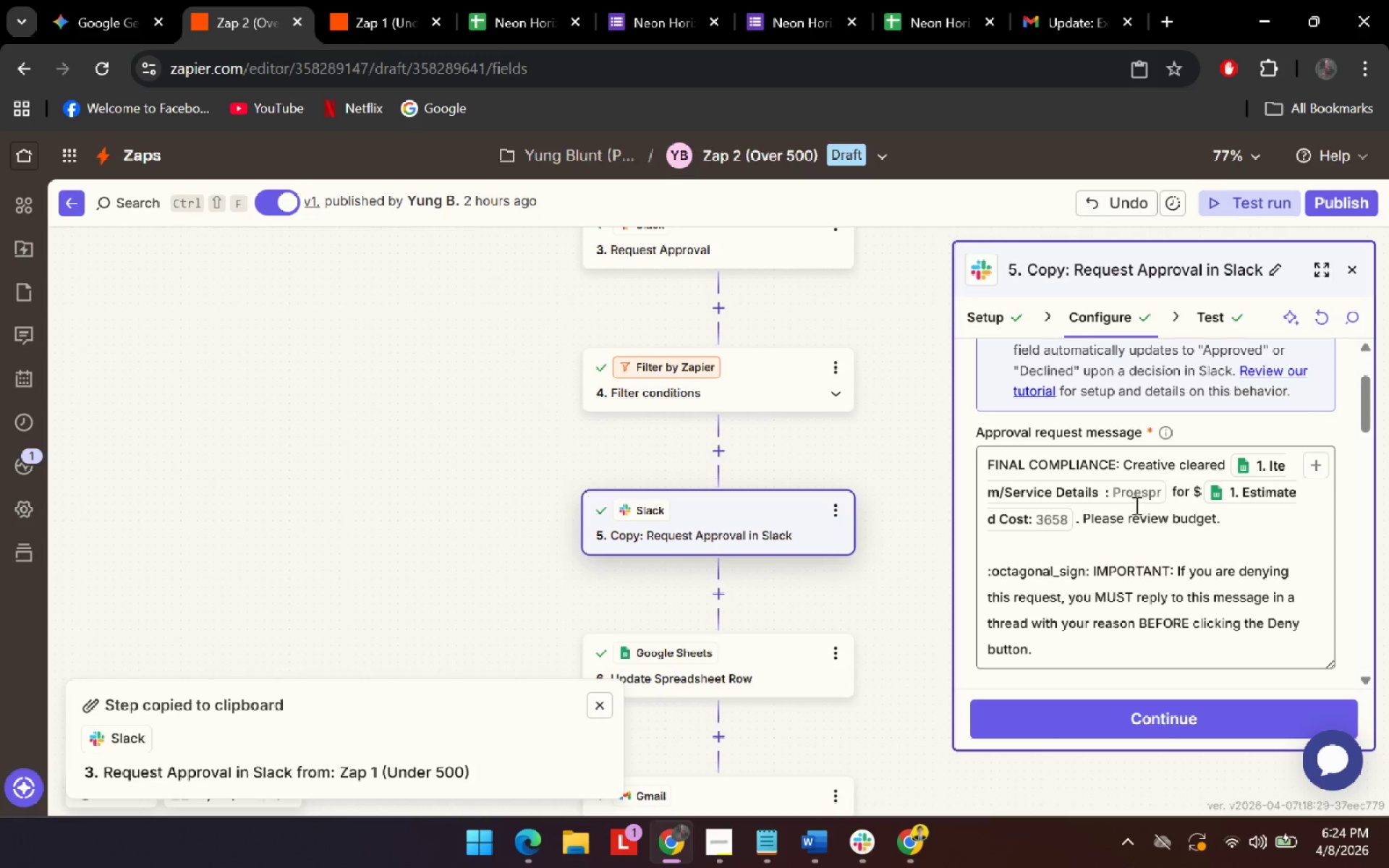 
left_click([1231, 466])
 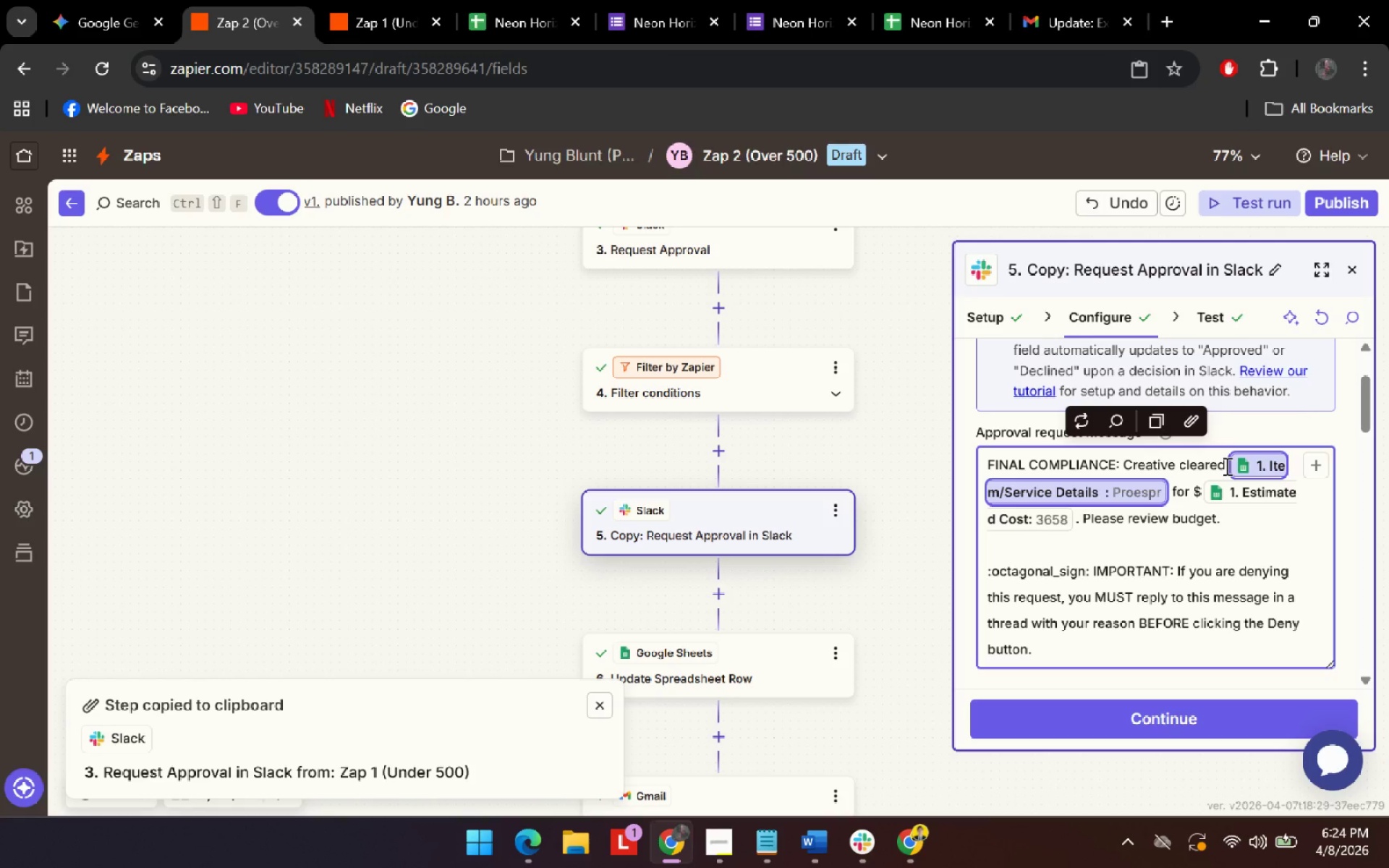 
left_click([1226, 466])
 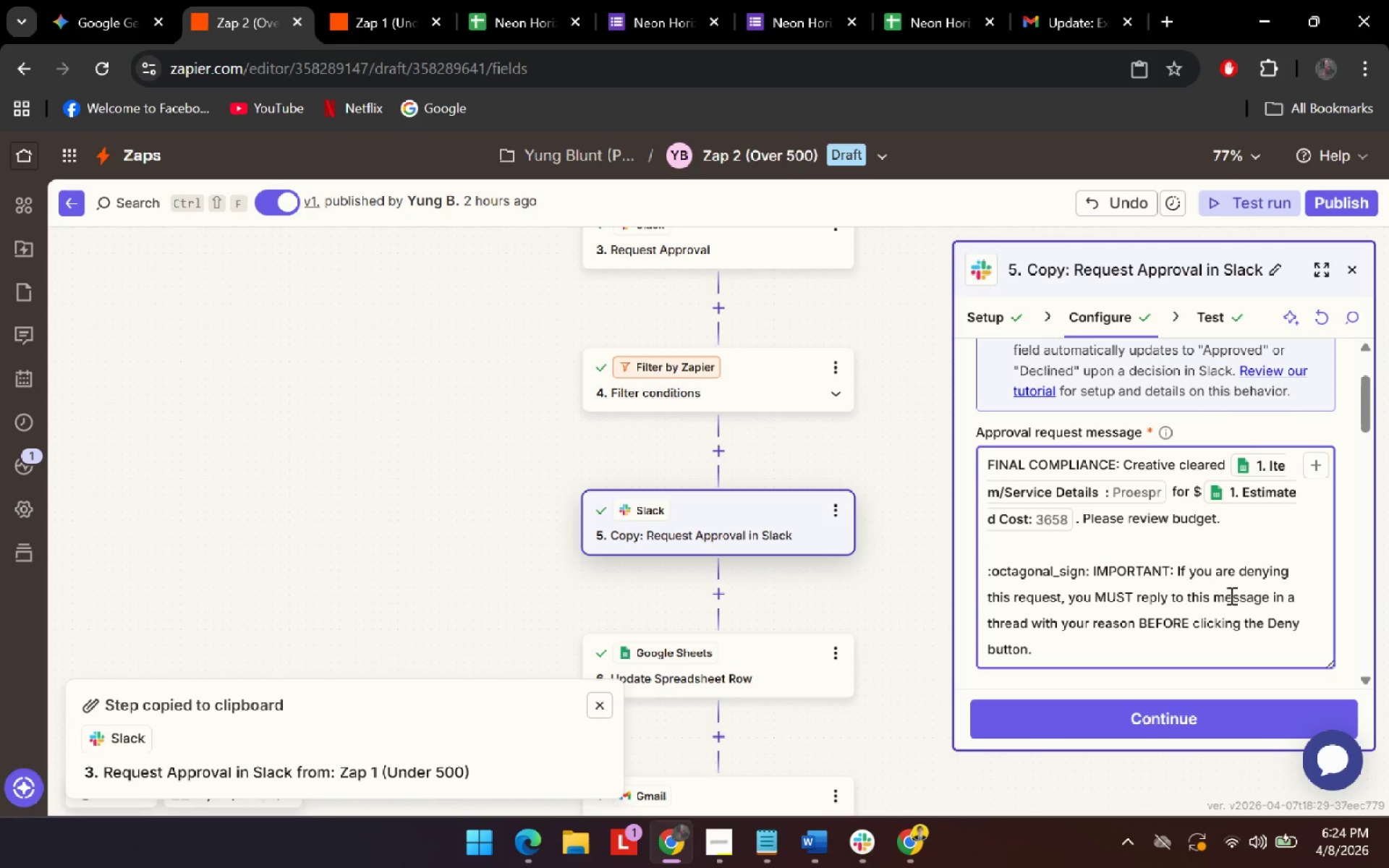 
key(Enter)
 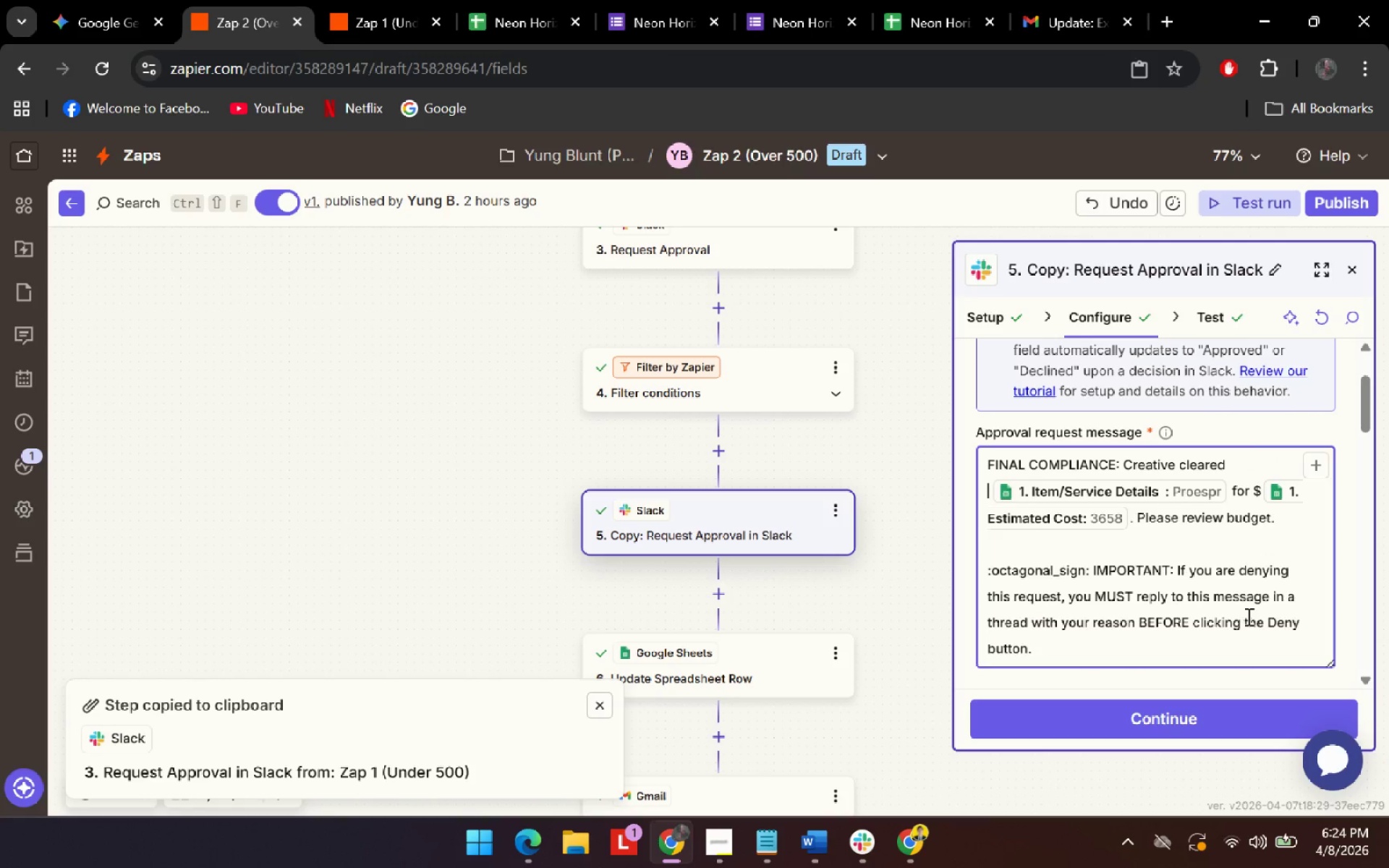 
key(Enter)
 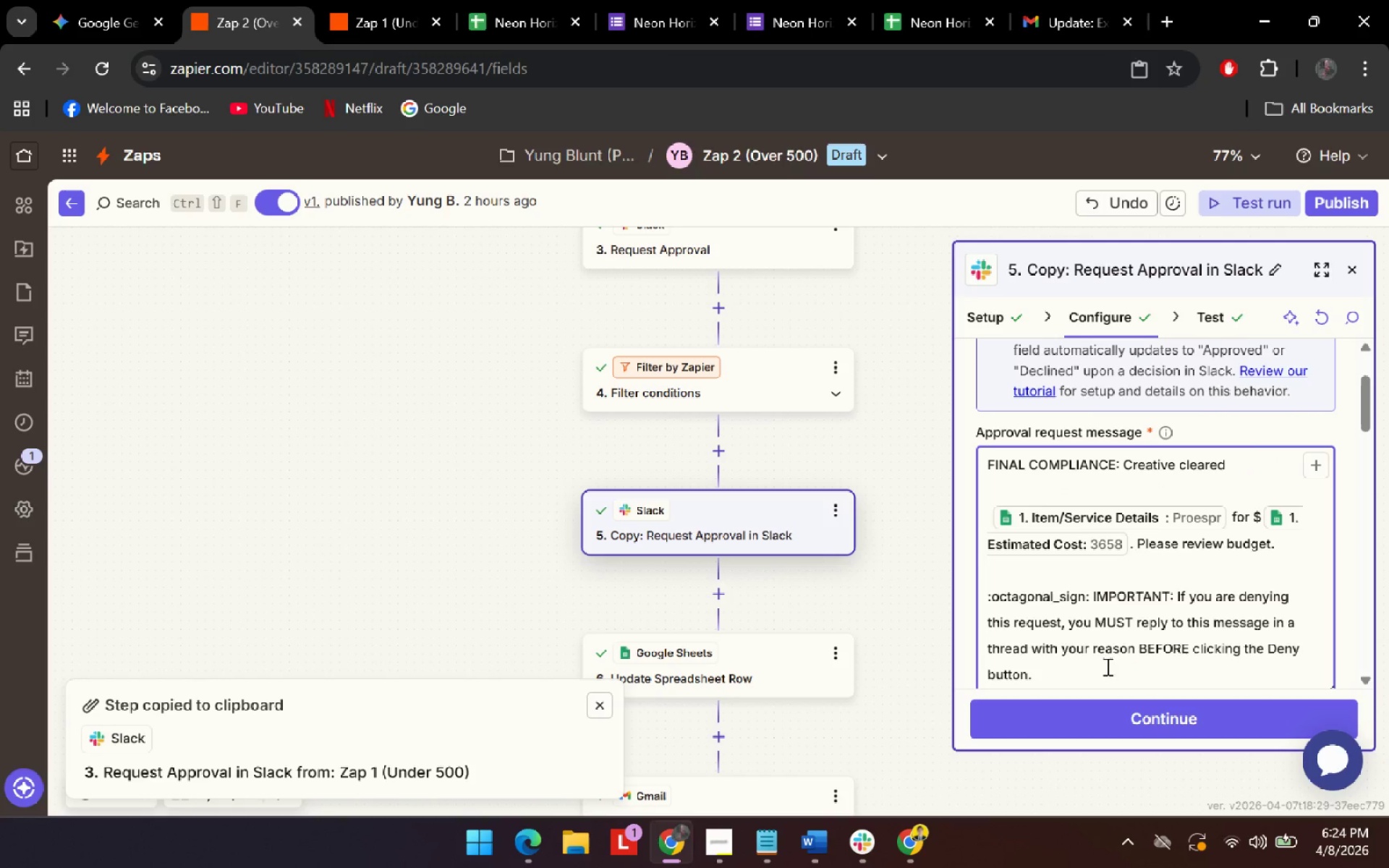 
scroll: coordinate [1104, 668], scroll_direction: down, amount: 2.0
 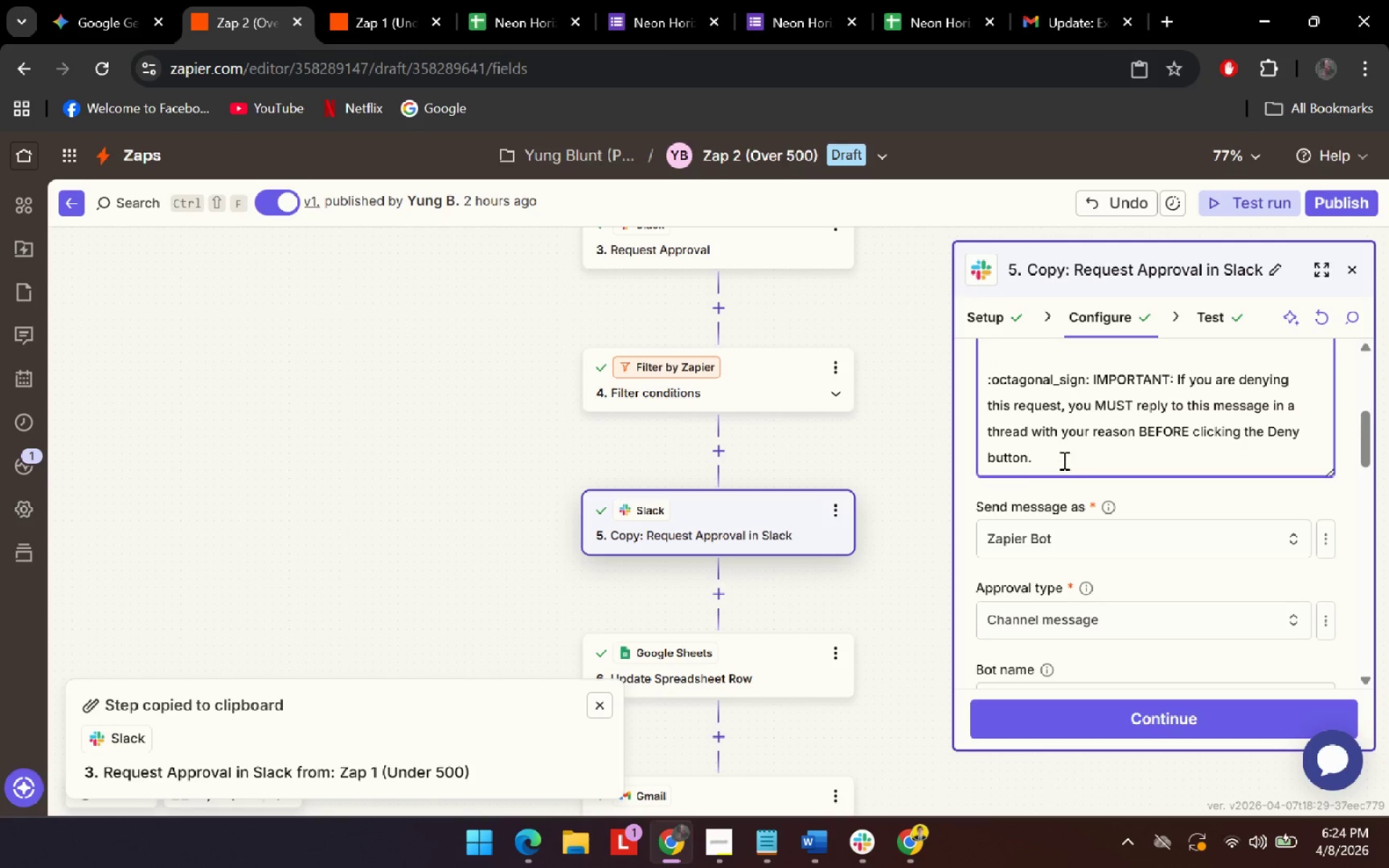 
left_click_drag(start_coordinate=[1063, 460], to_coordinate=[992, 398])
 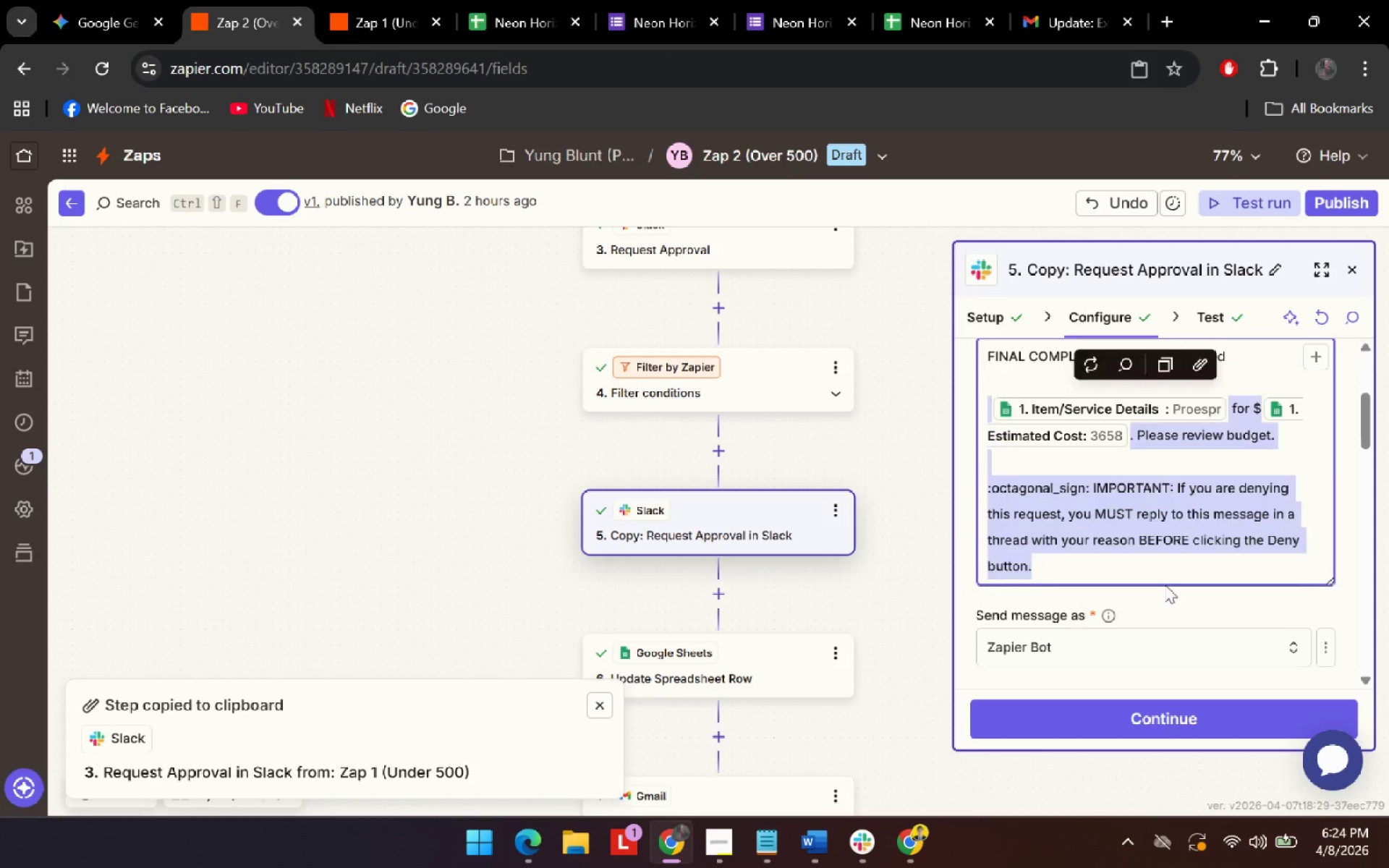 
scroll: coordinate [1045, 434], scroll_direction: up, amount: 1.0
 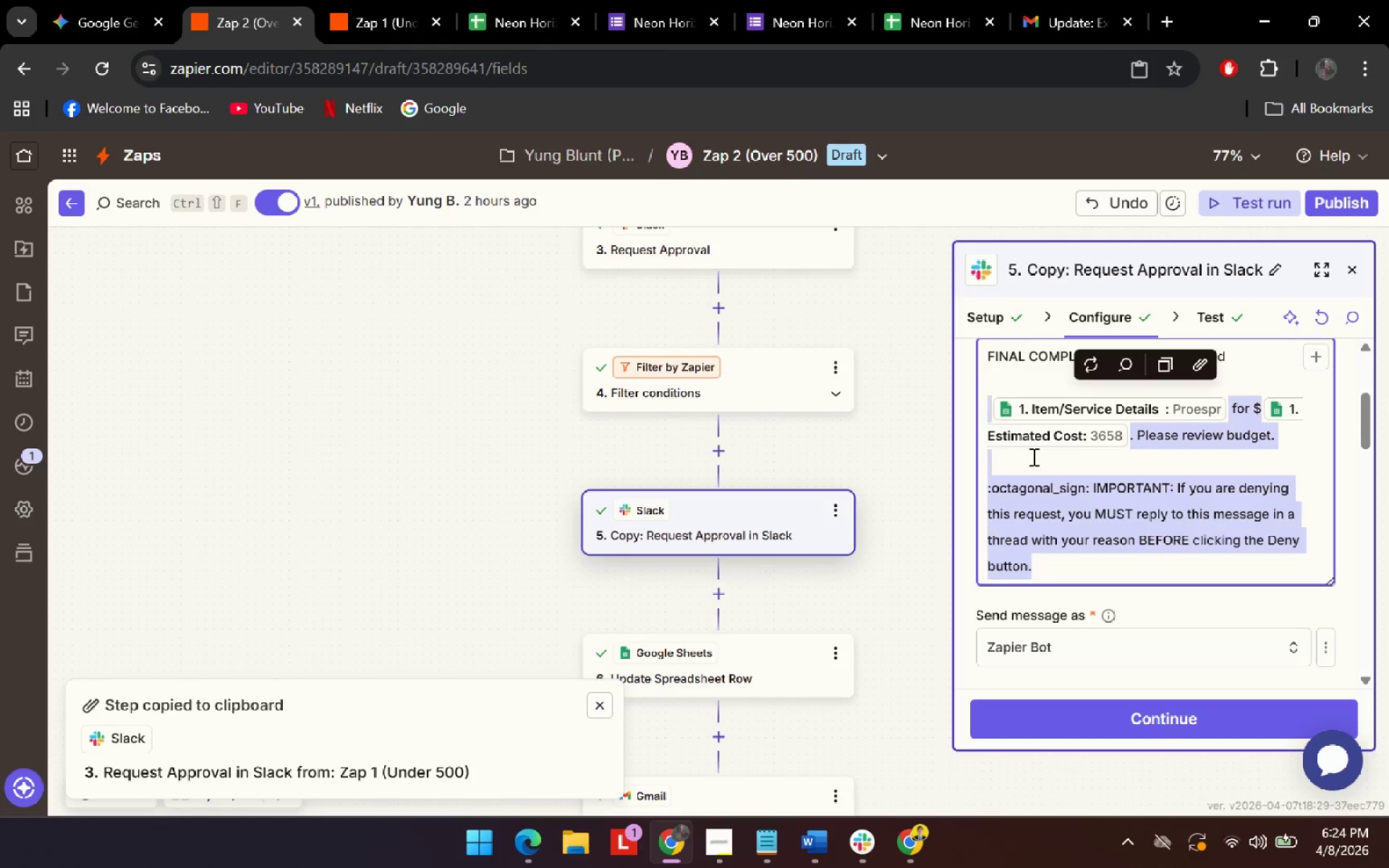 
key(Backspace)
 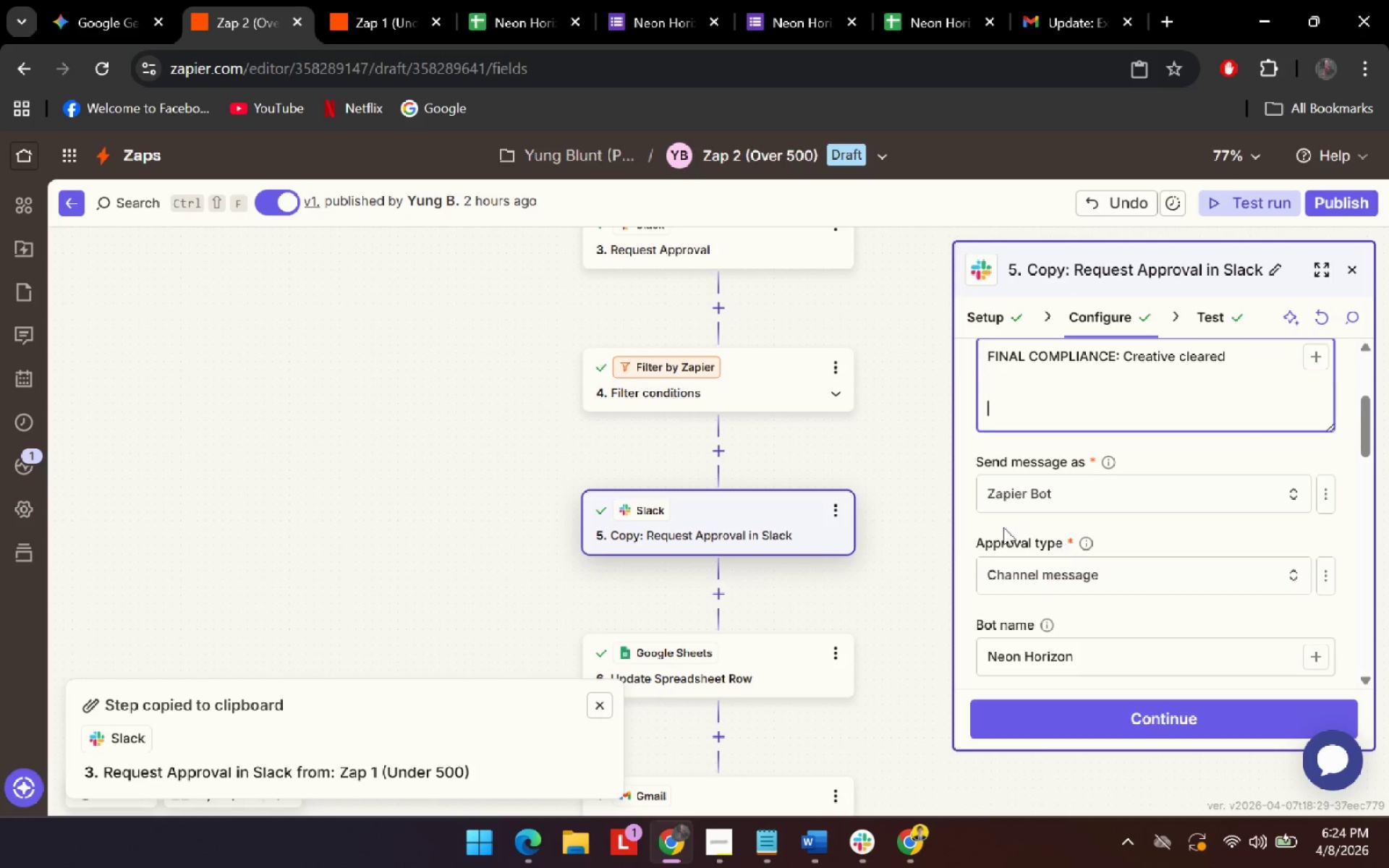 
scroll: coordinate [997, 524], scroll_direction: up, amount: 1.0
 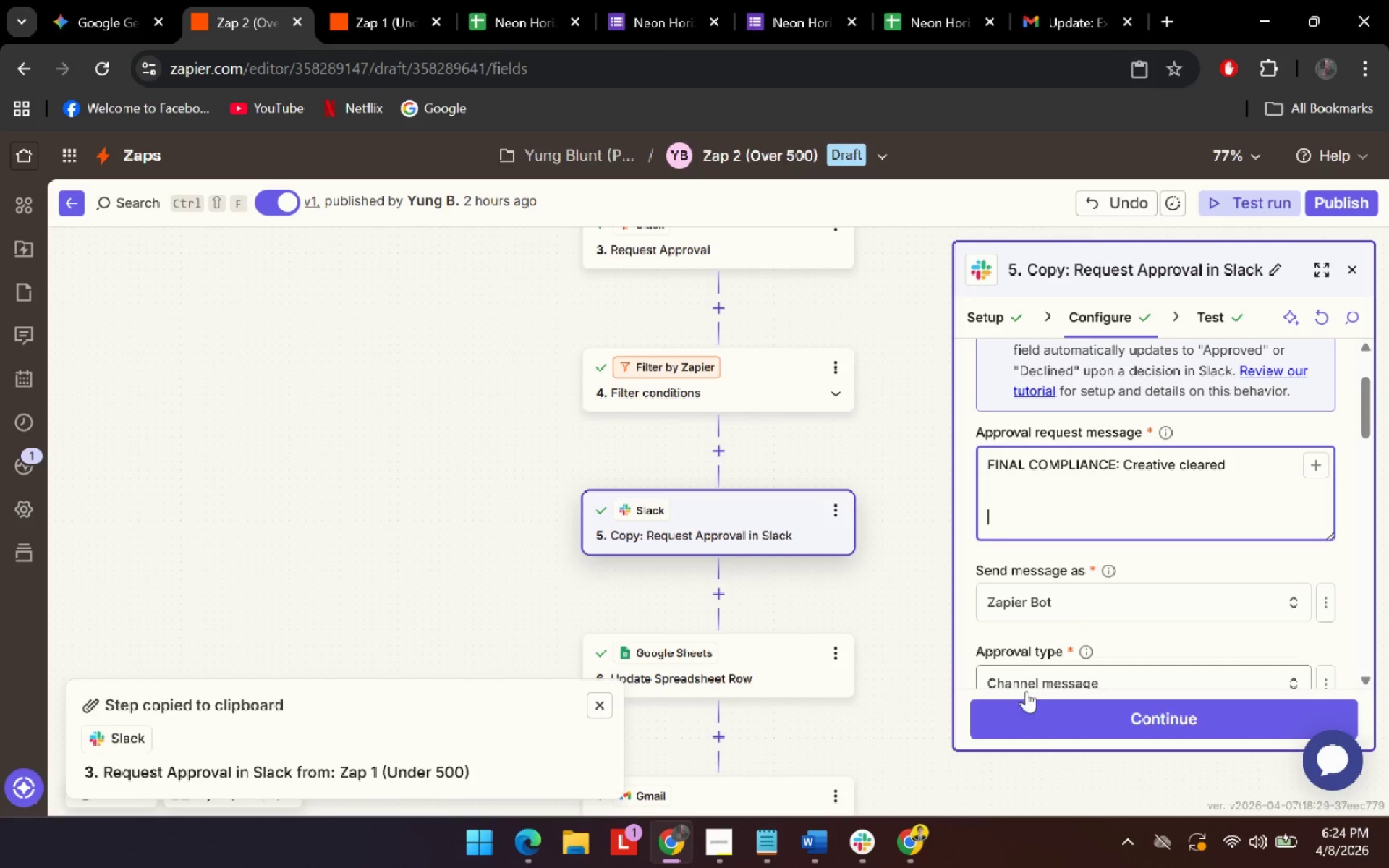 
left_click([1040, 699])
 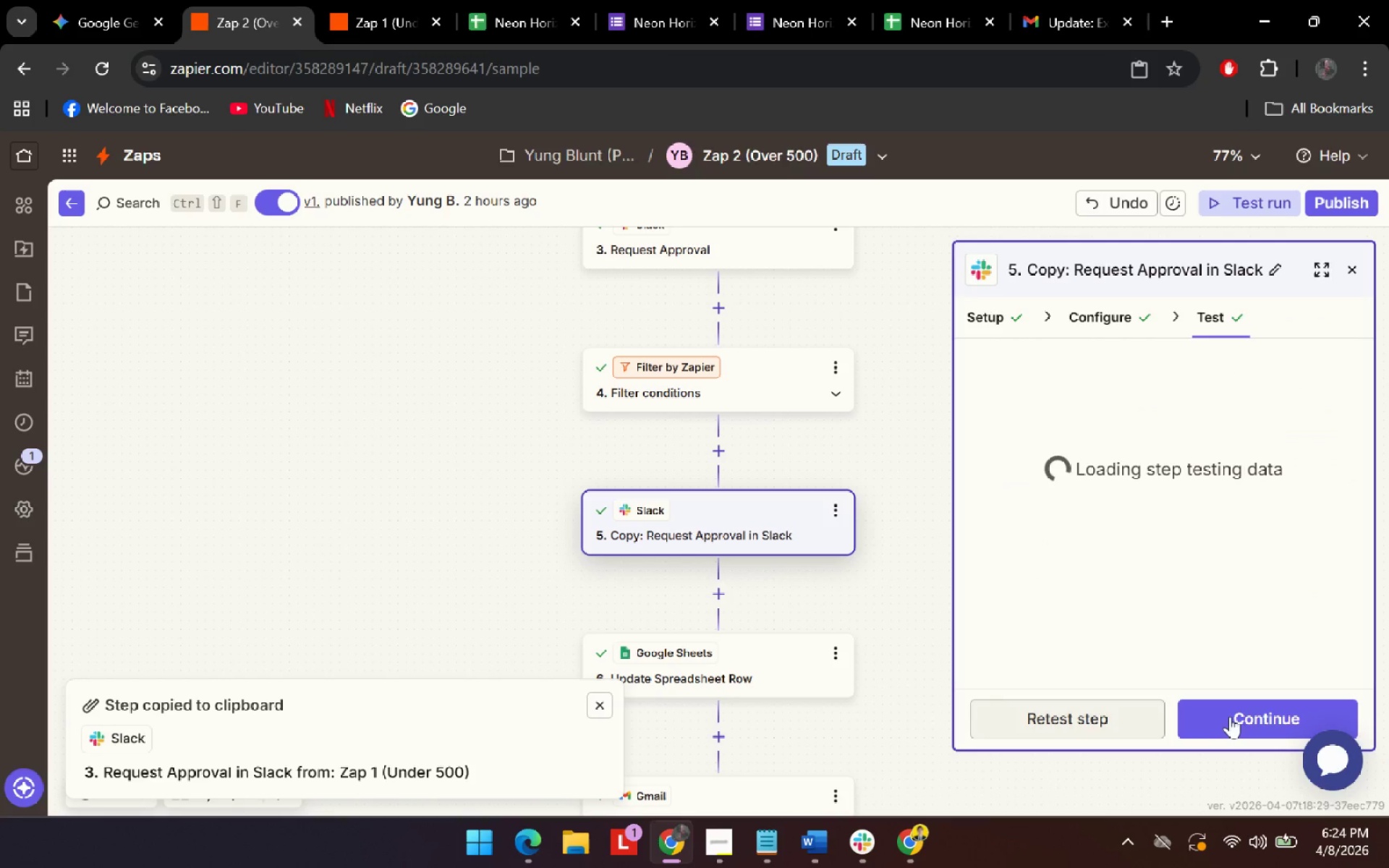 
wait(5.17)
 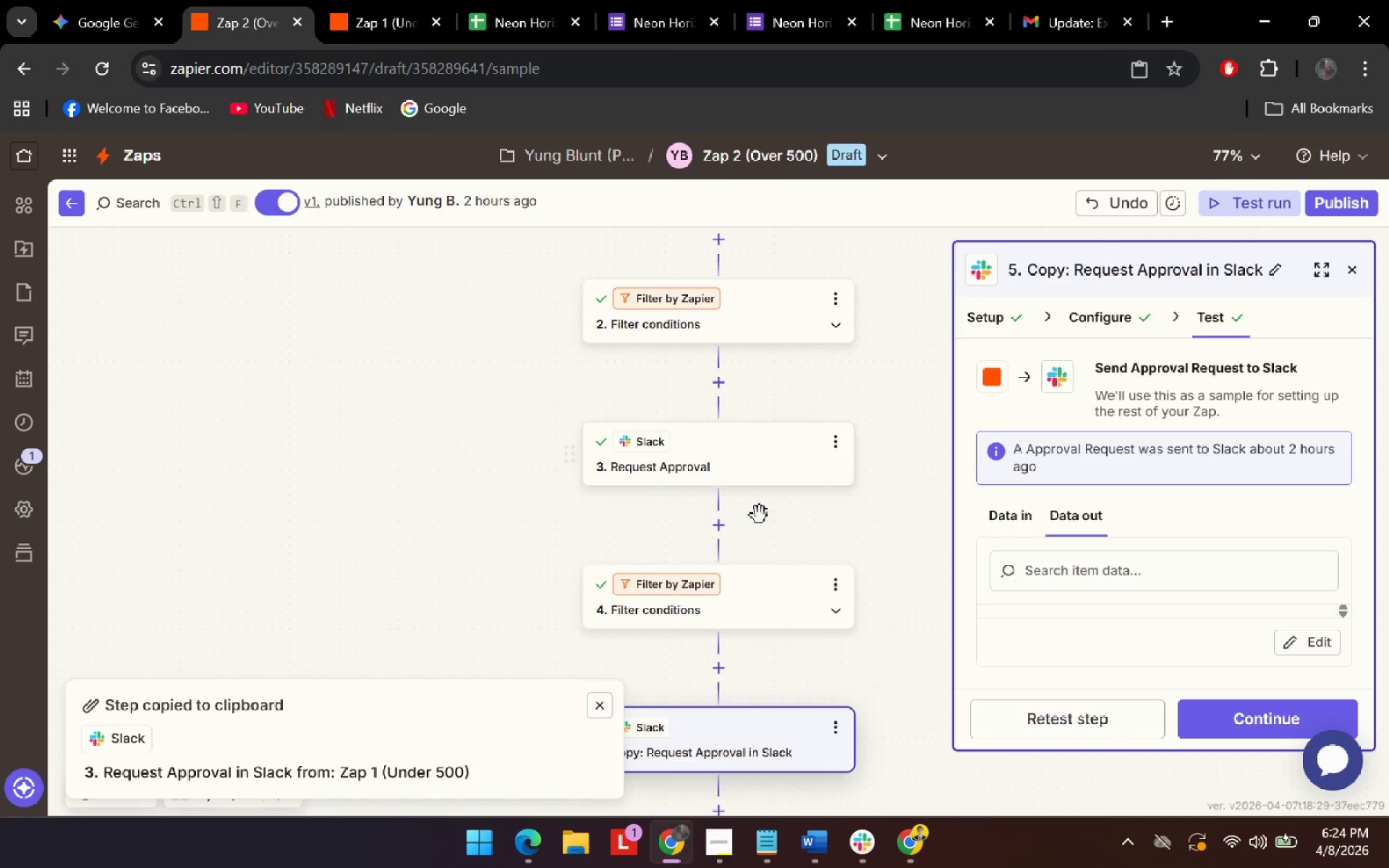 
left_click([777, 462])
 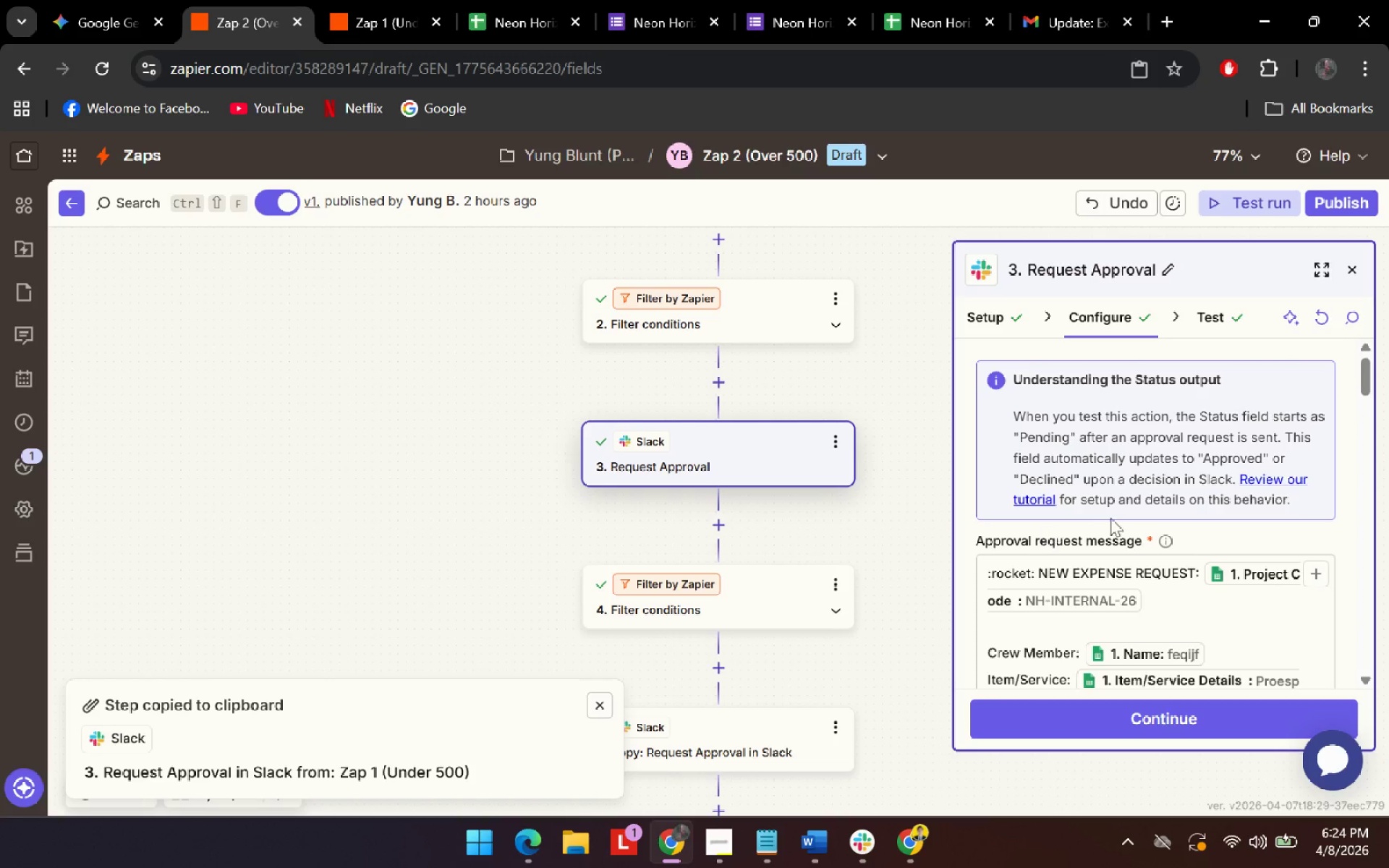 
scroll: coordinate [708, 406], scroll_direction: up, amount: 4.0
 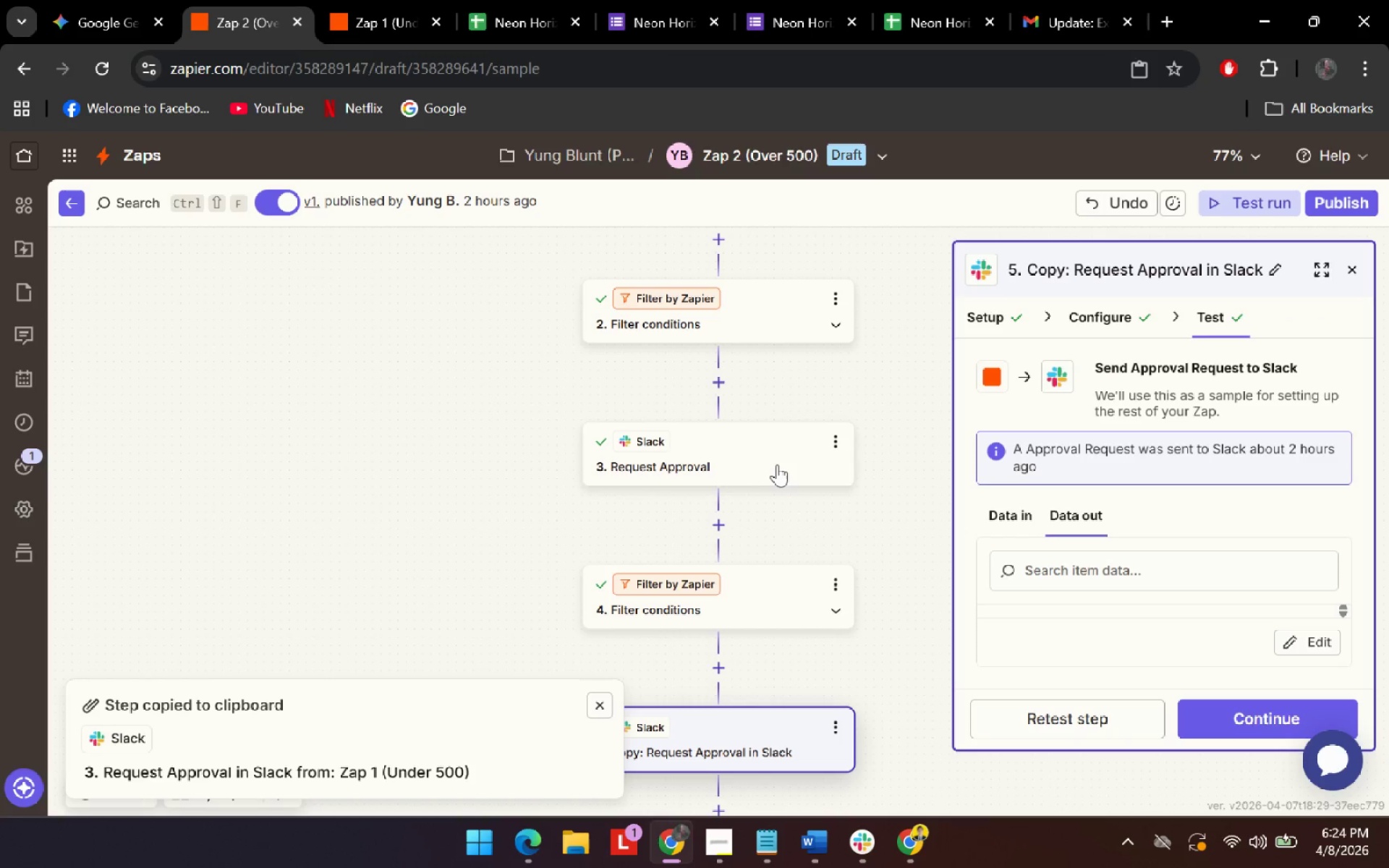 
left_click([1276, 551])
 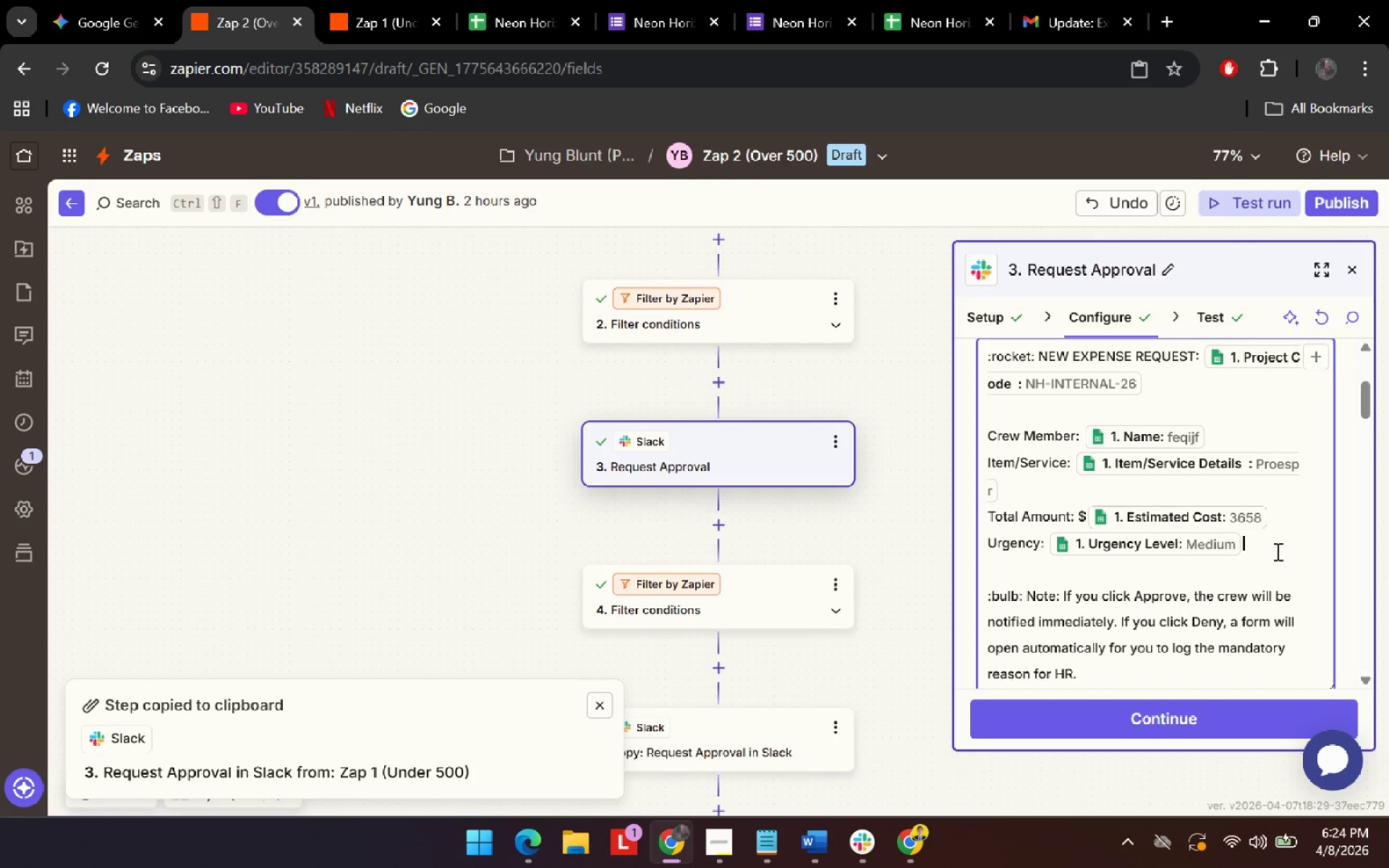 
key(Control+ControlLeft)
 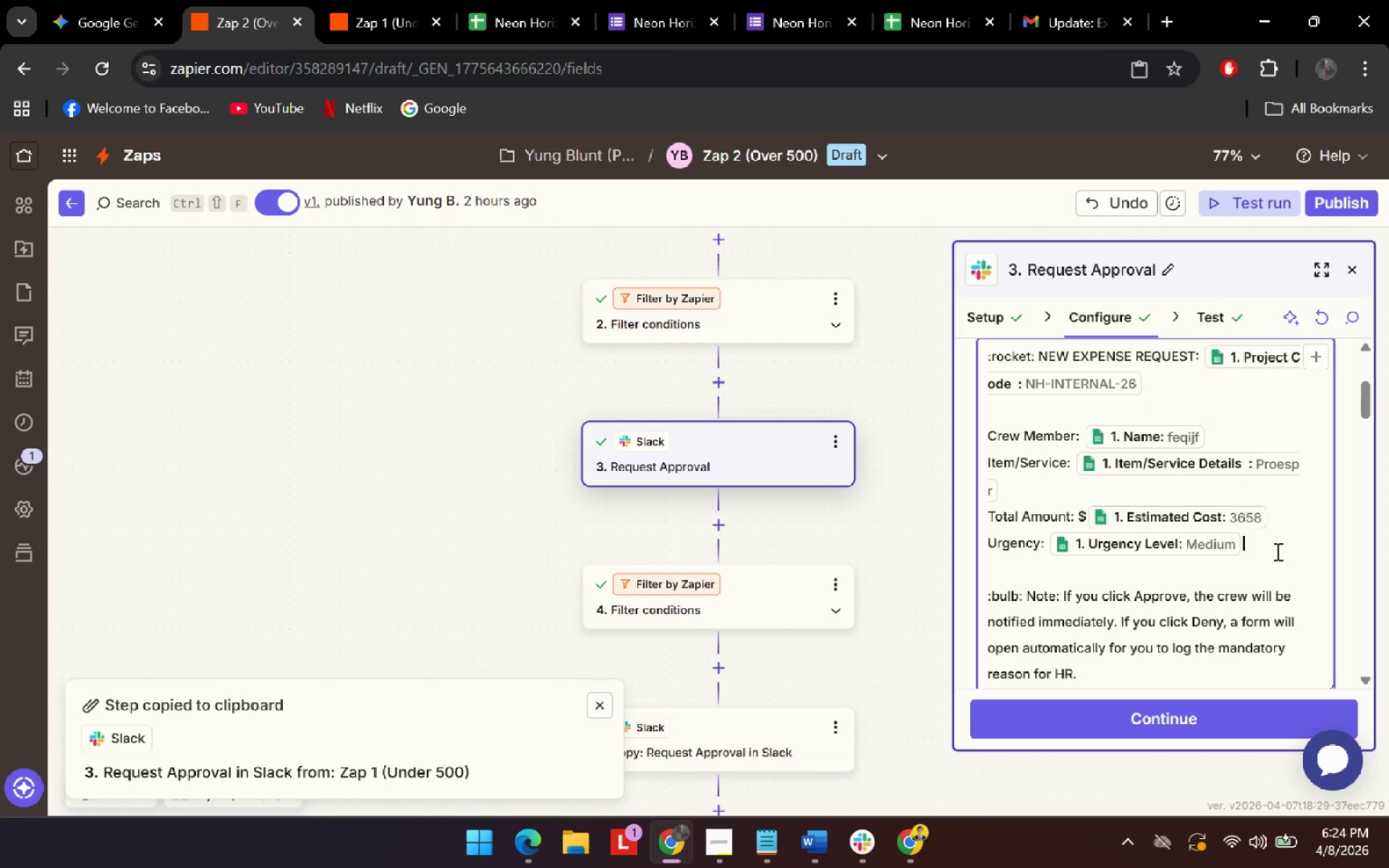 
scroll: coordinate [1120, 516], scroll_direction: down, amount: 2.0
 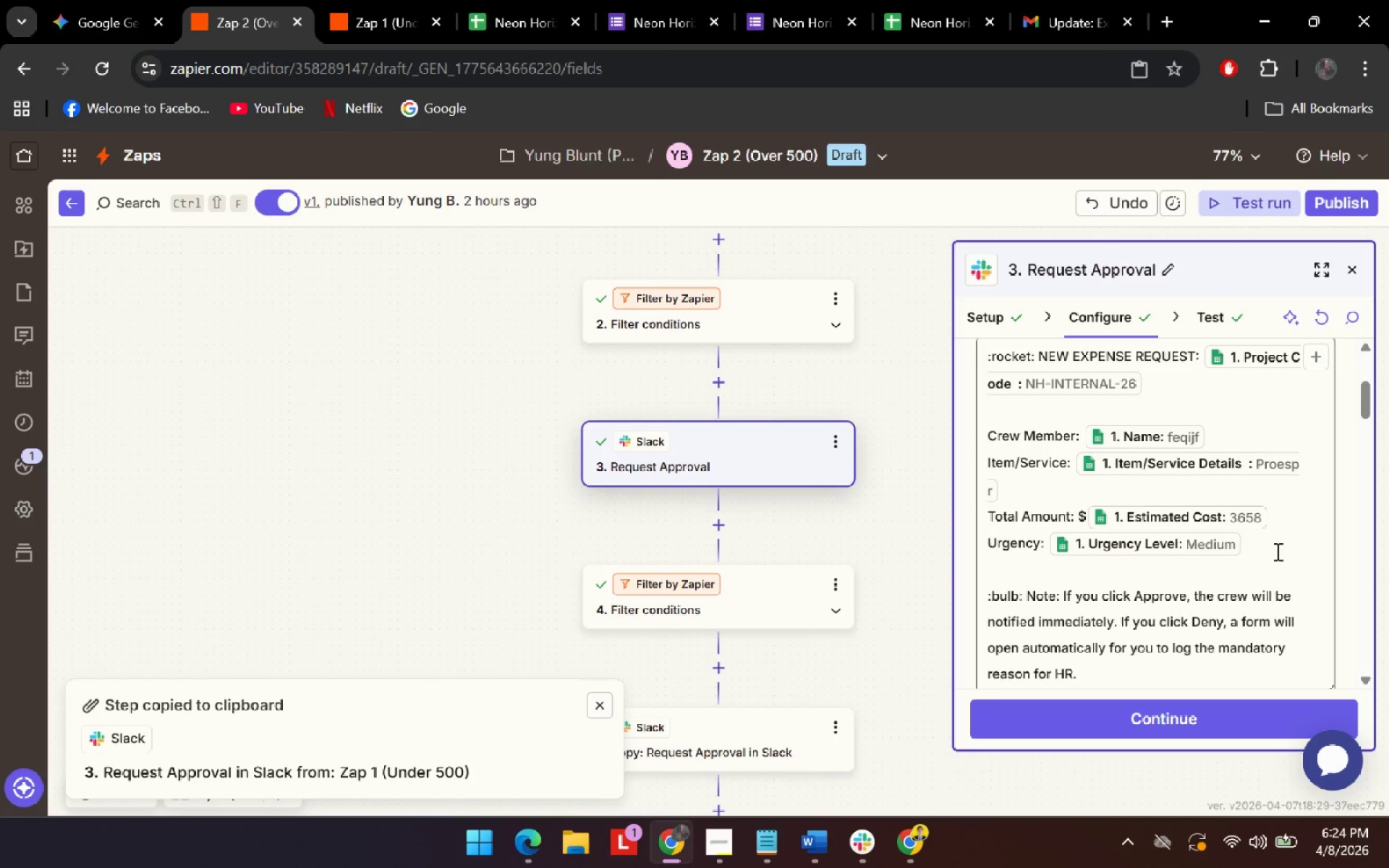 
key(Control+A)
 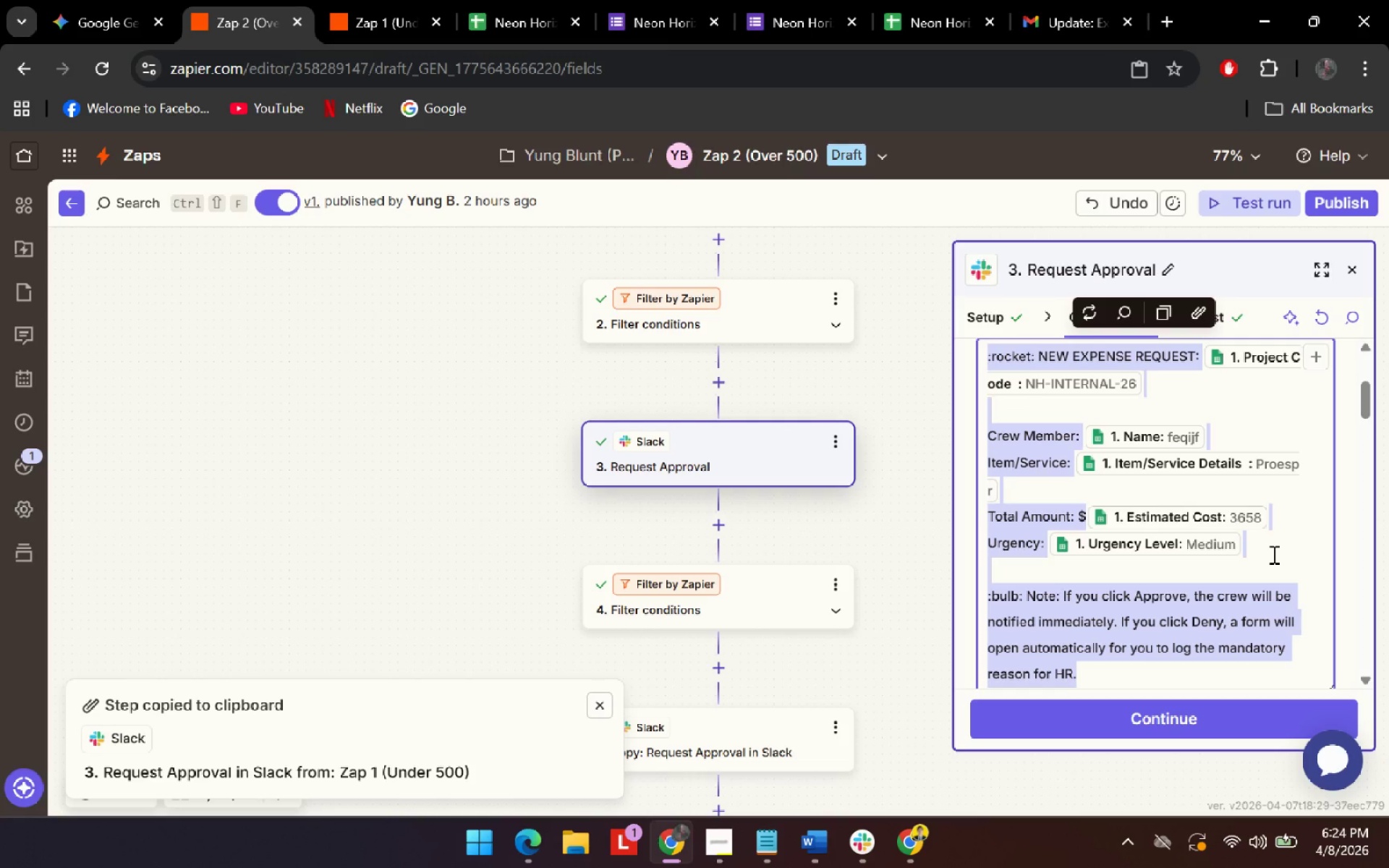 
key(Control+C)
 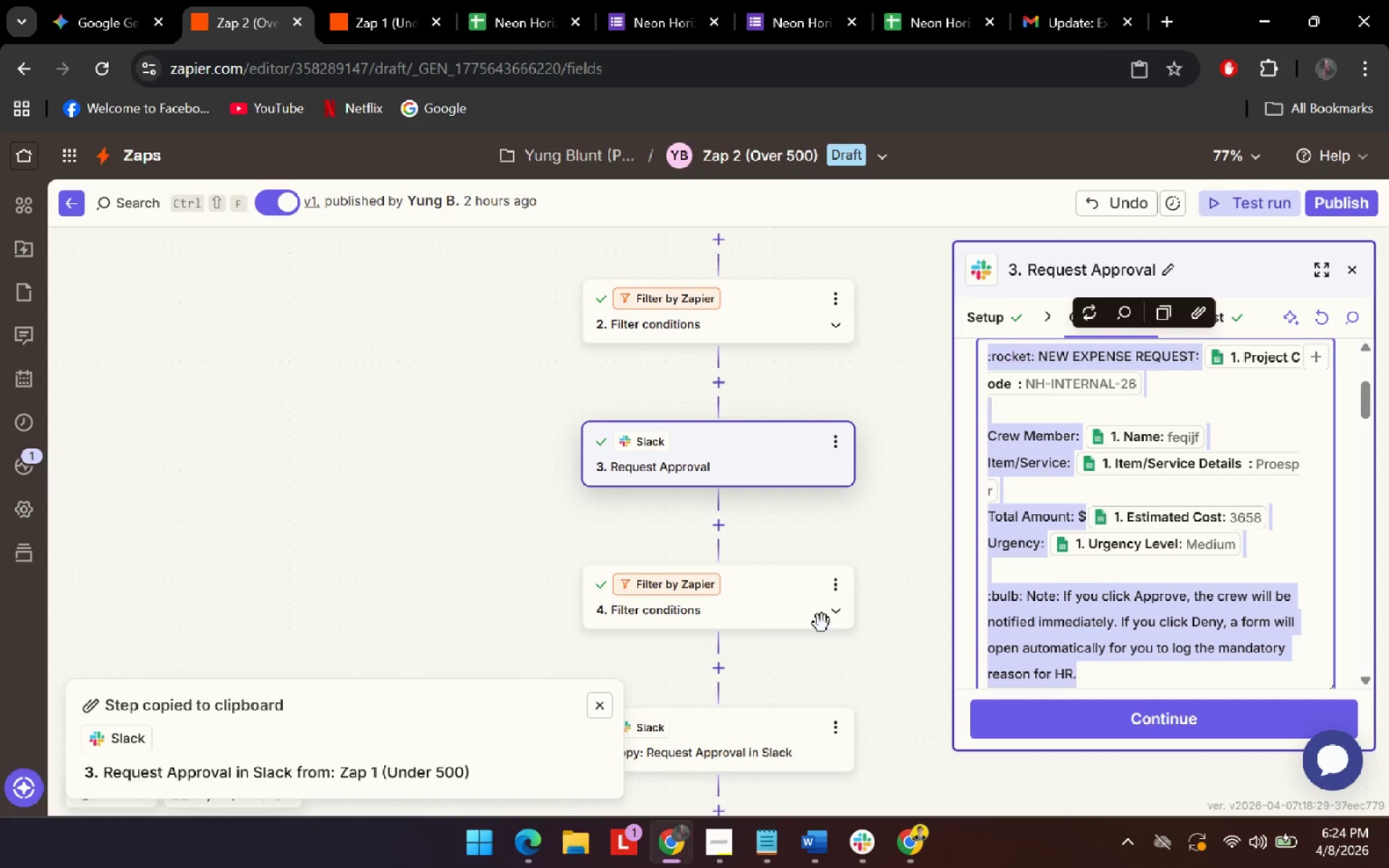 
key(Control+C)
 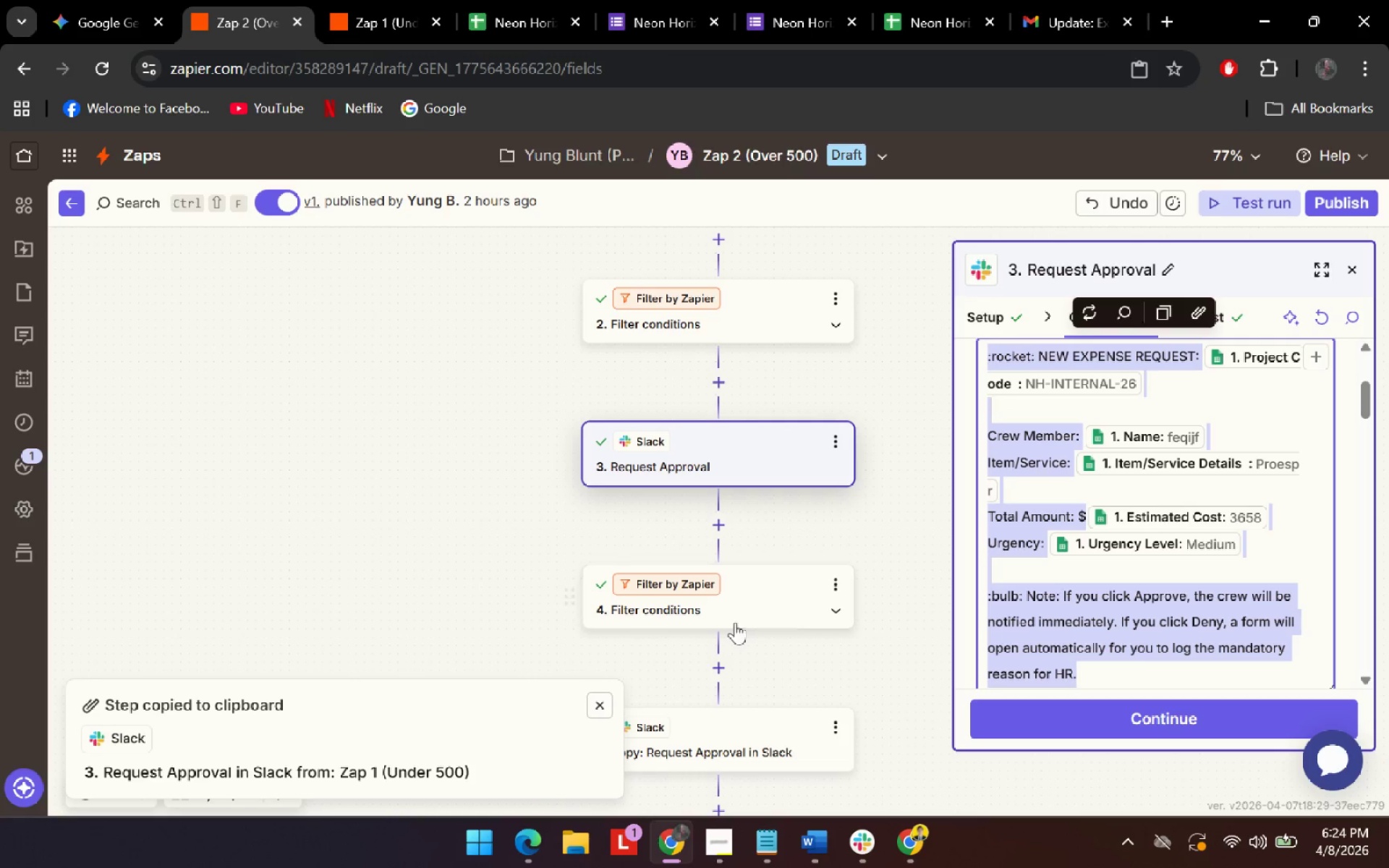 
key(Control+C)
 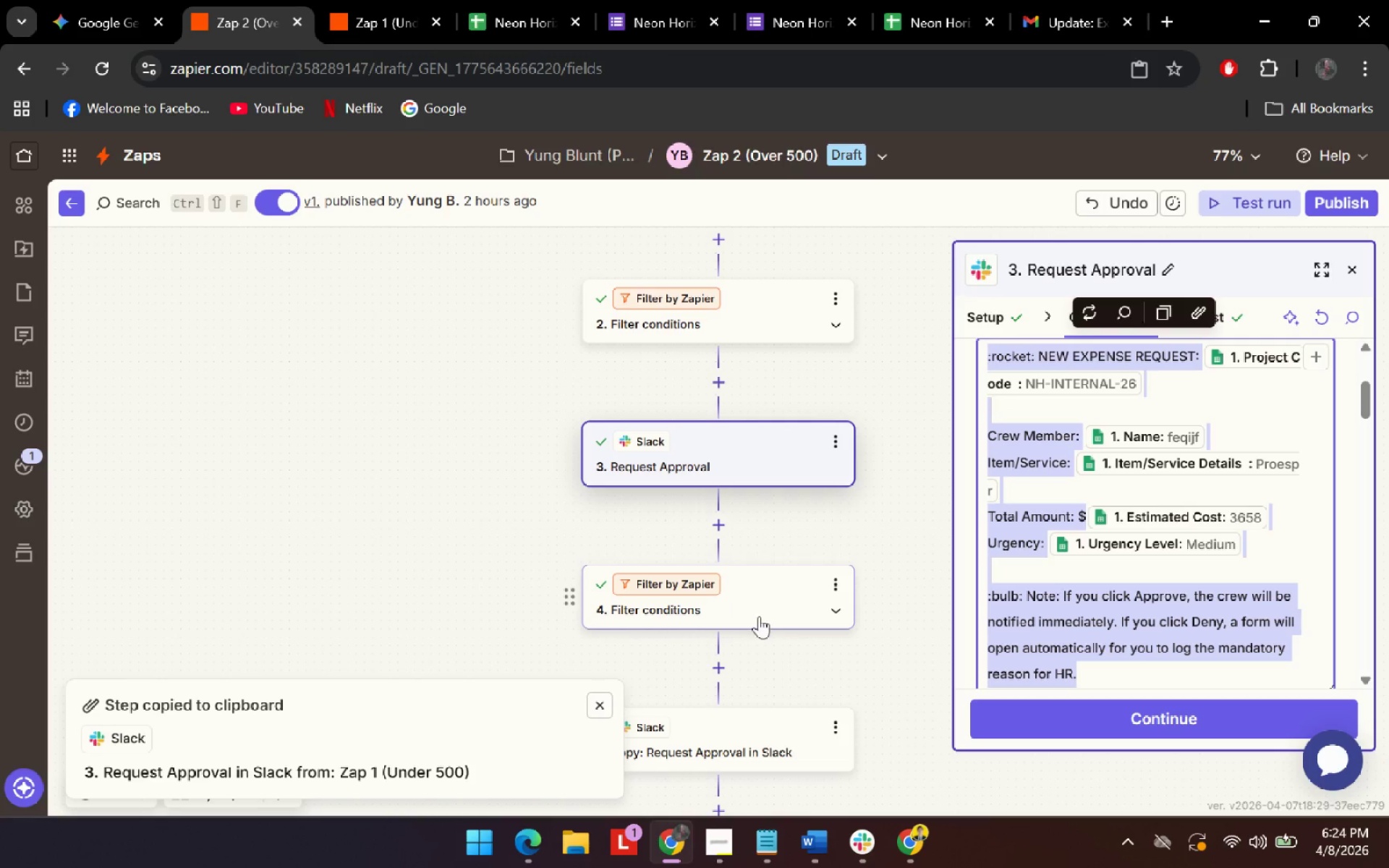 
left_click([742, 637])
 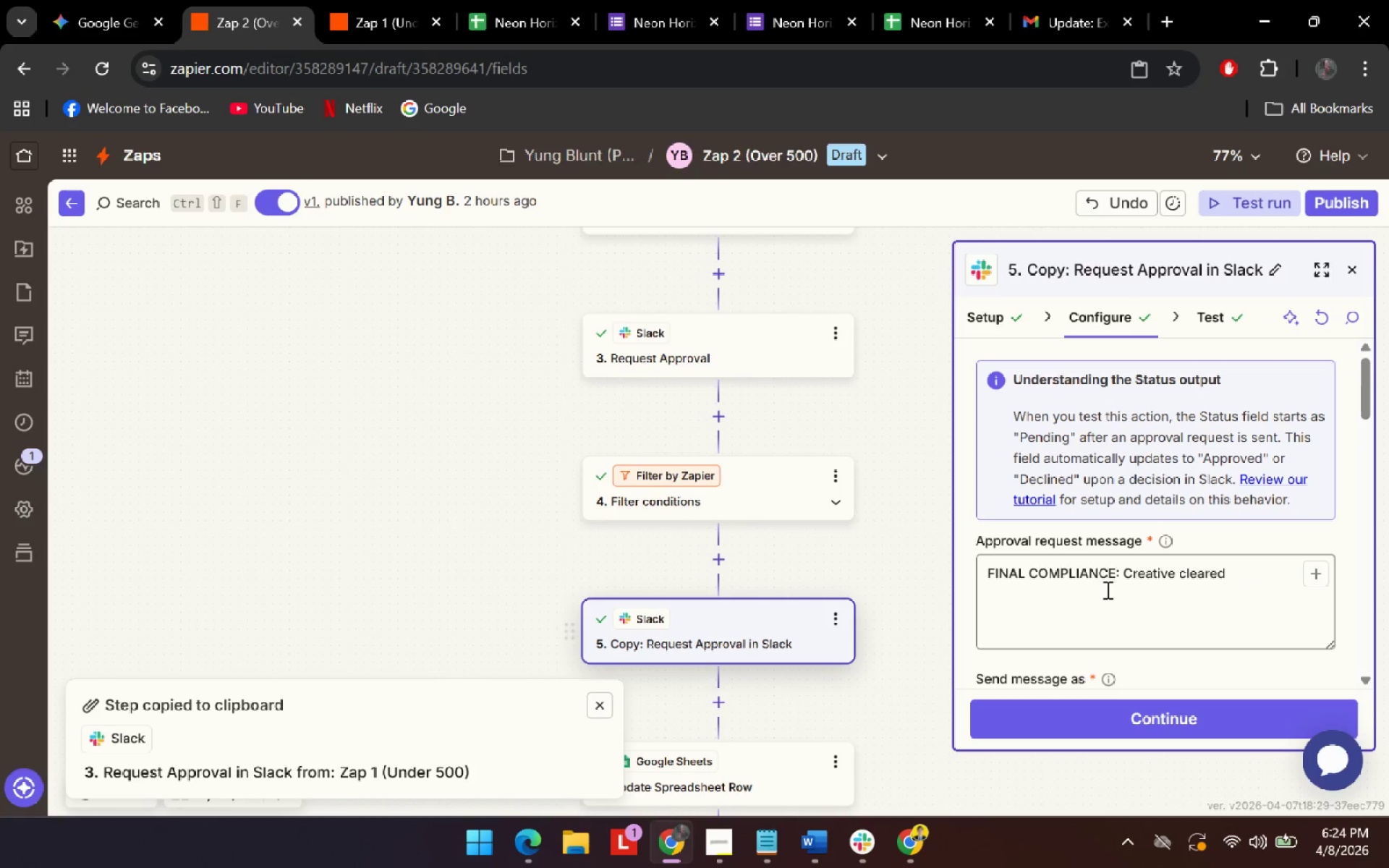 
scroll: coordinate [1169, 584], scroll_direction: down, amount: 3.0
 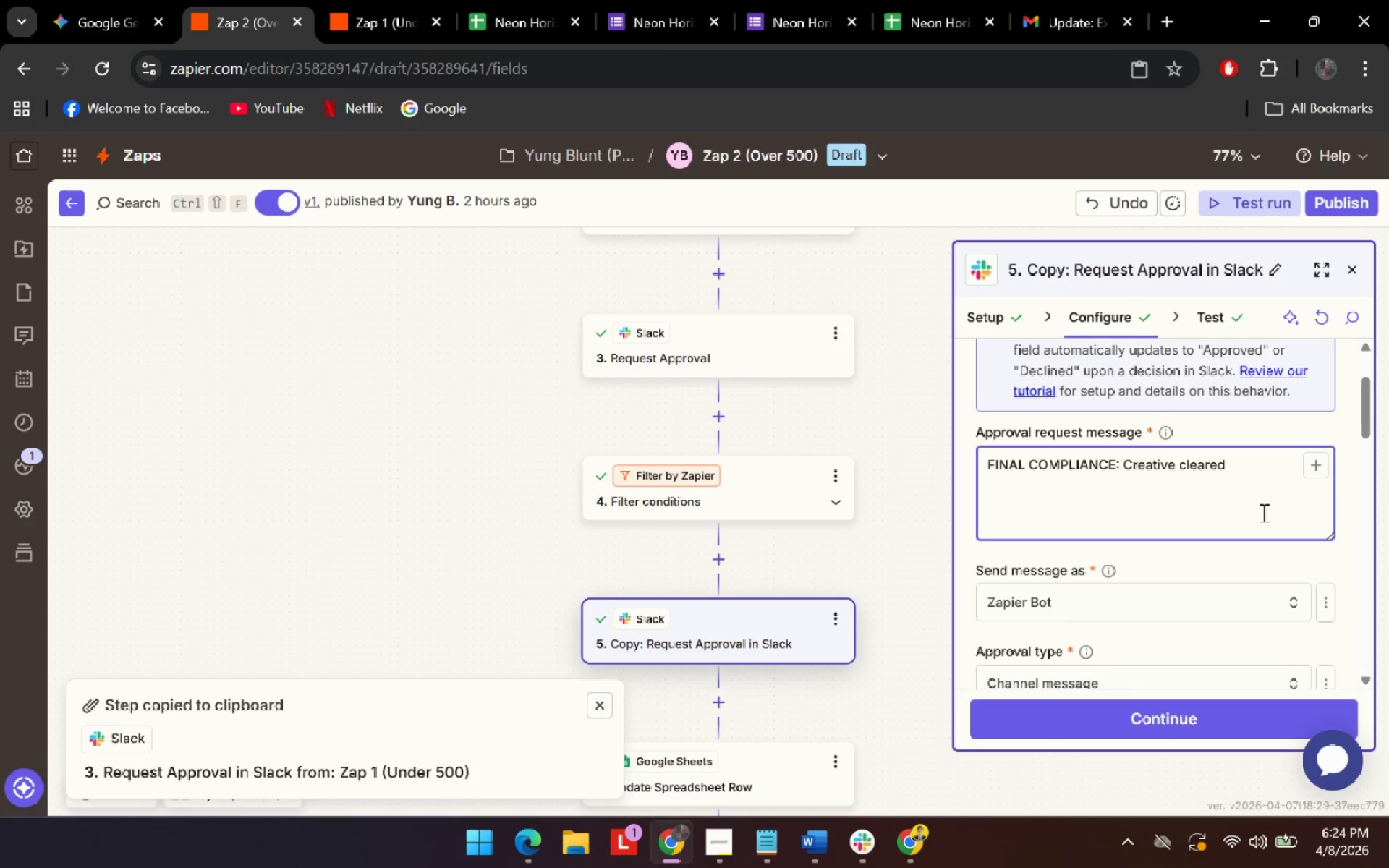 
key(Control+ControlLeft)
 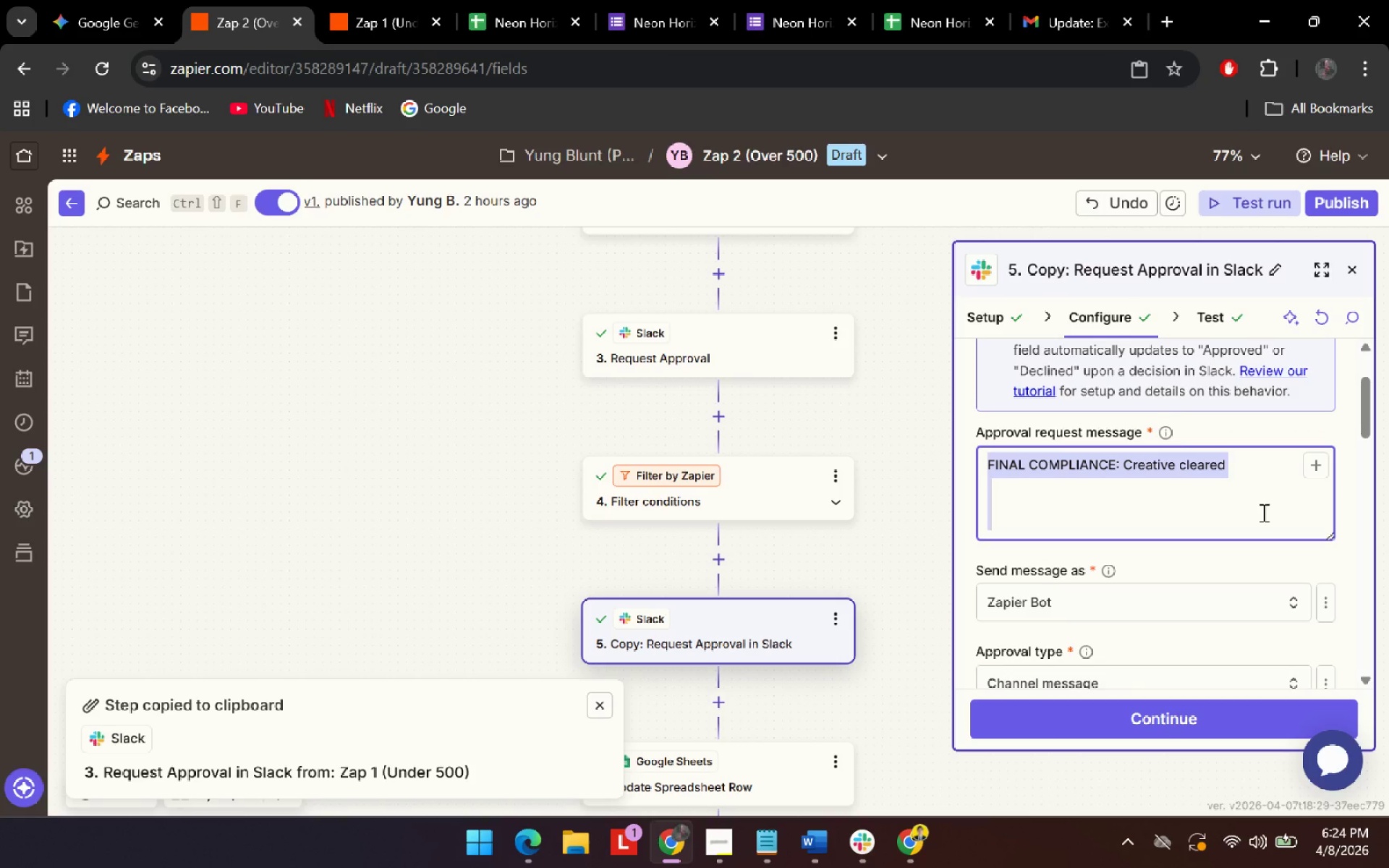 
key(Control+A)
 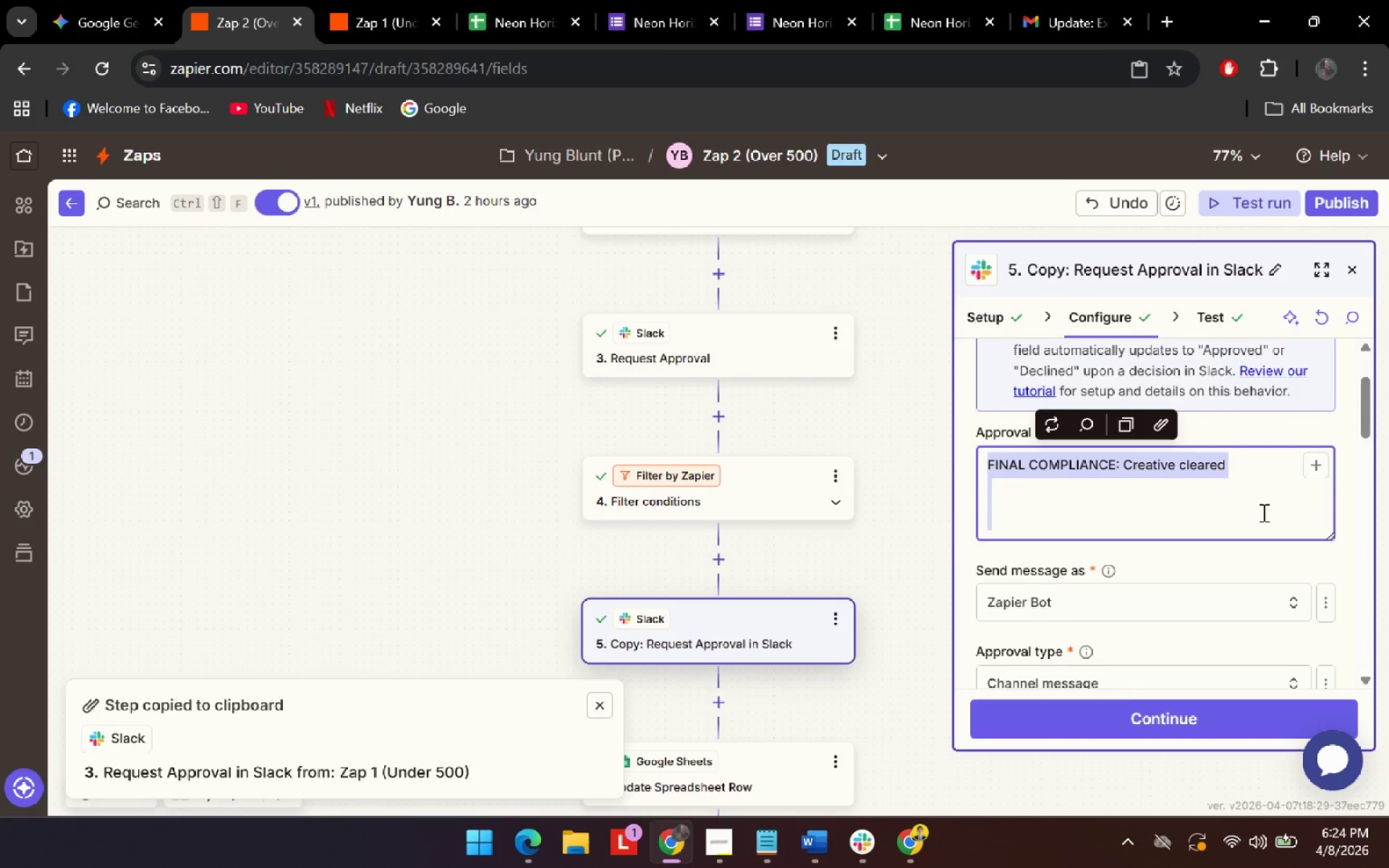 
key(Control+V)
 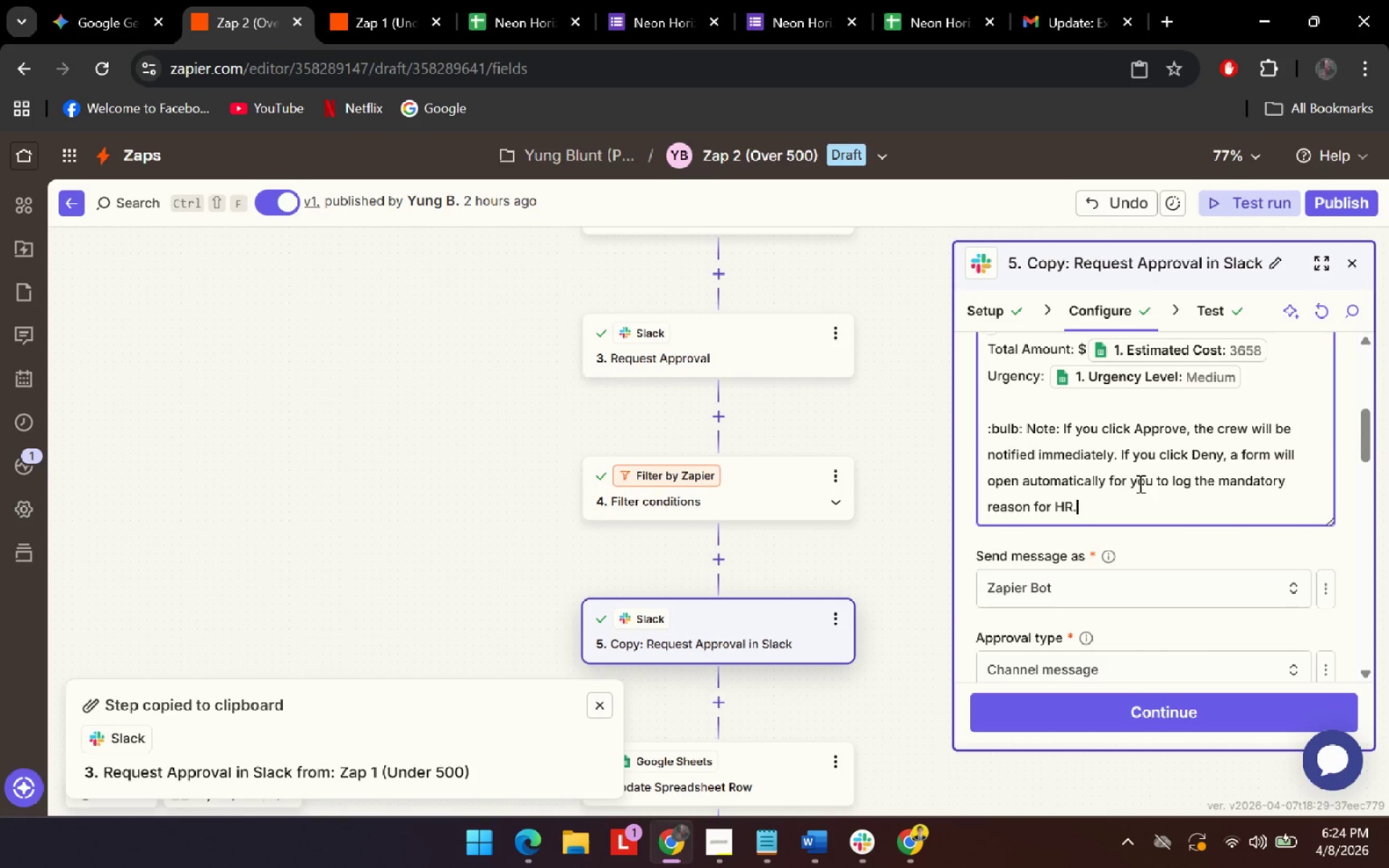 
key(Control+Z)
 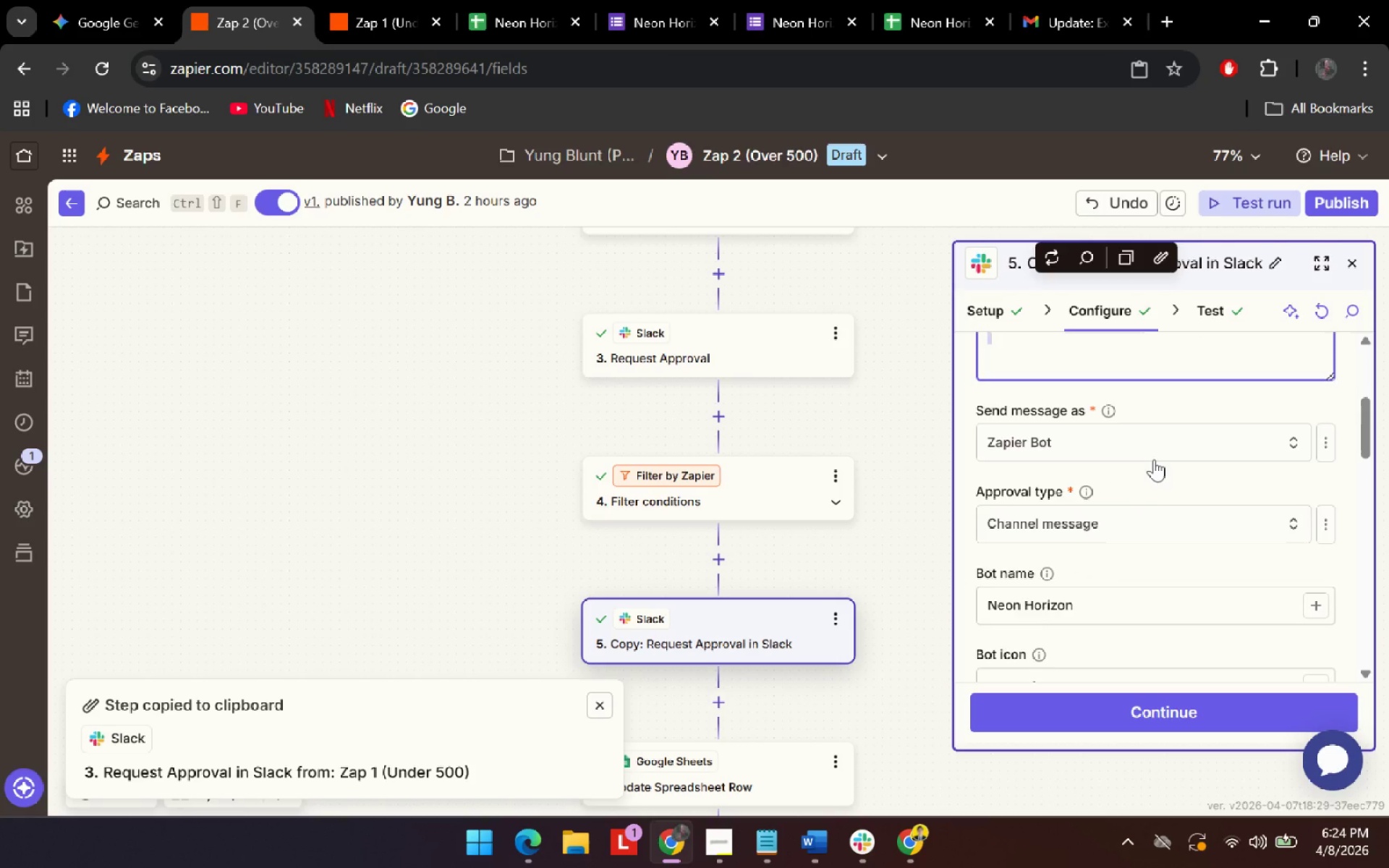 
scroll: coordinate [1137, 481], scroll_direction: up, amount: 1.0
 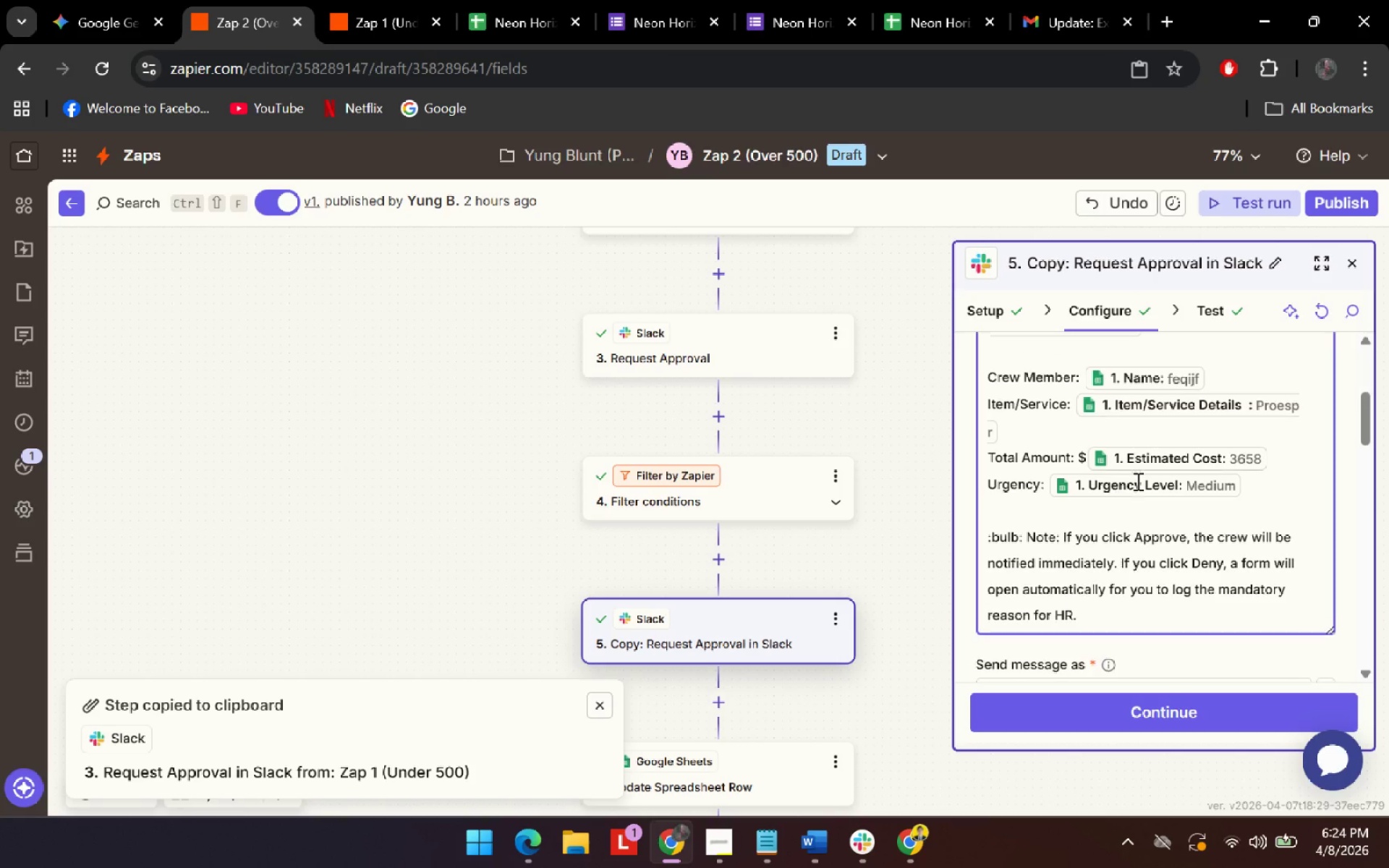 
left_click([1136, 569])
 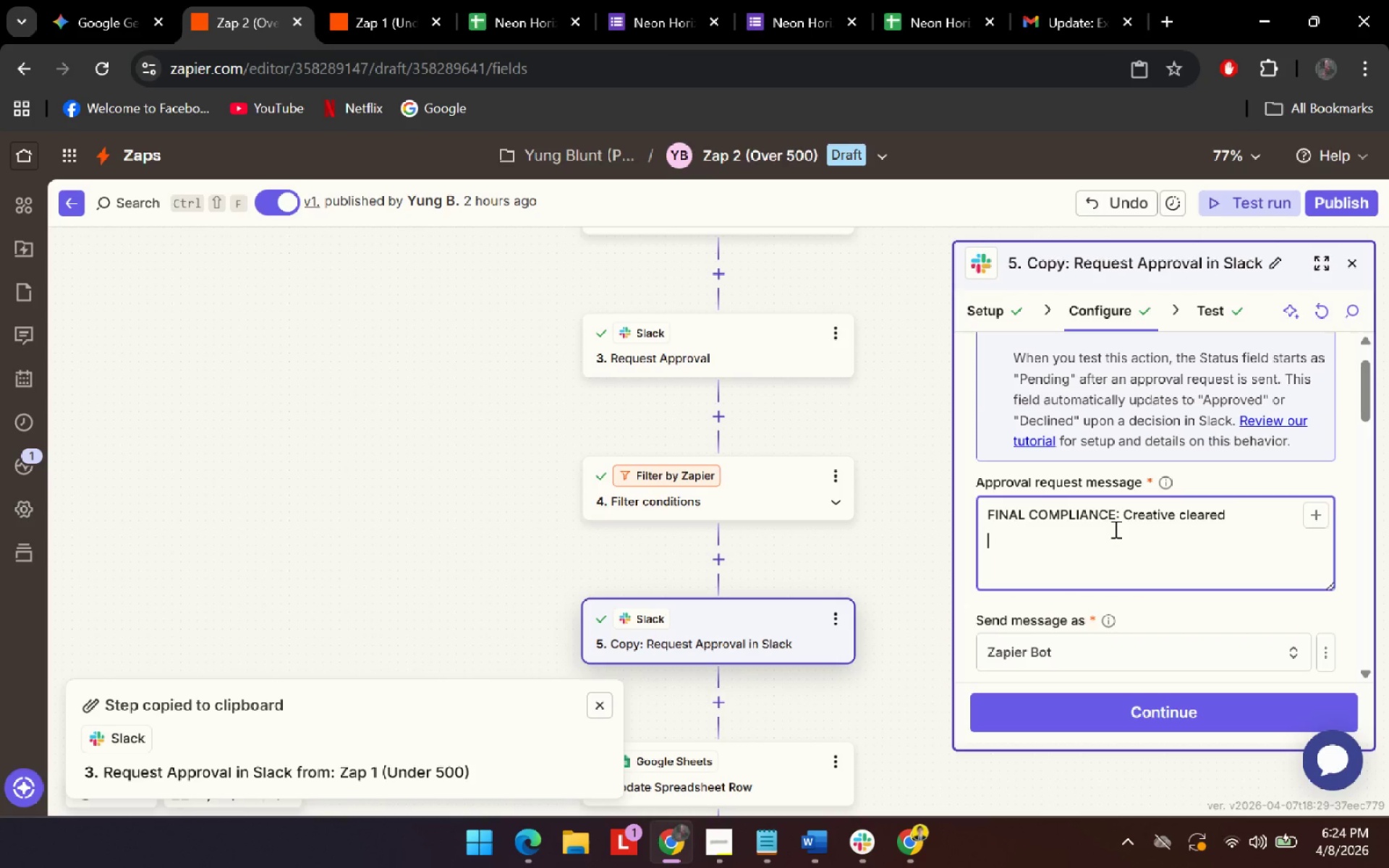 
scroll: coordinate [1154, 459], scroll_direction: up, amount: 2.0
 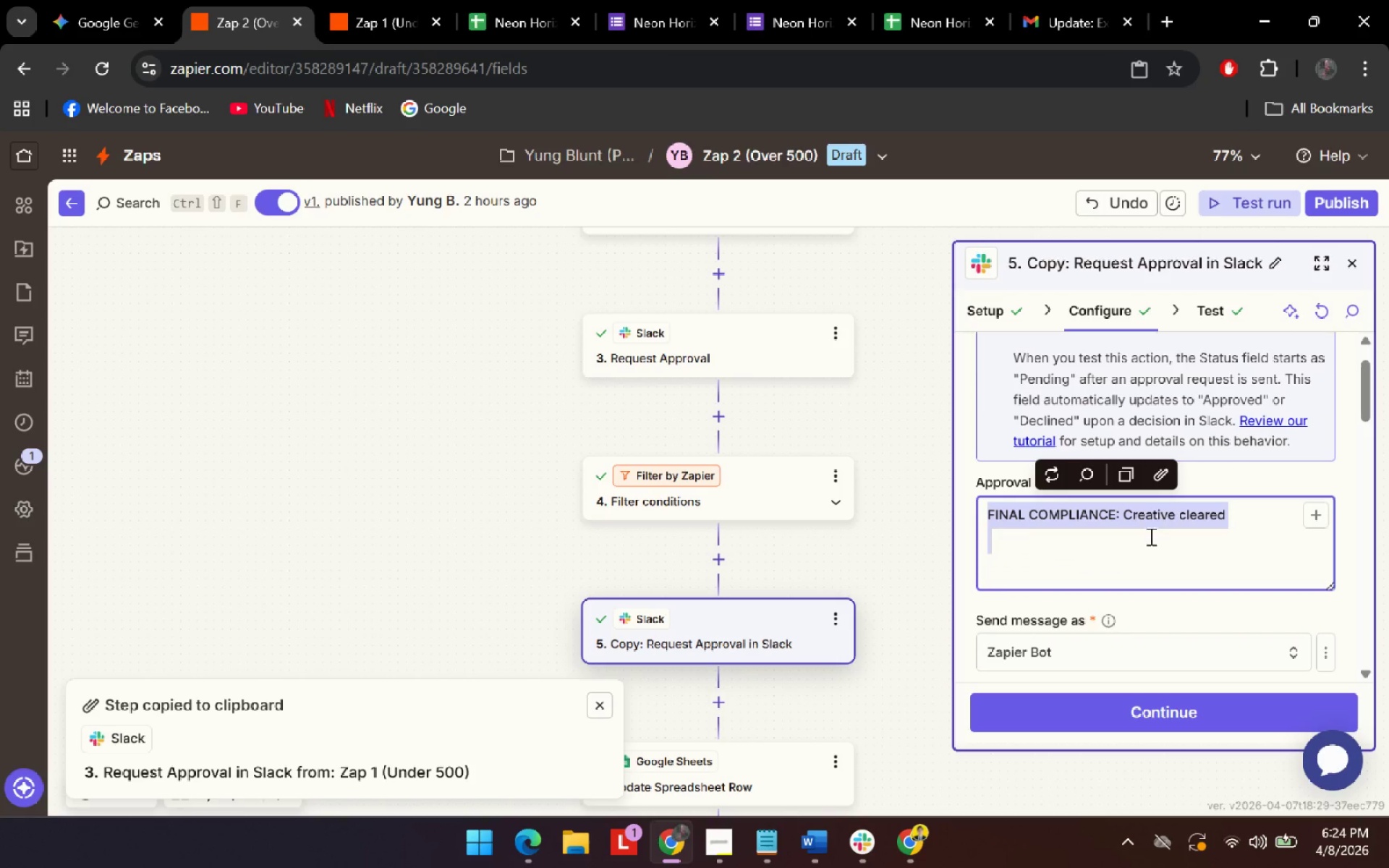 
double_click([1108, 556])
 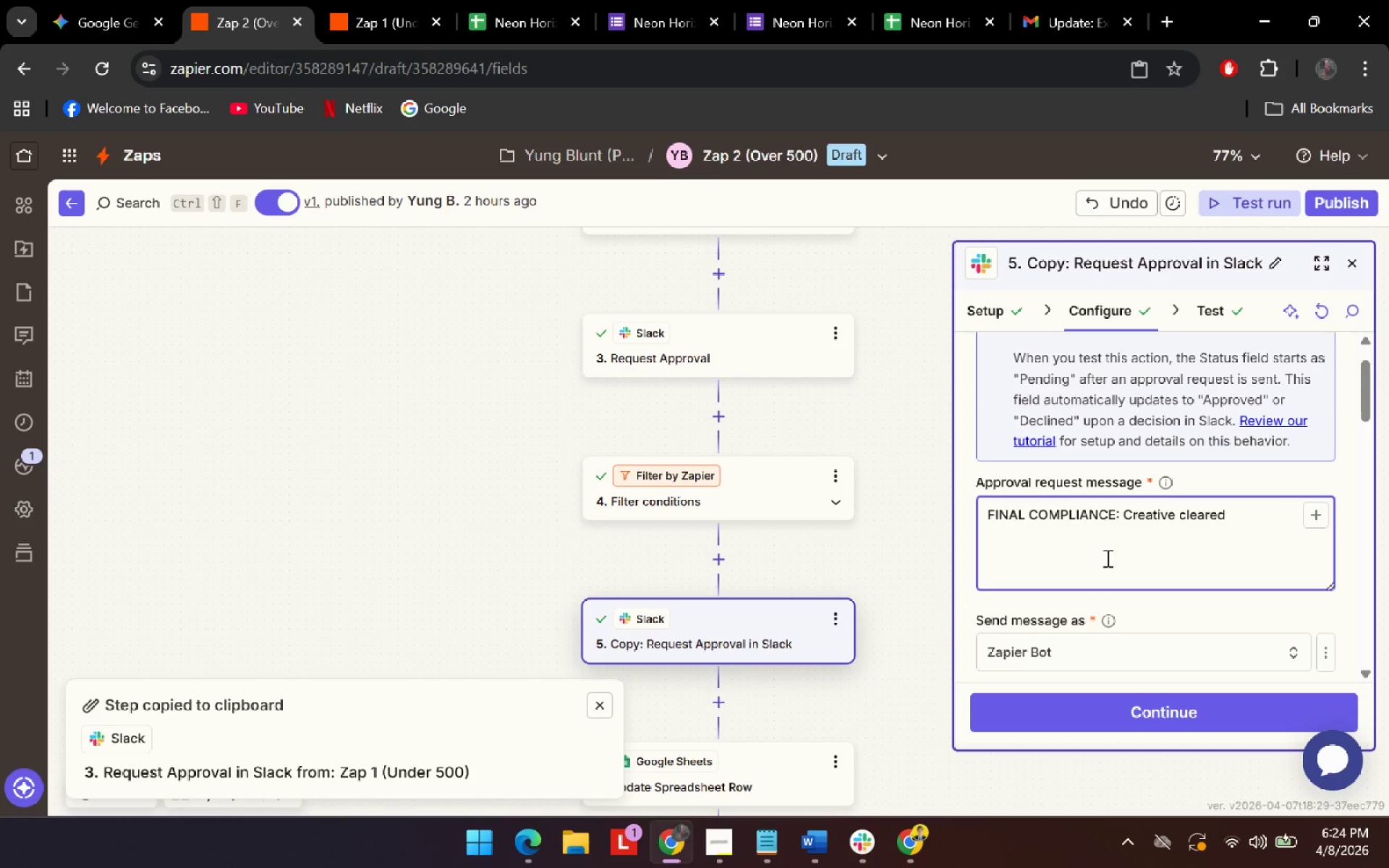 
key(Control+V)
 